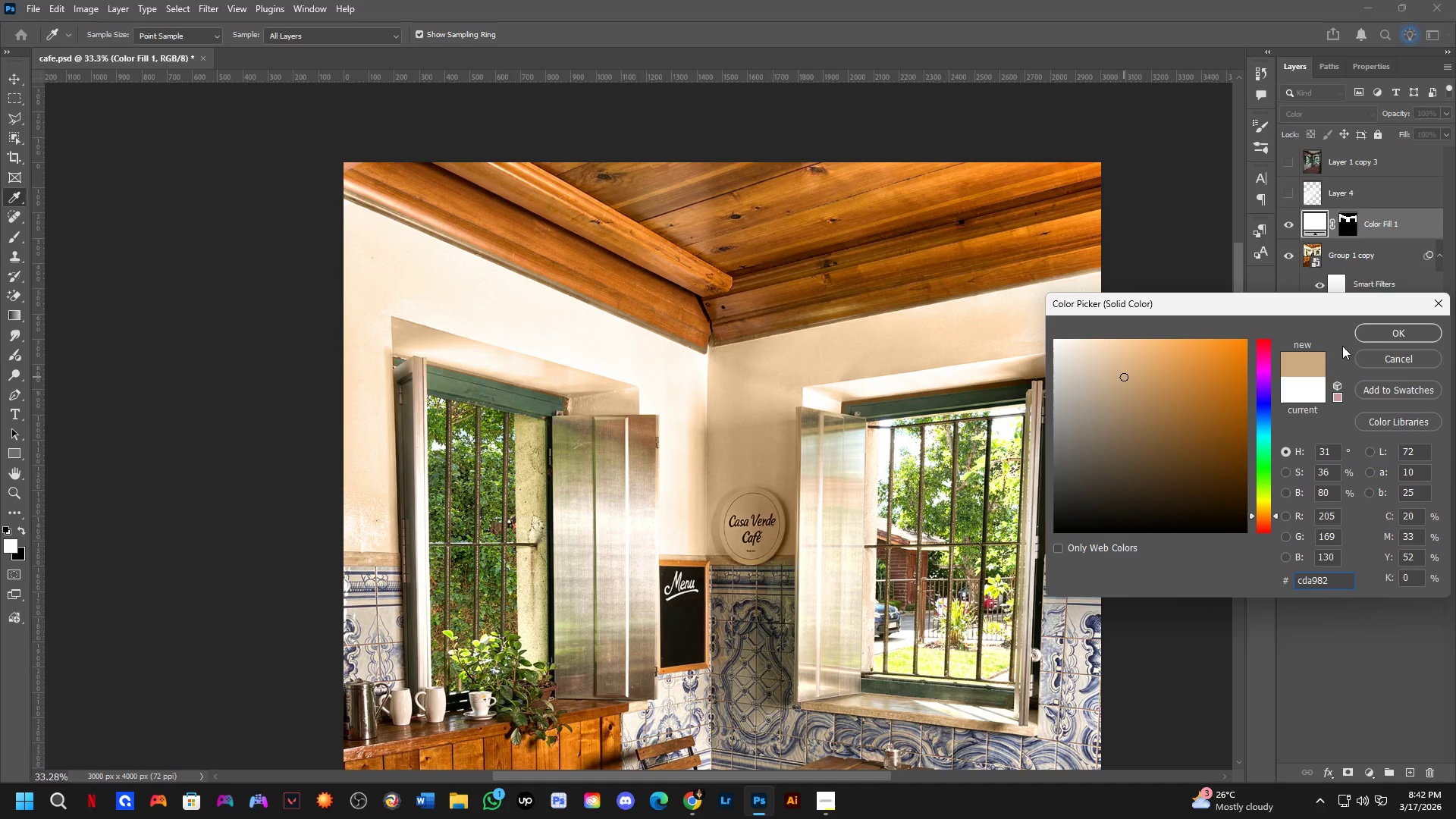 
left_click([1391, 339])
 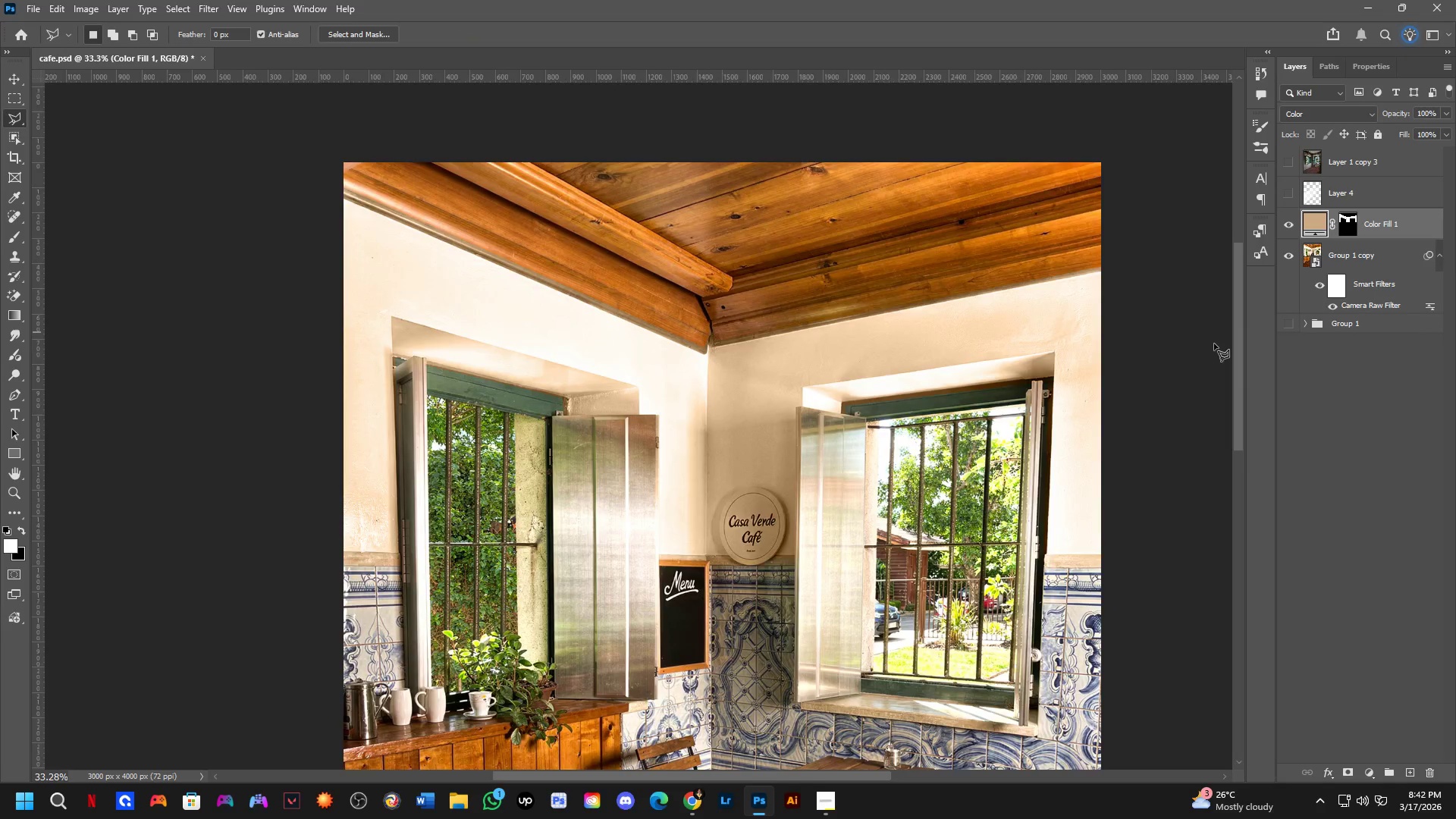 
hold_key(key=Space, duration=0.61)
 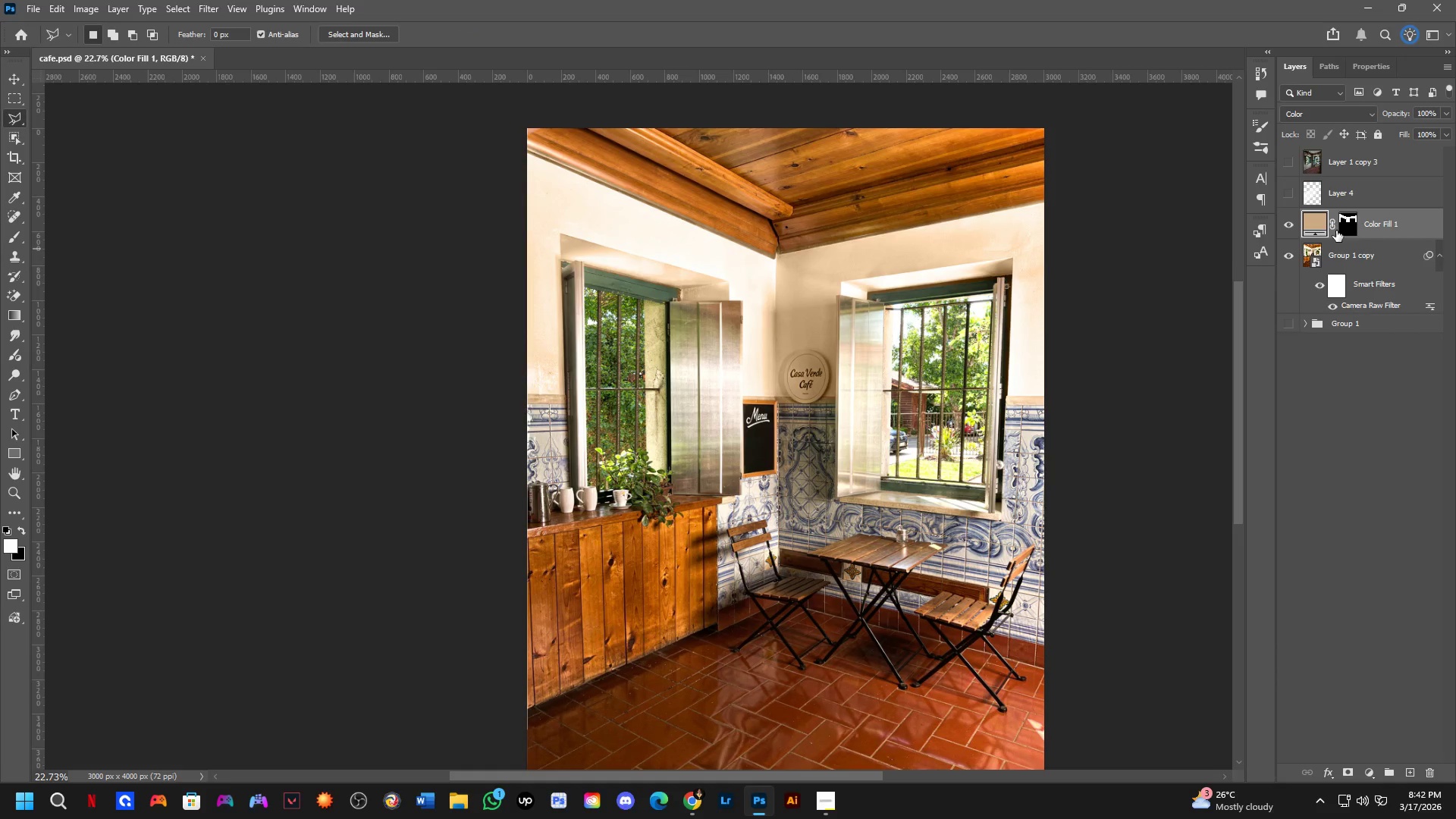 
left_click_drag(start_coordinate=[785, 486], to_coordinate=[783, 399])
 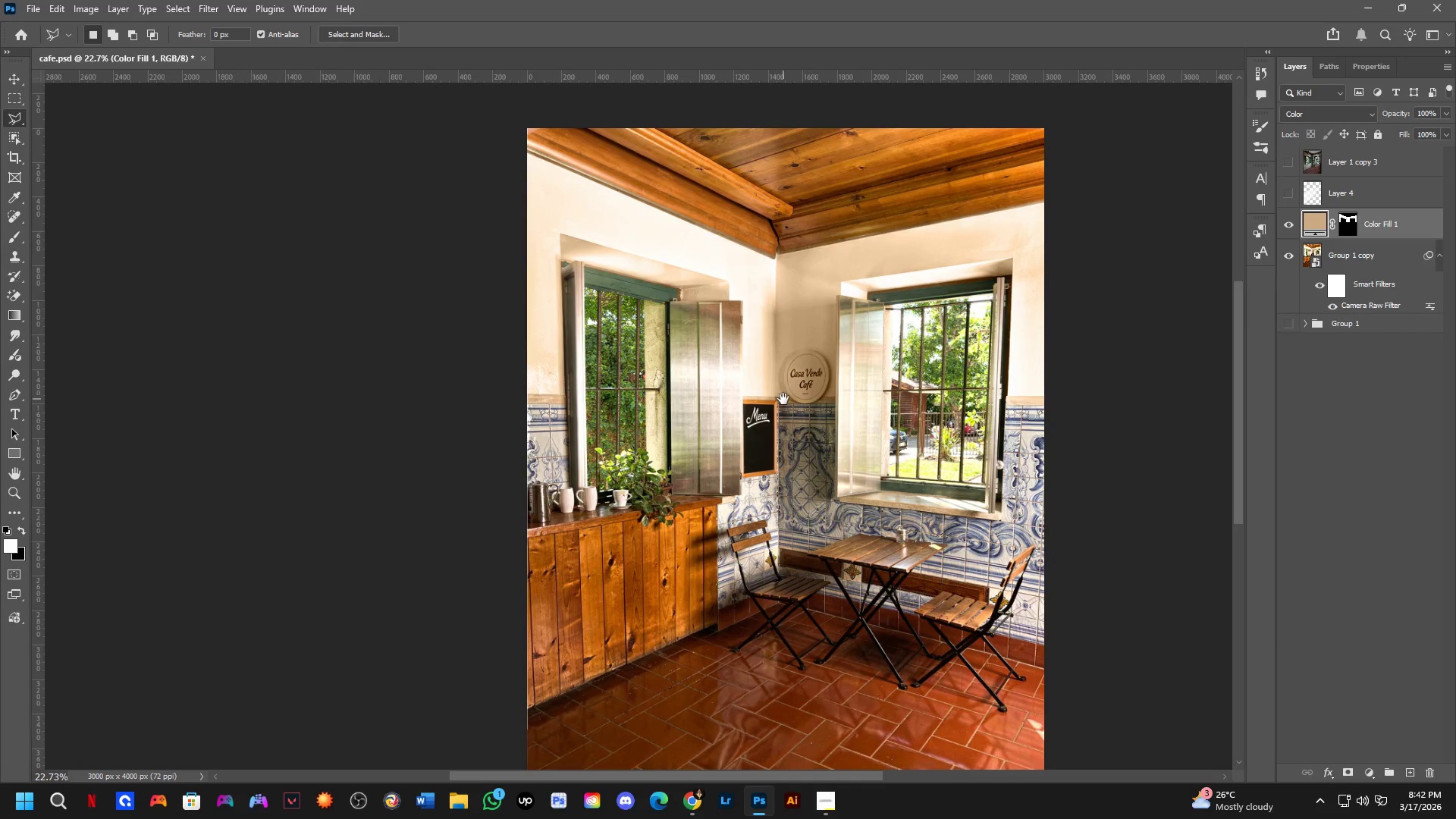 
scroll: coordinate [921, 326], scroll_direction: down, amount: 4.0
 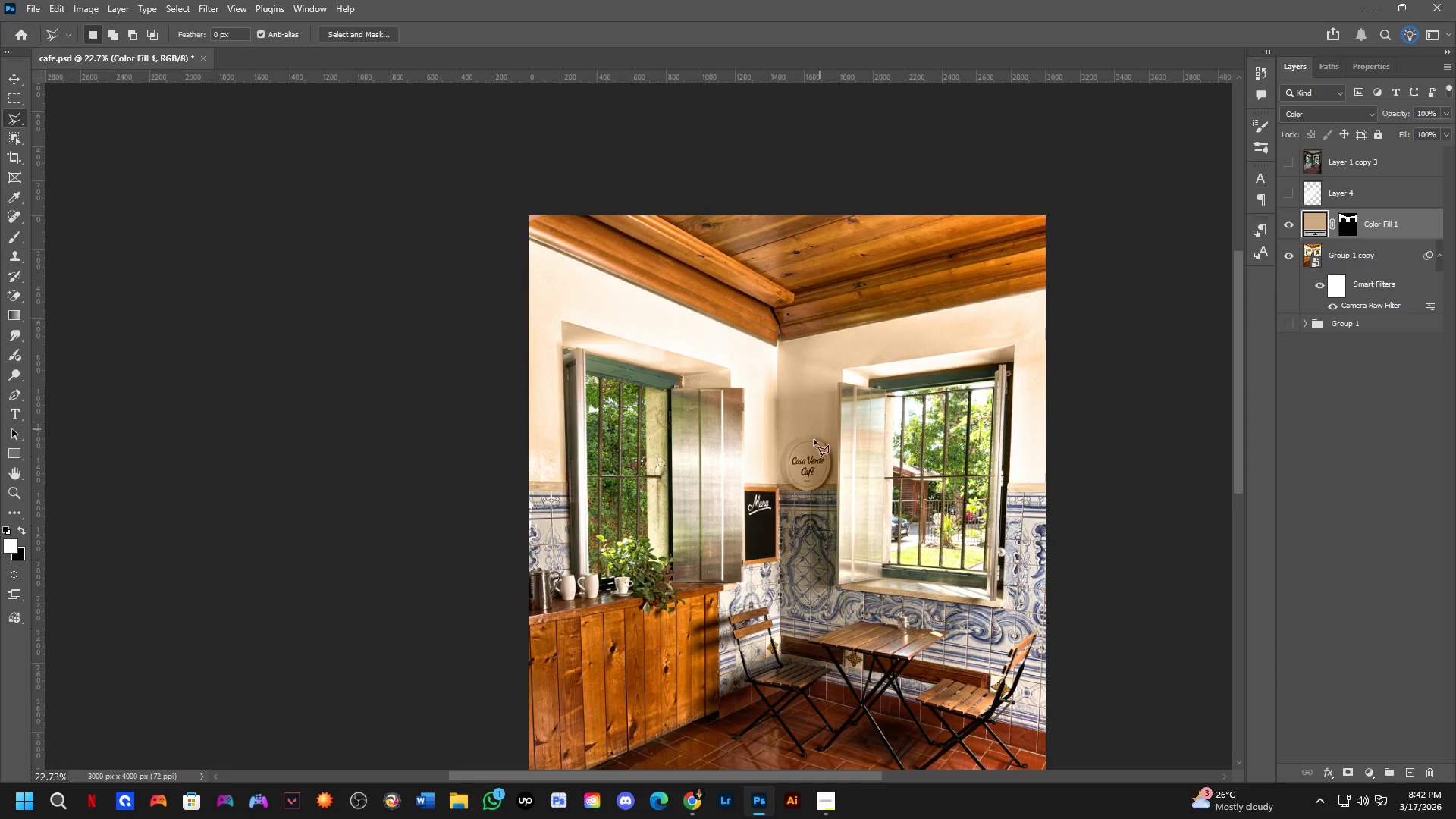 
hold_key(key=Space, duration=6.16)
 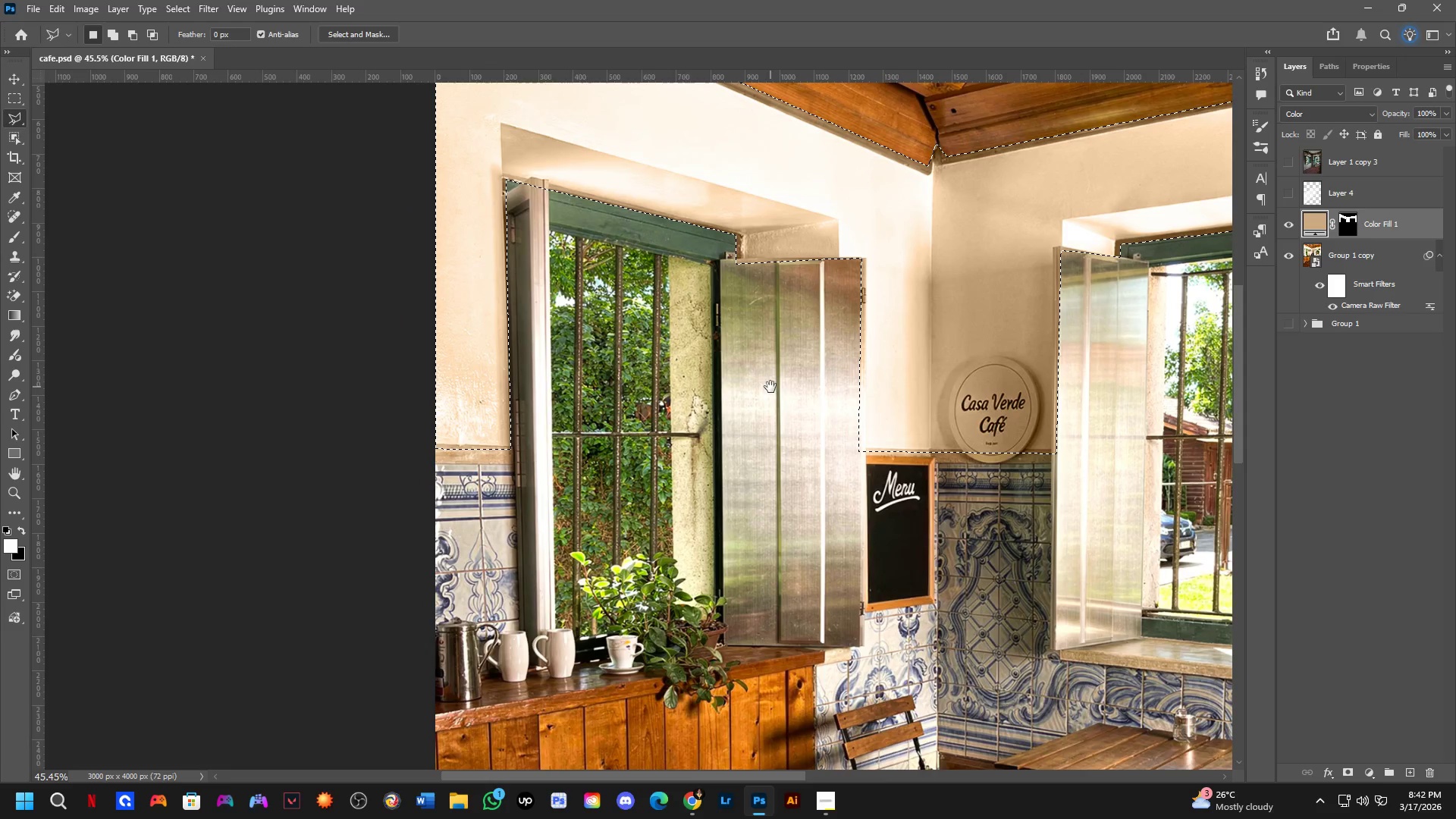 
left_click([1289, 218])
 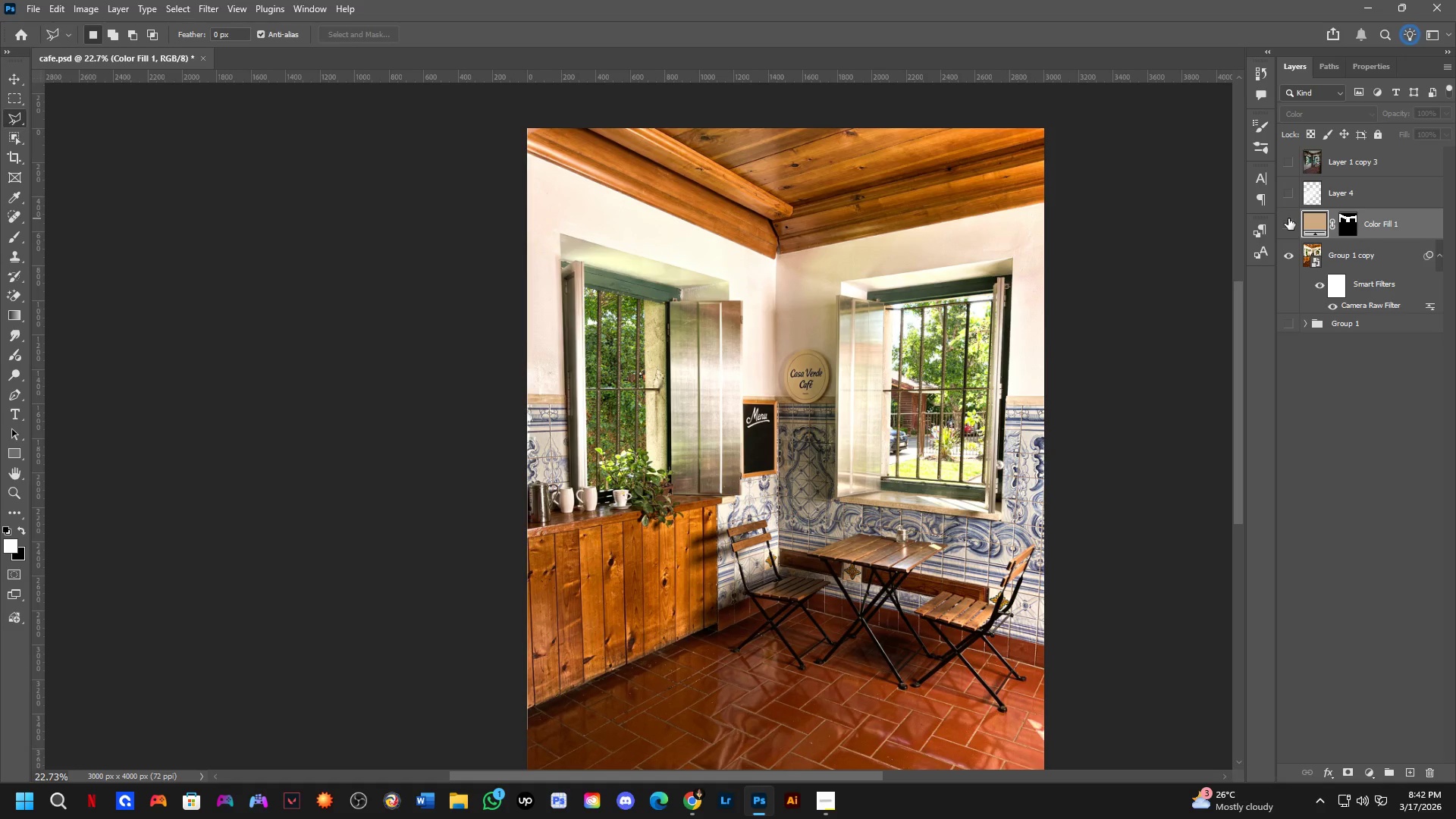 
left_click([1288, 218])
 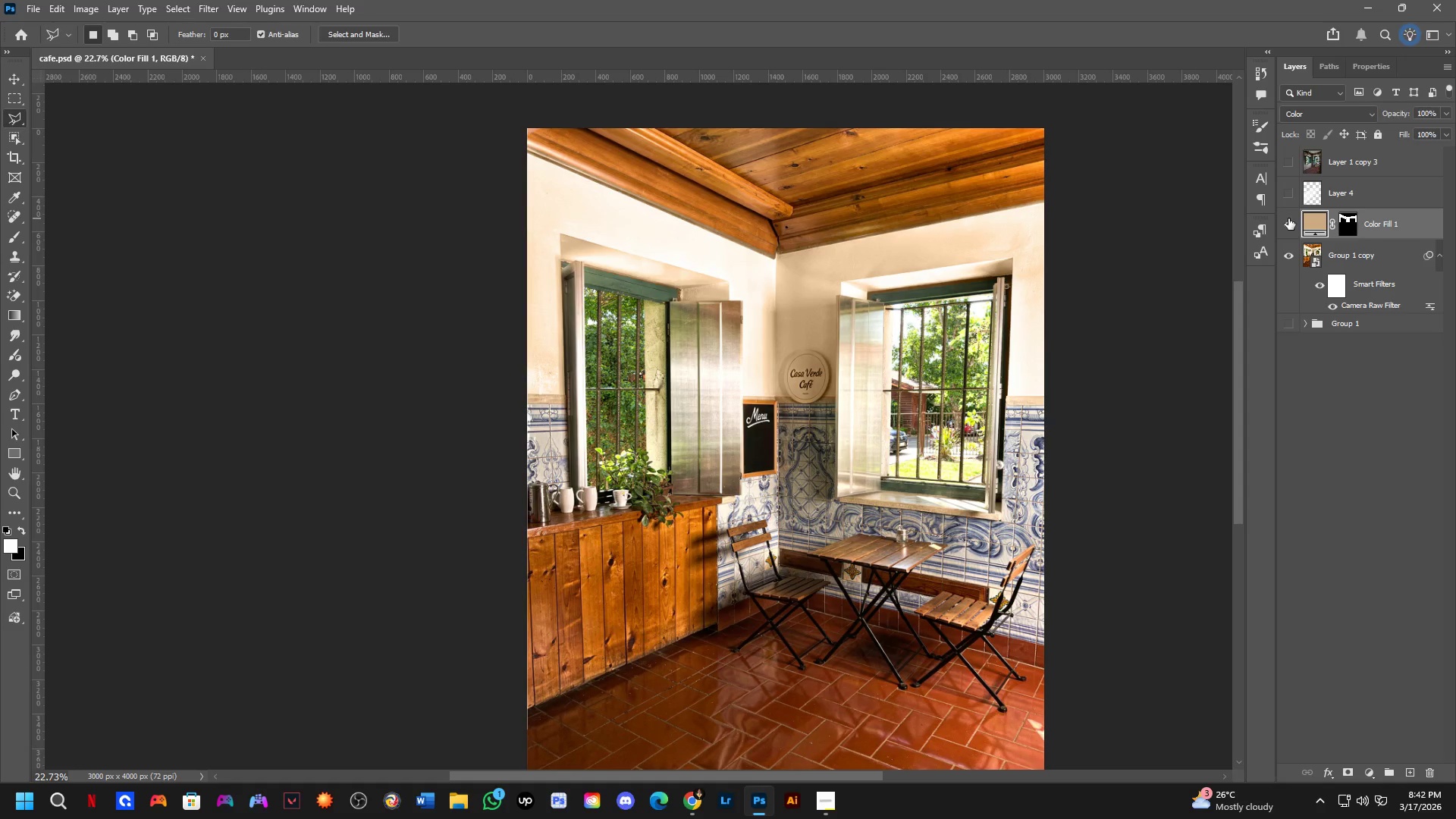 
double_click([1288, 218])
 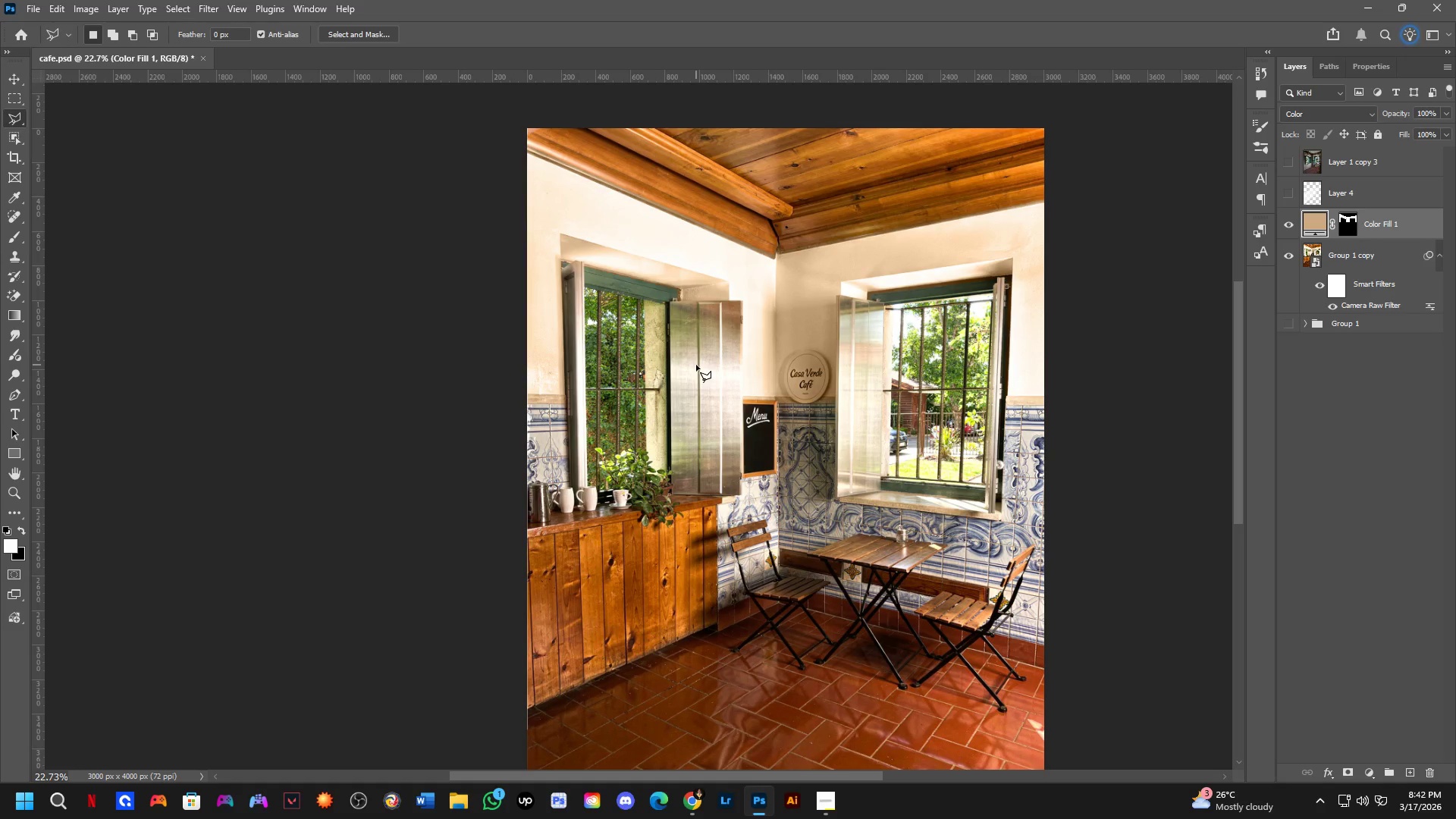 
key(Shift+ShiftLeft)
 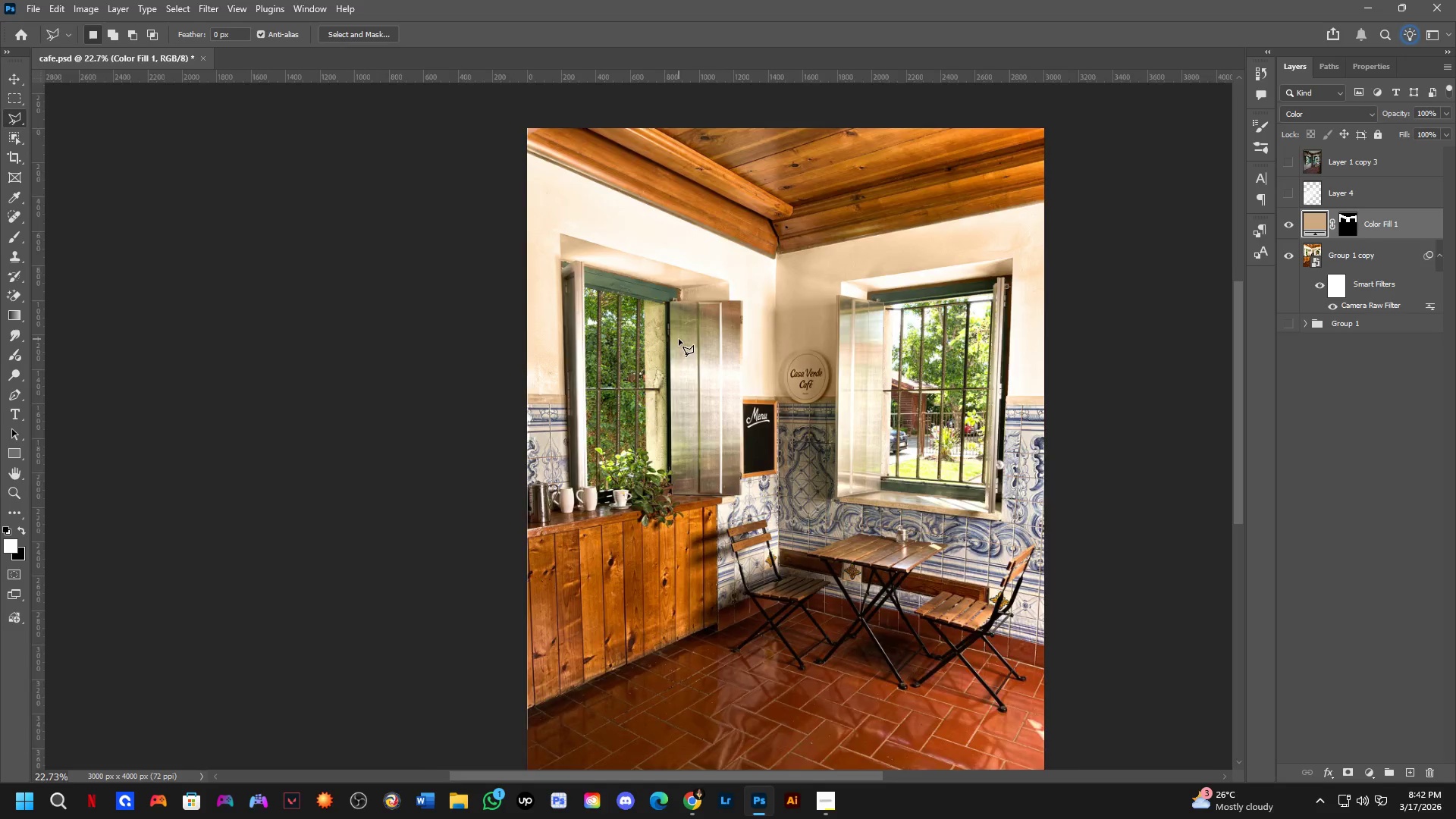 
scroll: coordinate [687, 340], scroll_direction: up, amount: 6.0
 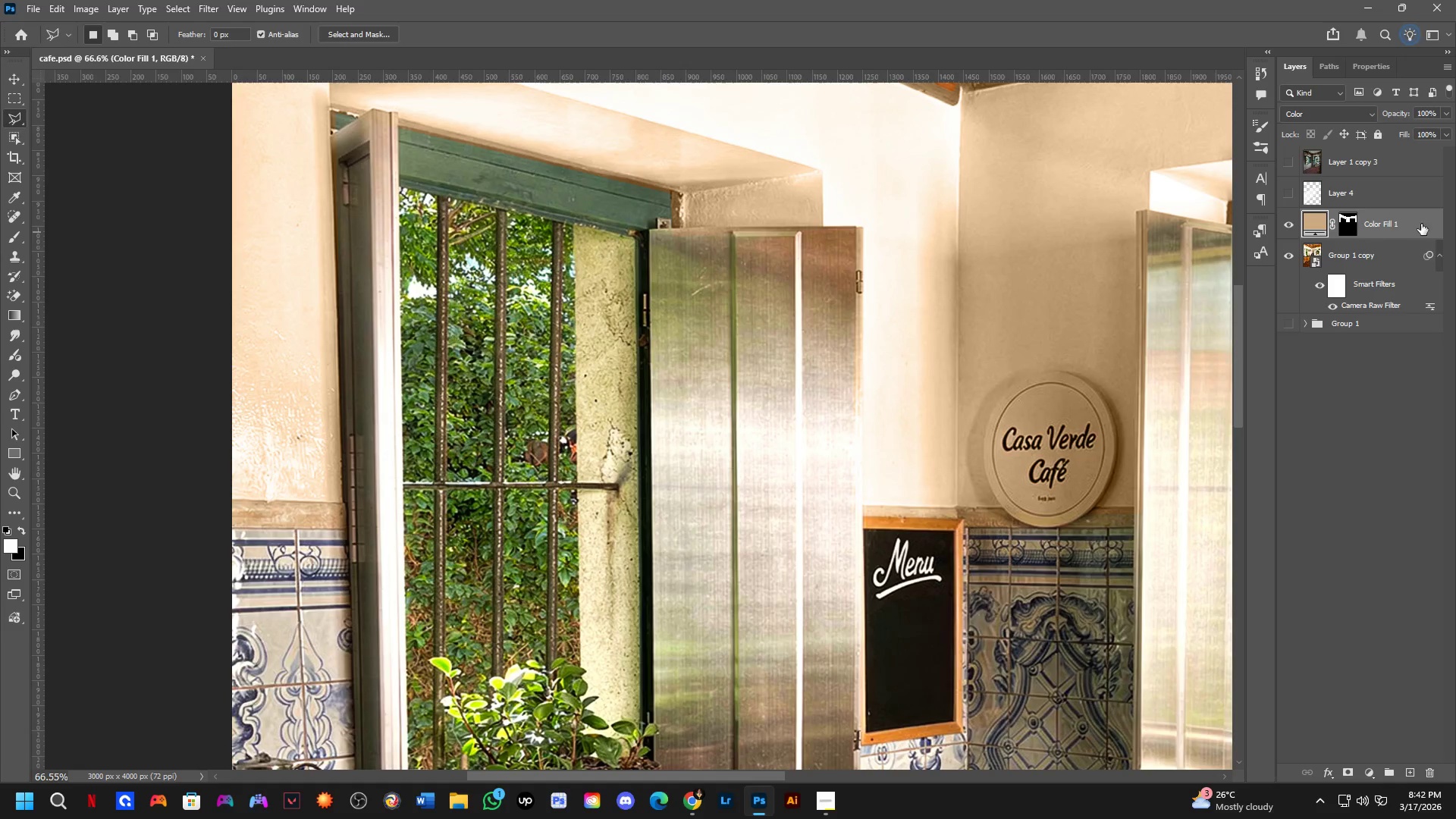 
hold_key(key=ControlLeft, duration=0.41)
left_click([1350, 221])
 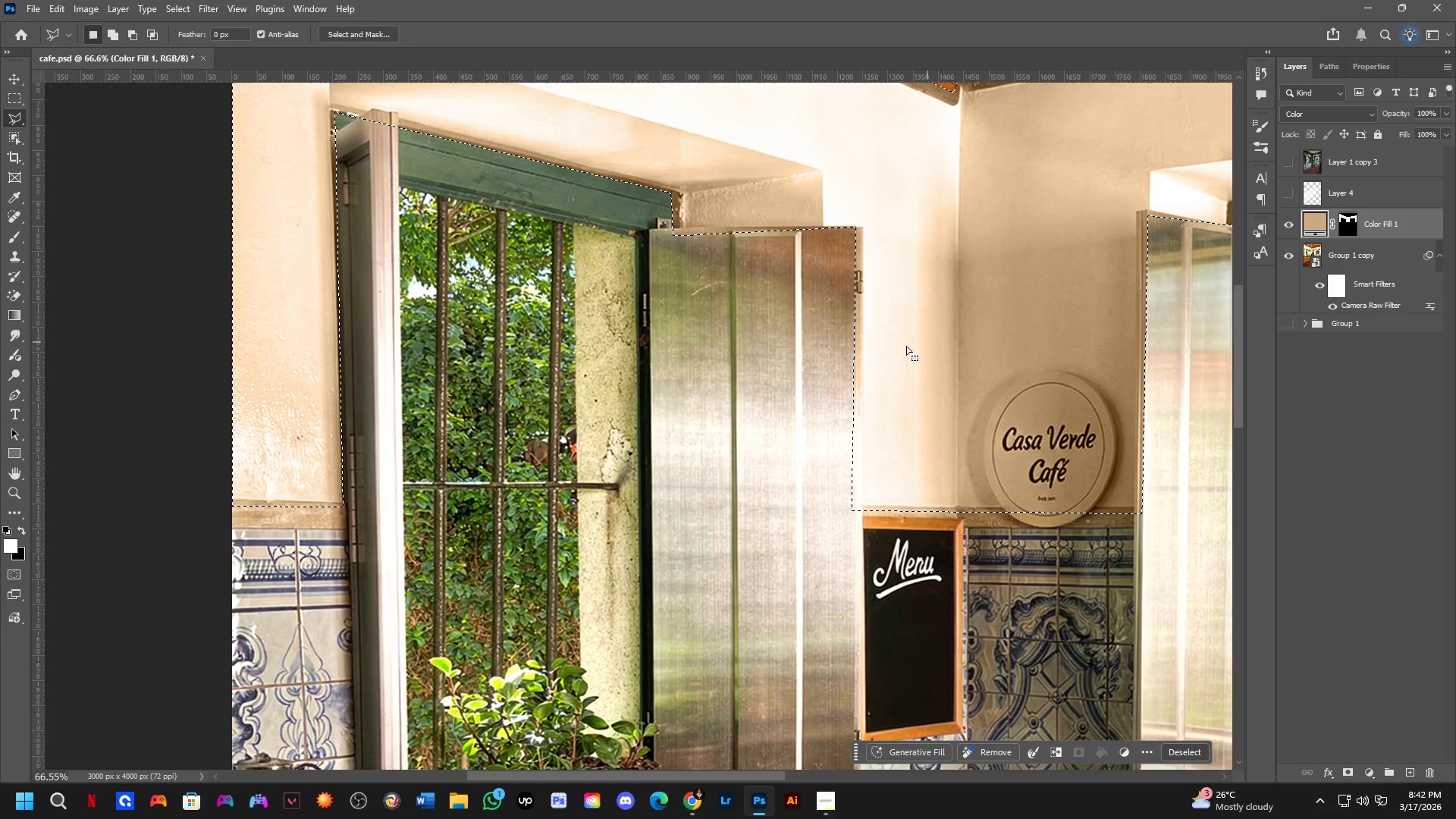 
hold_key(key=Space, duration=0.58)
 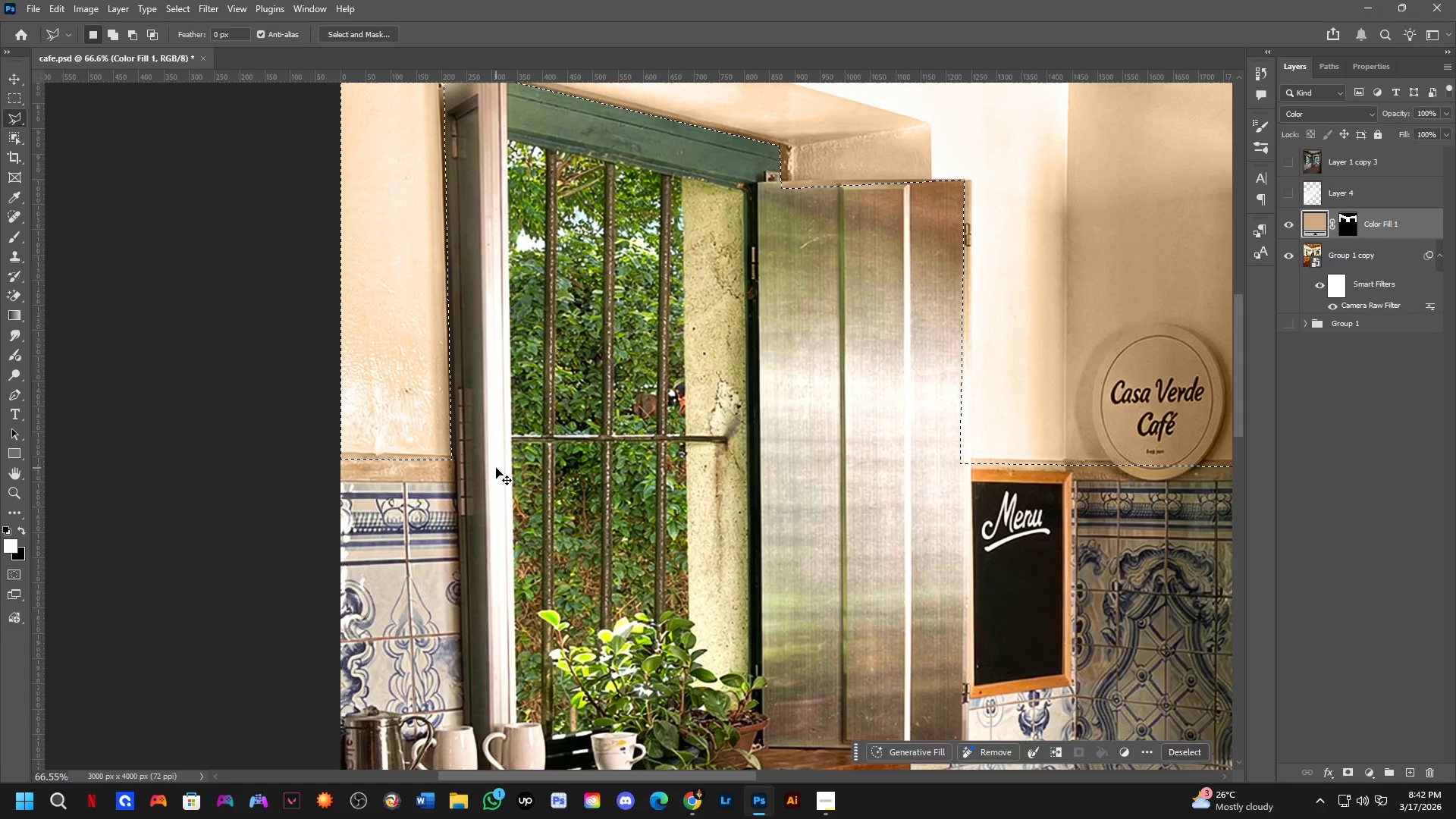 
left_click_drag(start_coordinate=[748, 395], to_coordinate=[770, 387])
 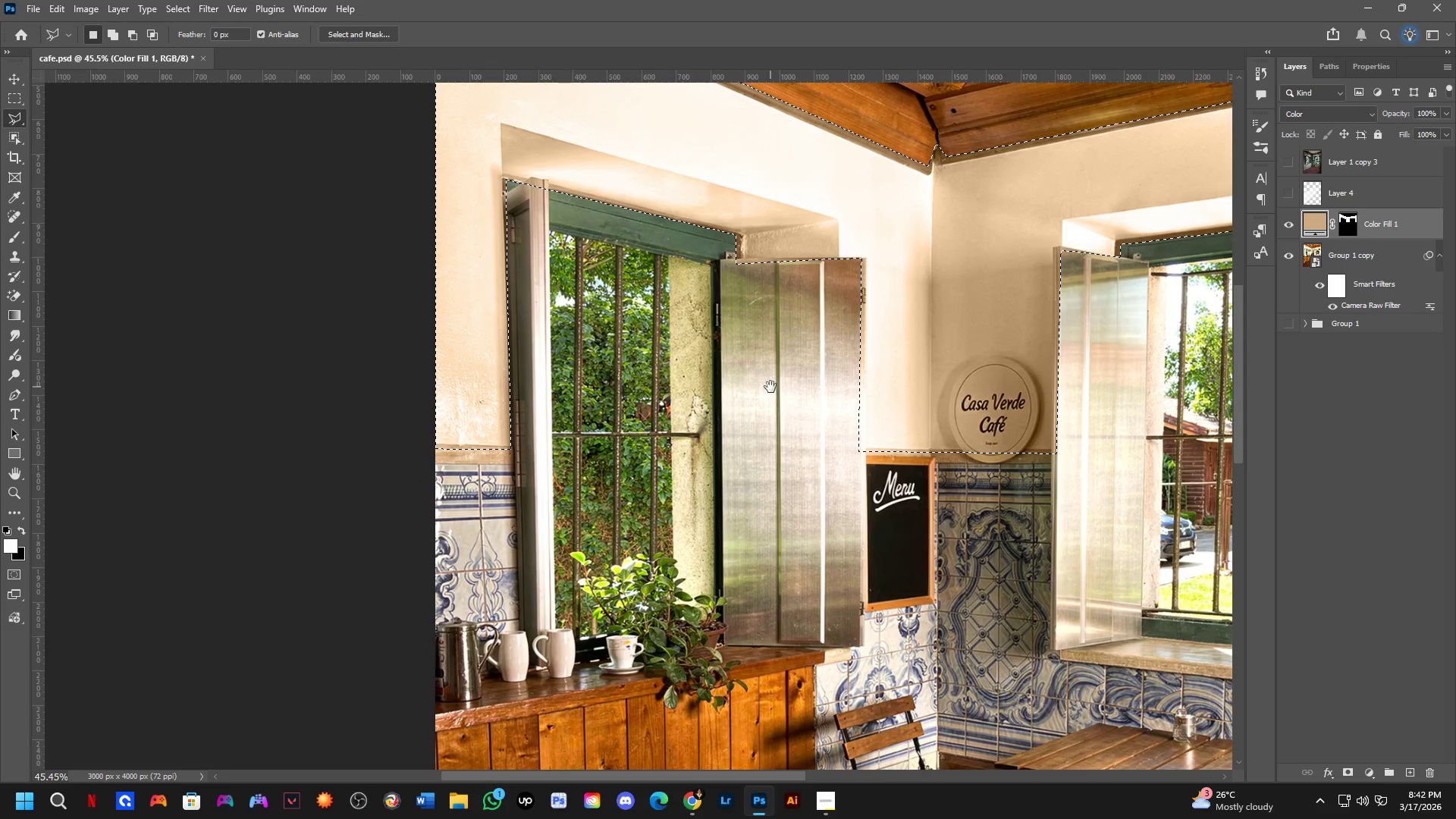 
scroll: coordinate [796, 351], scroll_direction: down, amount: 4.0
 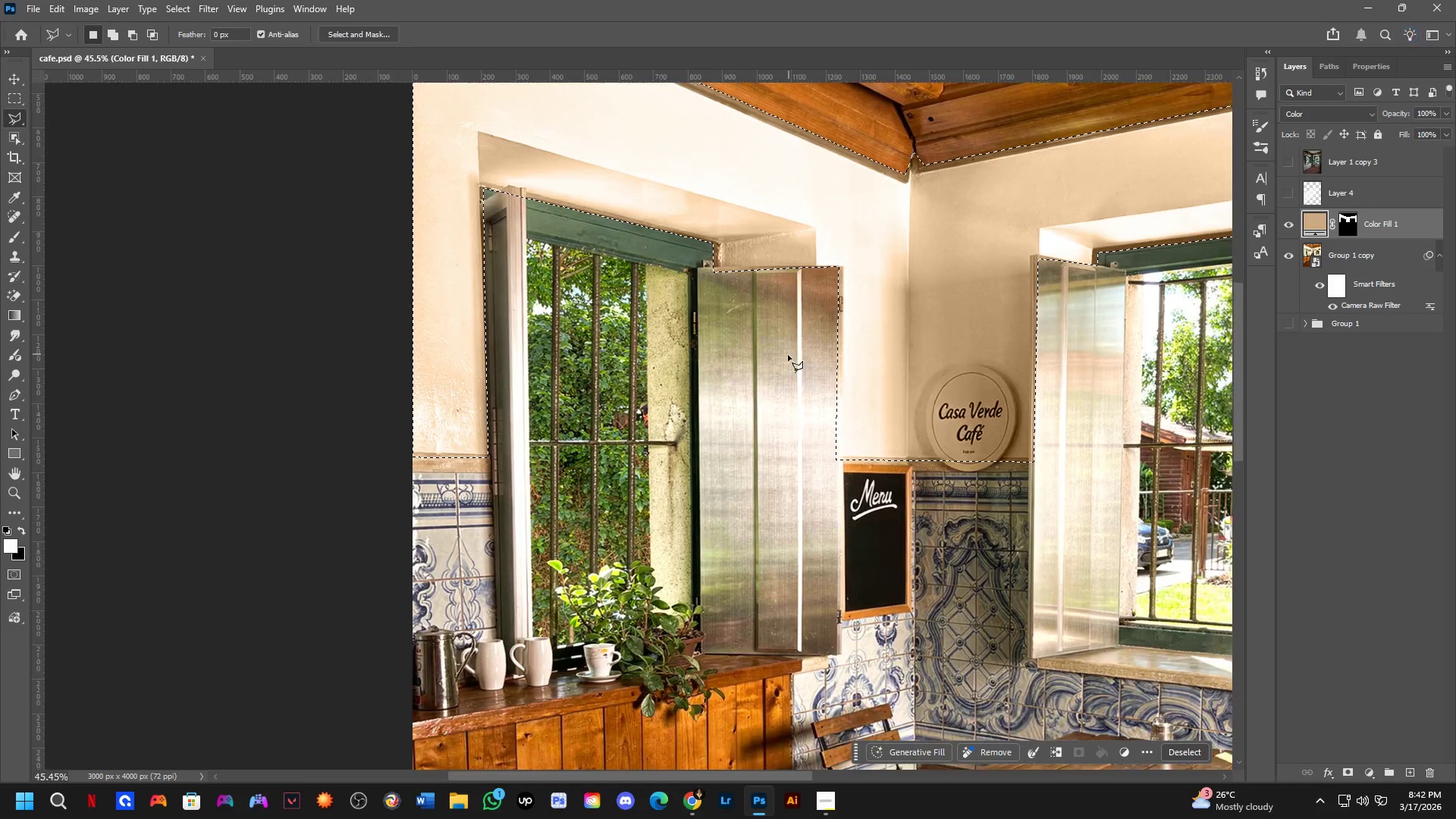 
hold_key(key=Space, duration=9.69)
 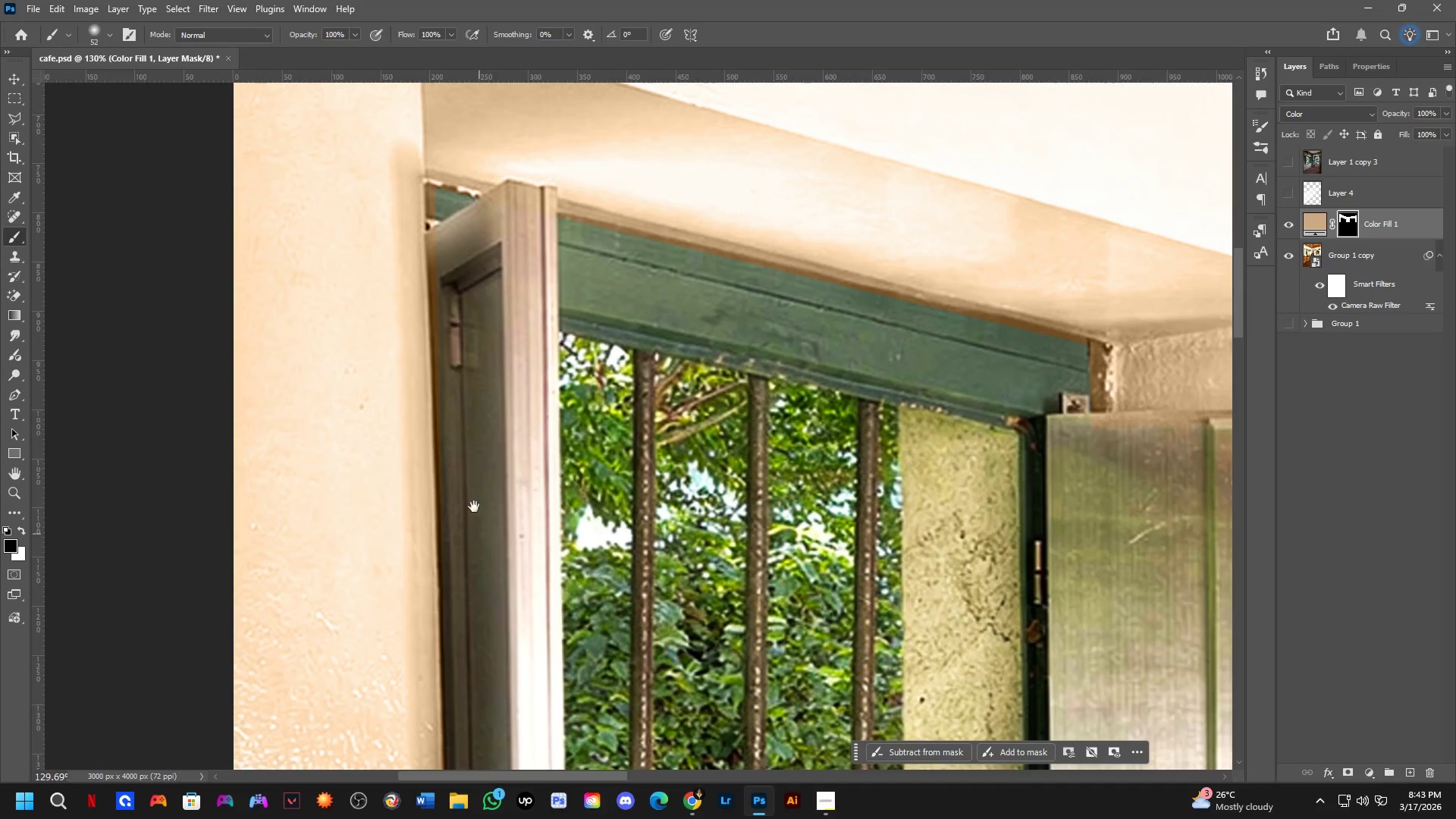 
key(Control+D)
 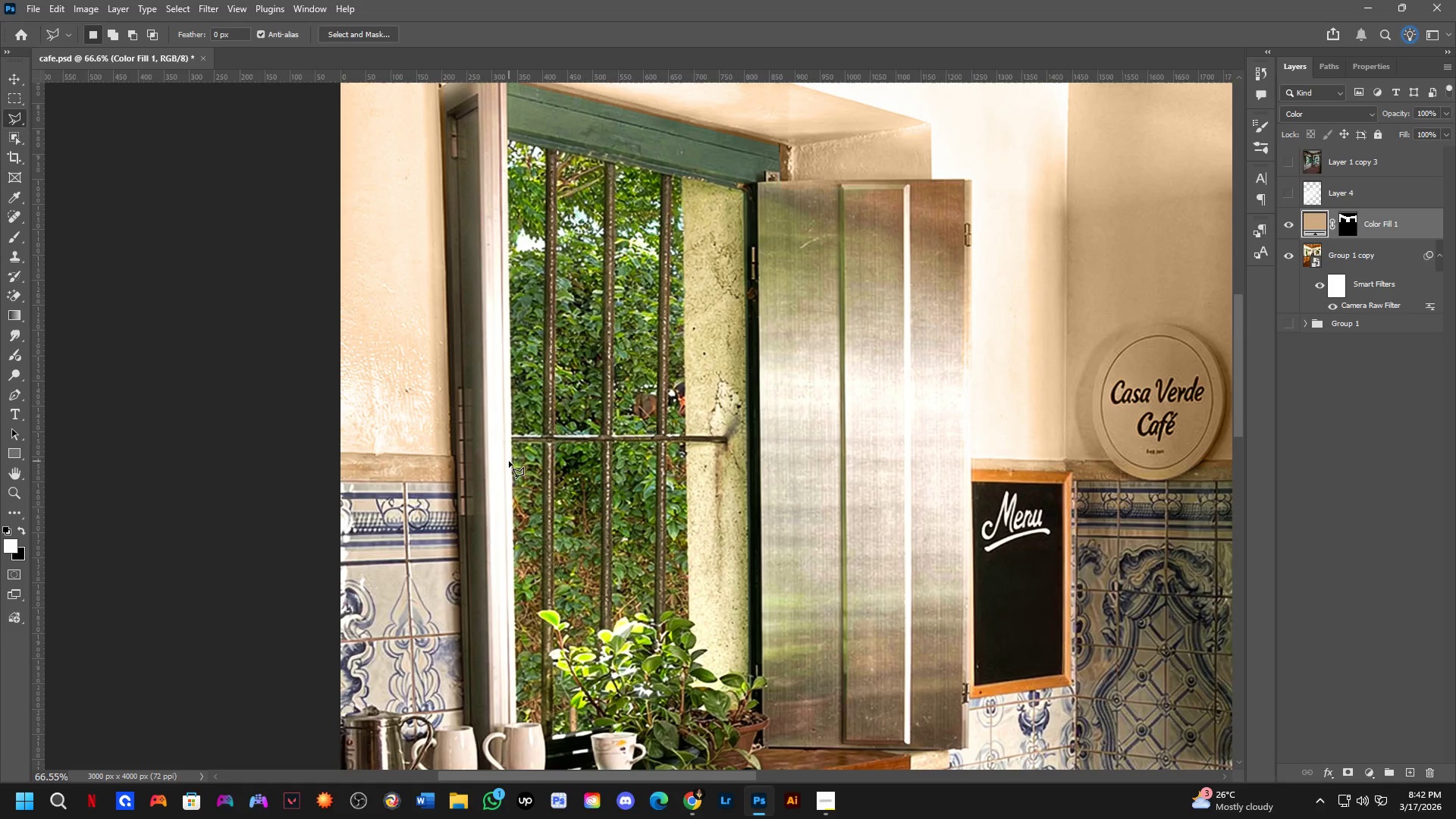 
scroll: coordinate [346, 476], scroll_direction: up, amount: 4.0
 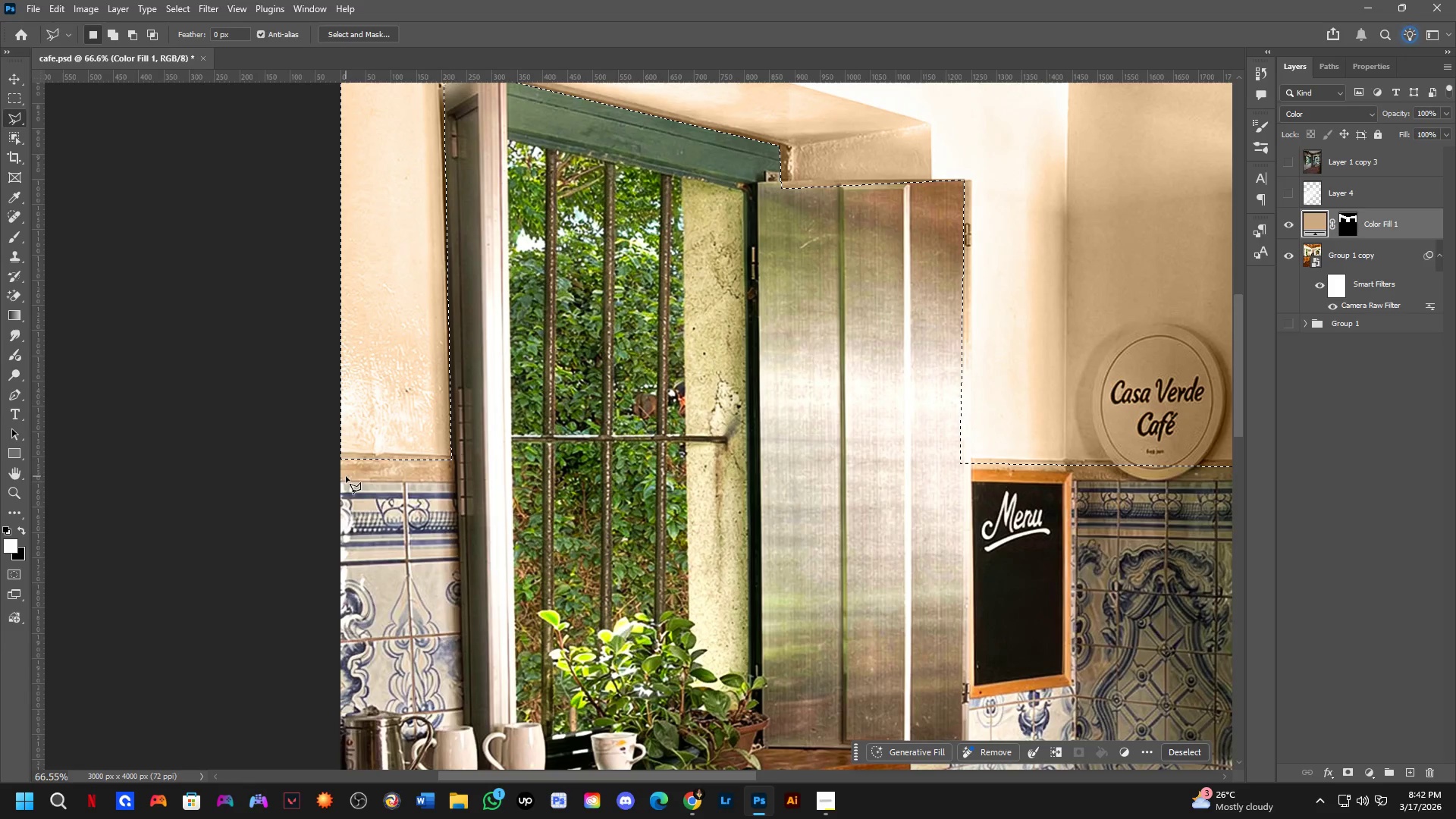 
key(B)
 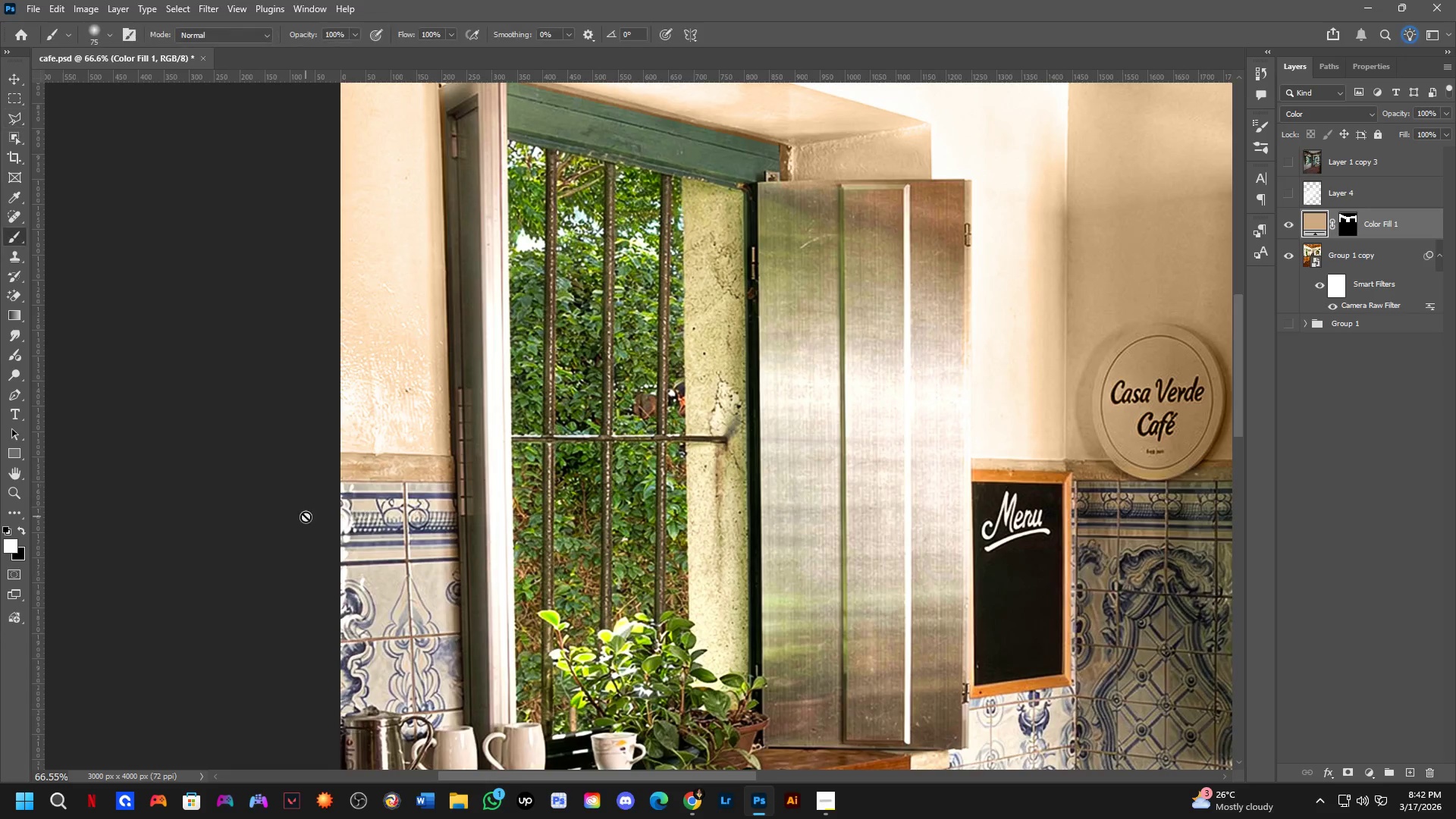 
scroll: coordinate [361, 491], scroll_direction: up, amount: 7.0
 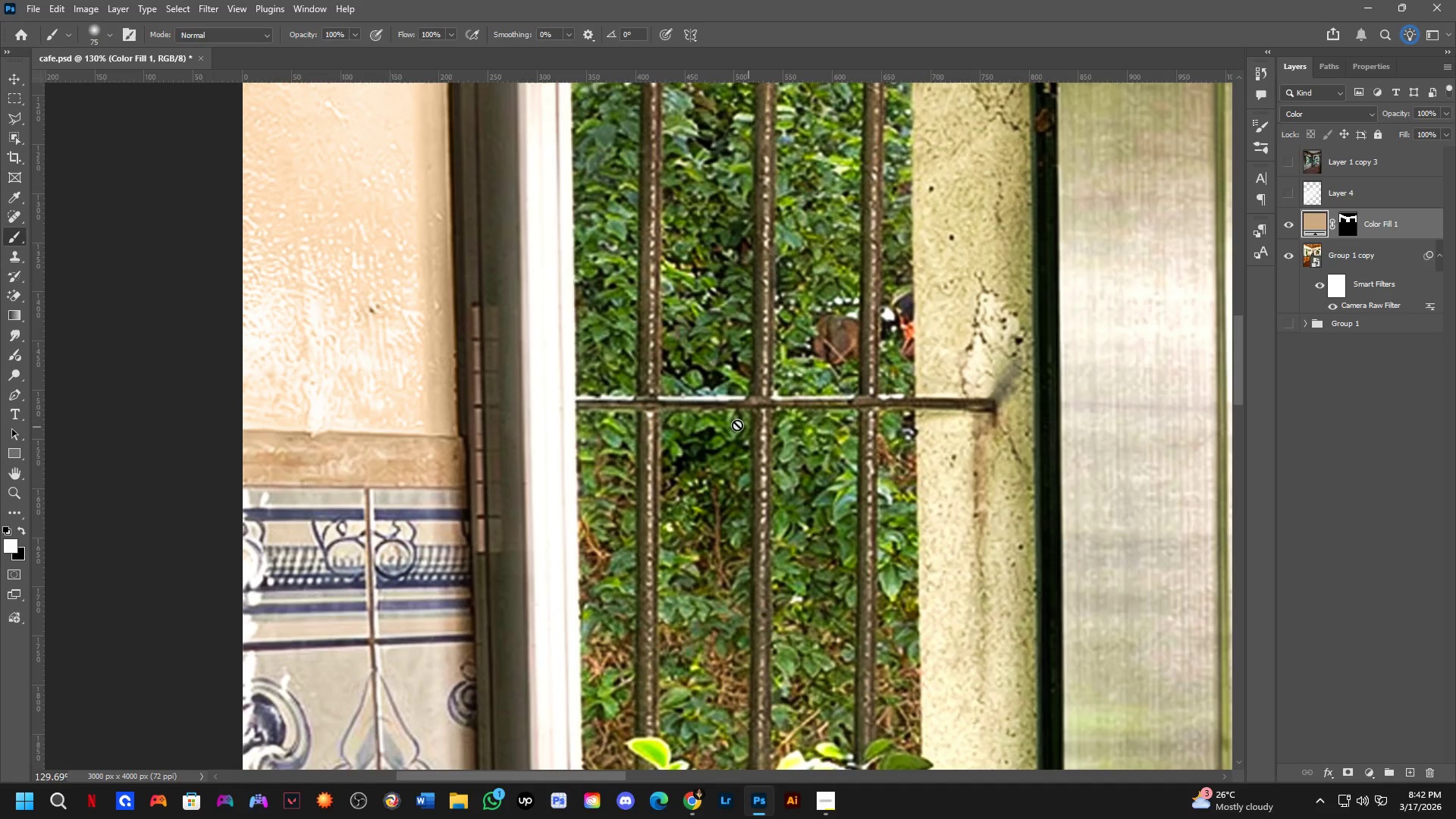 
key(Control+ControlLeft)
 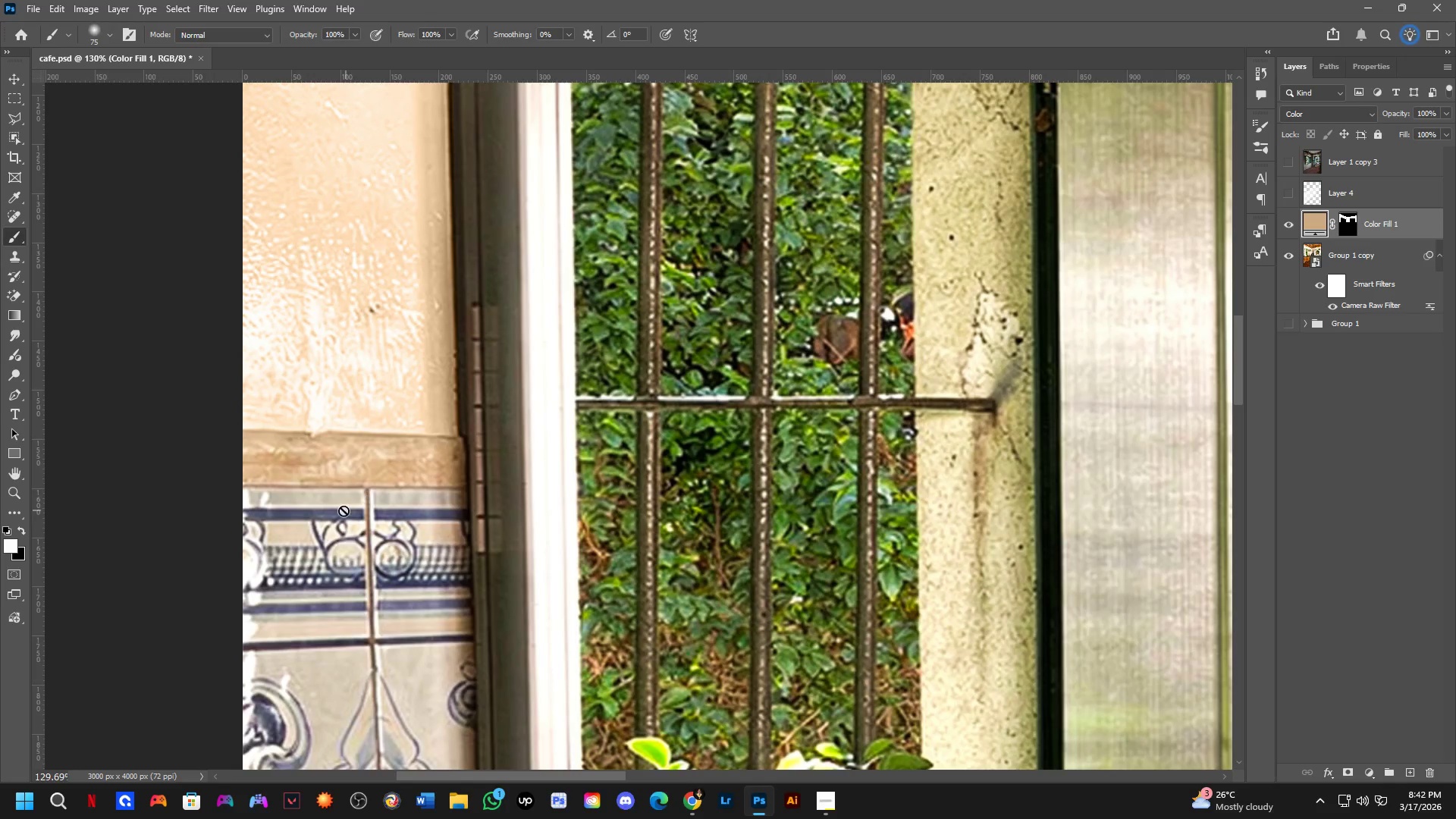 
key(Alt+AltLeft)
 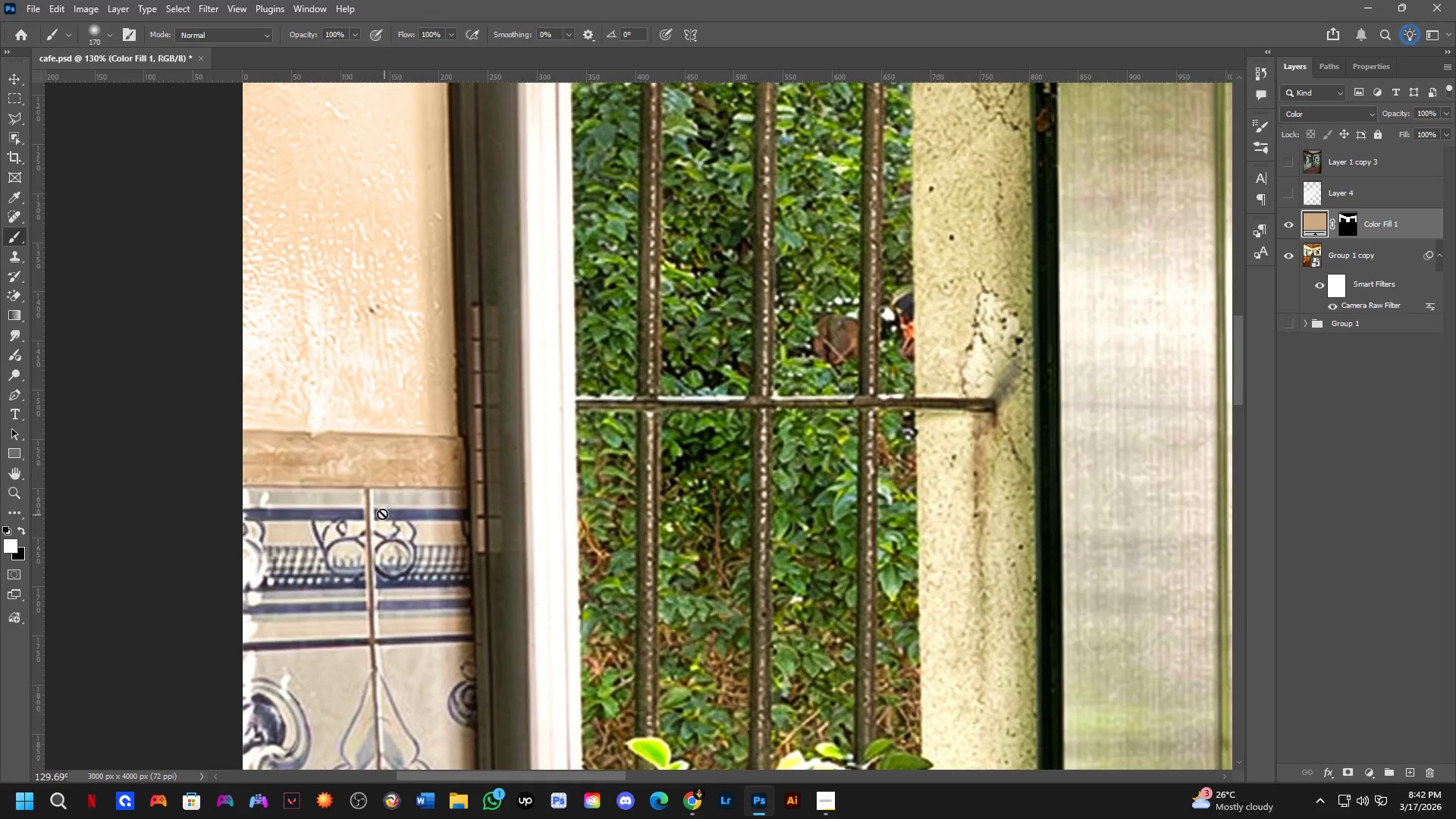 
left_click_drag(start_coordinate=[357, 507], to_coordinate=[266, 494])
 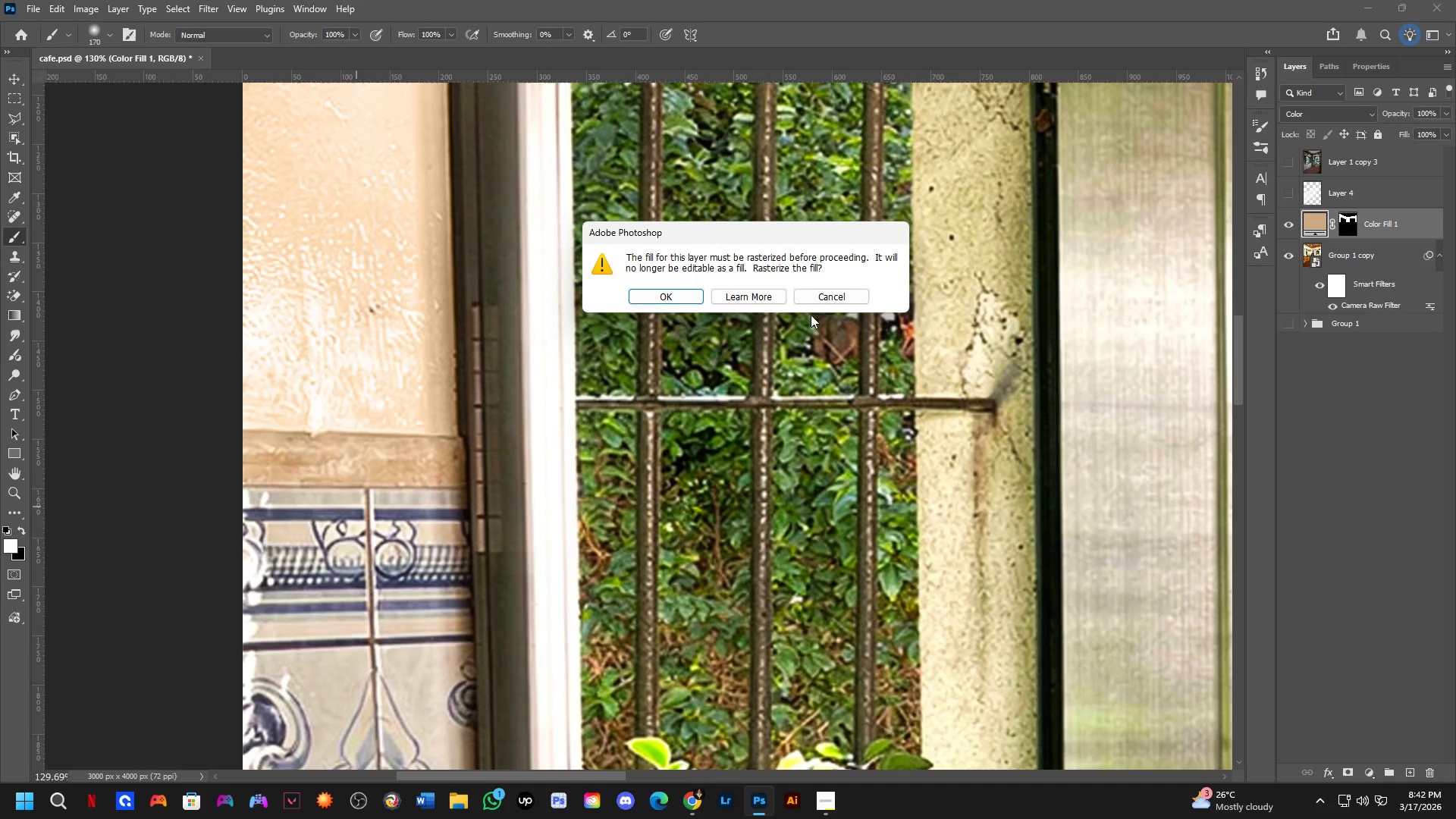 
left_click_drag(start_coordinate=[817, 302], to_coordinate=[821, 302])
 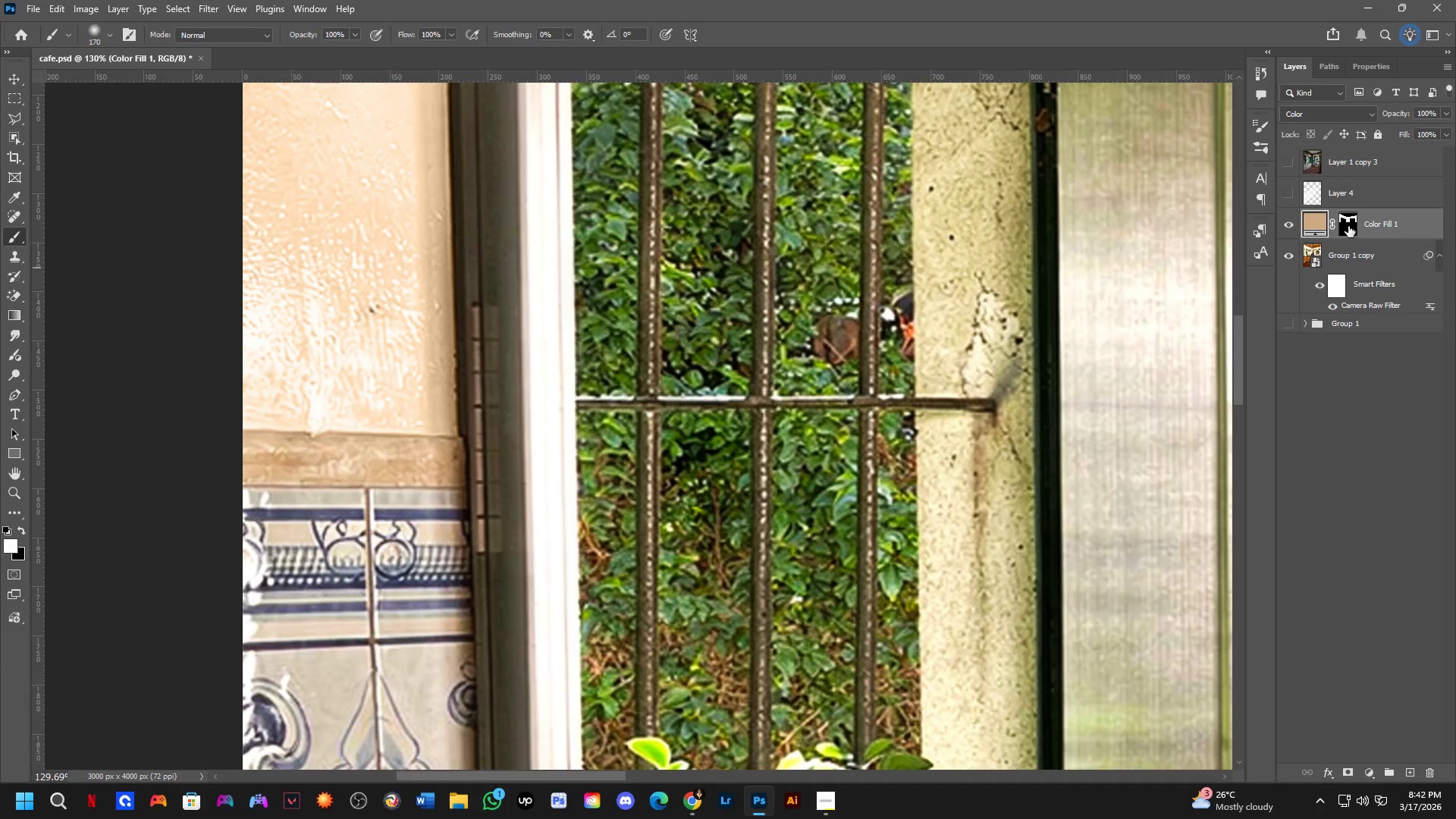 
double_click([1347, 225])
 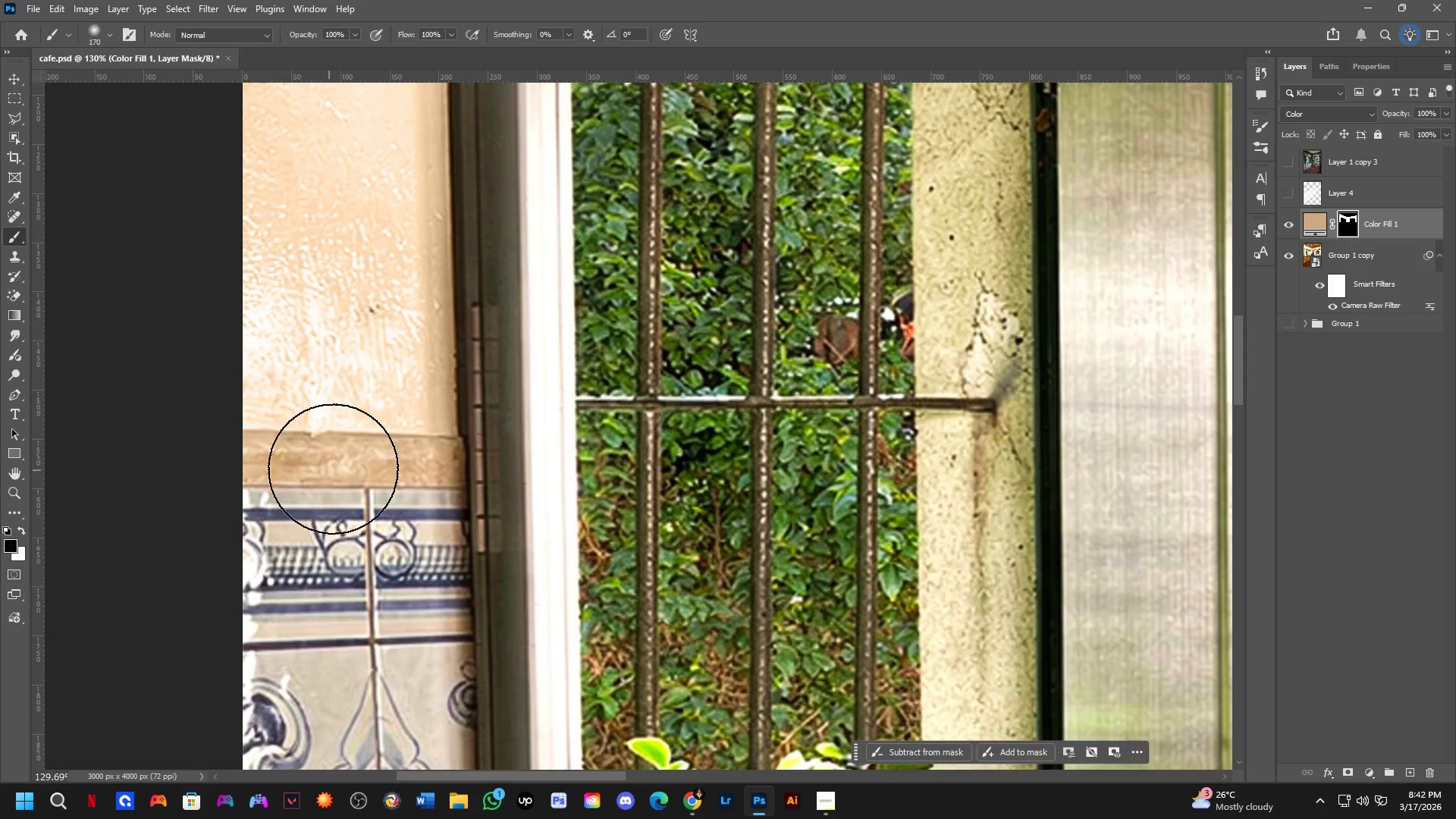 
hold_key(key=AltLeft, duration=0.45)
 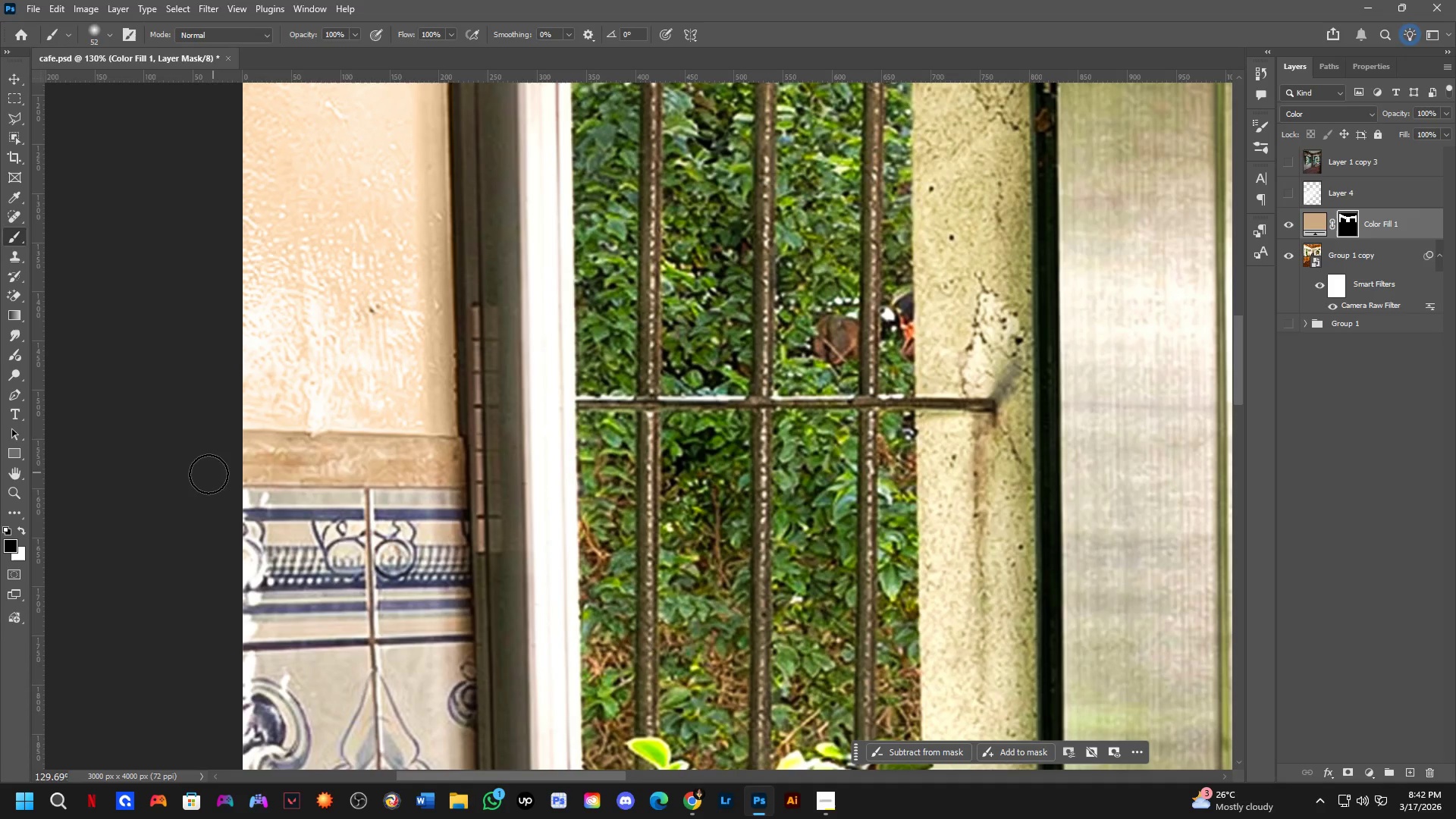 
left_click_drag(start_coordinate=[215, 478], to_coordinate=[375, 475])
 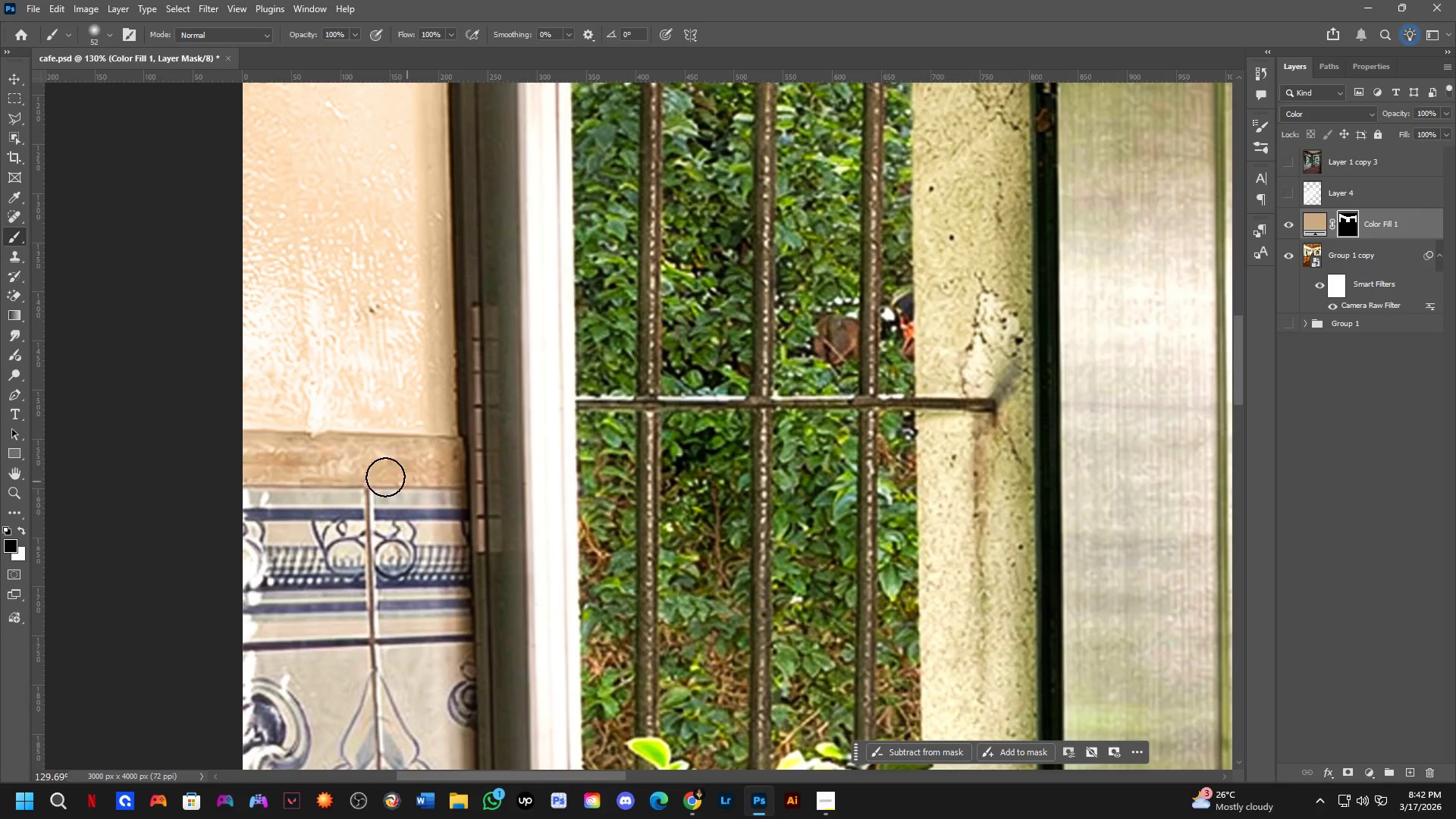 
left_click_drag(start_coordinate=[284, 463], to_coordinate=[188, 472])
 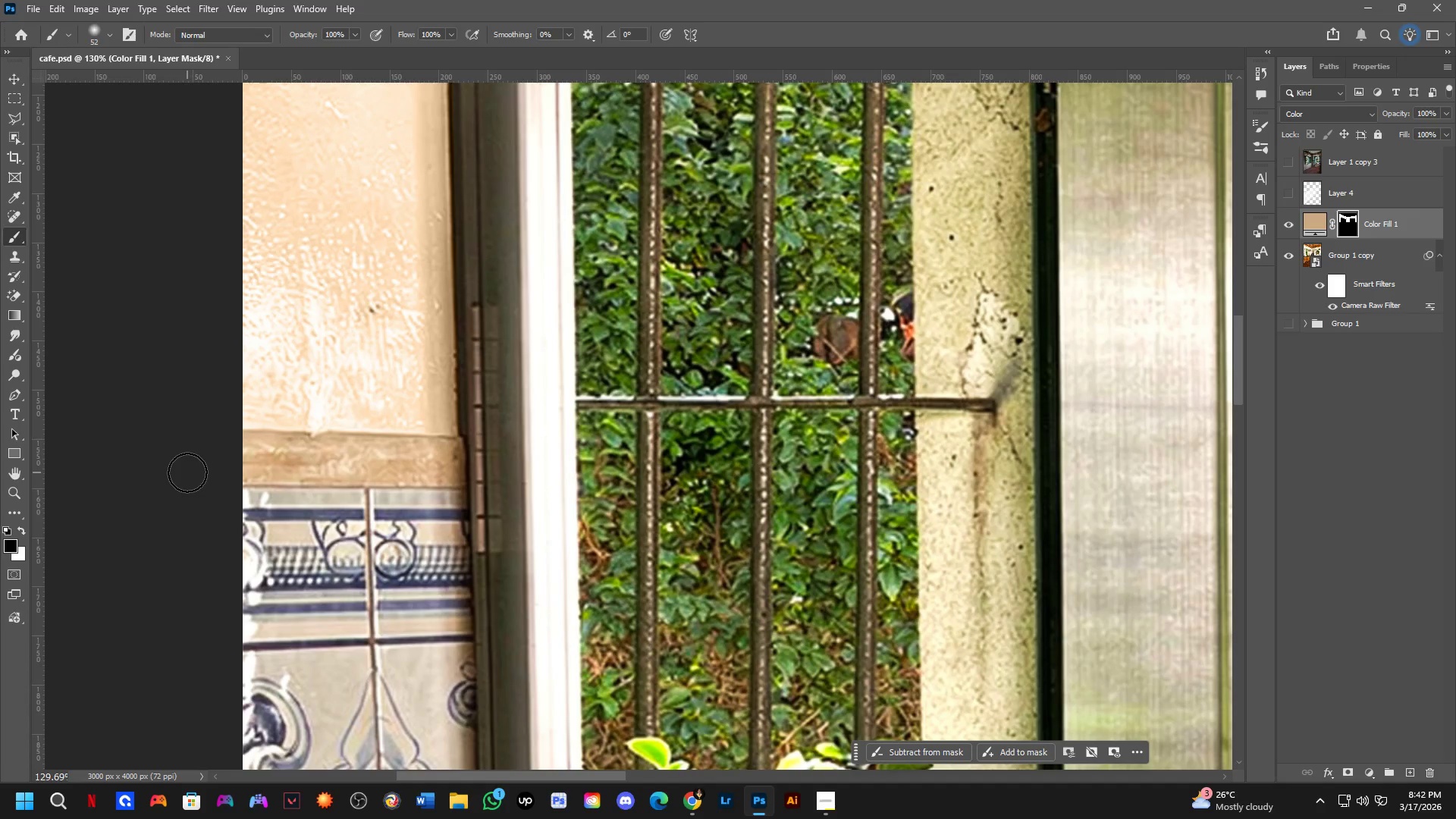 
key(X)
 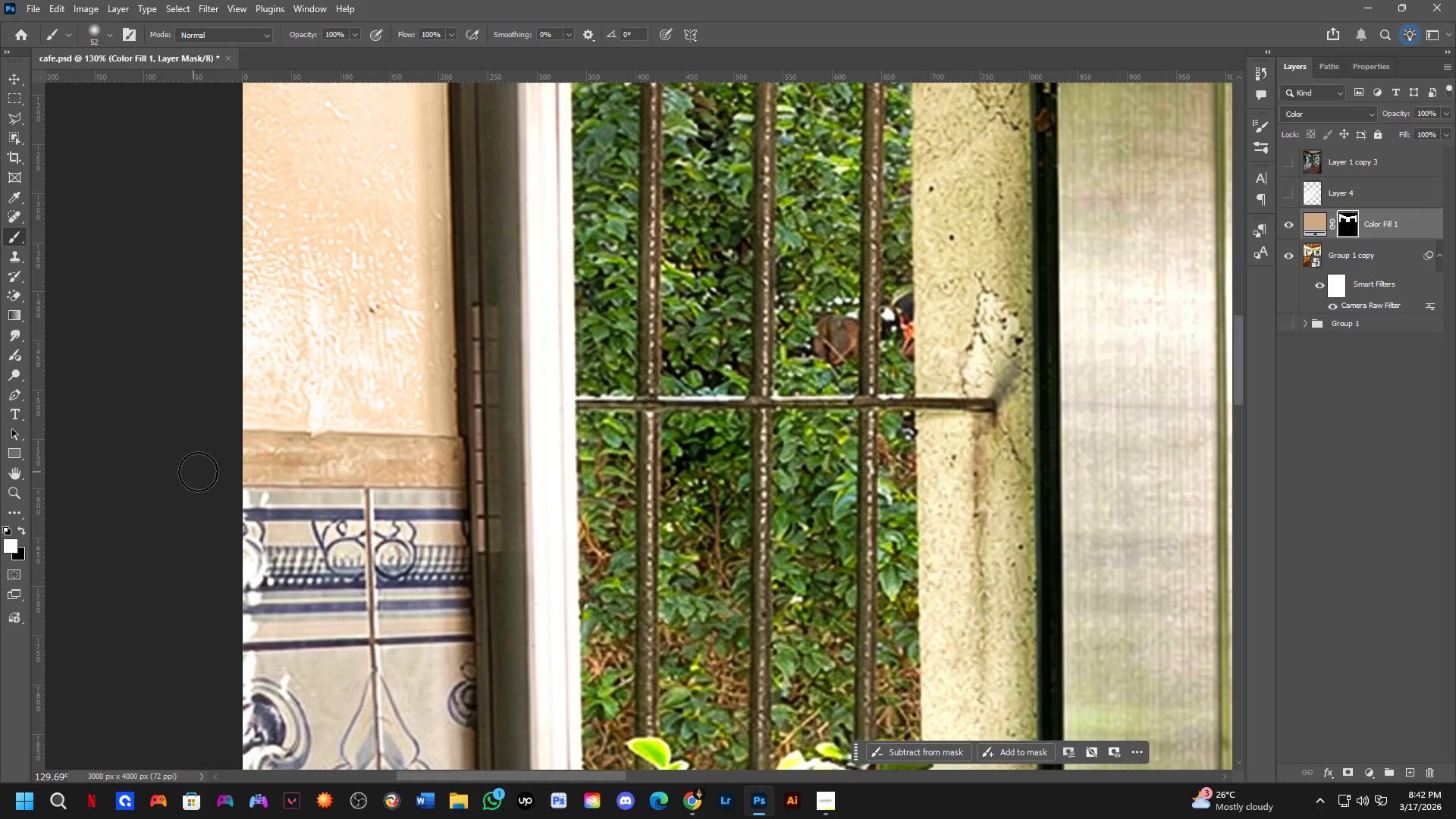 
left_click_drag(start_coordinate=[204, 472], to_coordinate=[233, 459])
 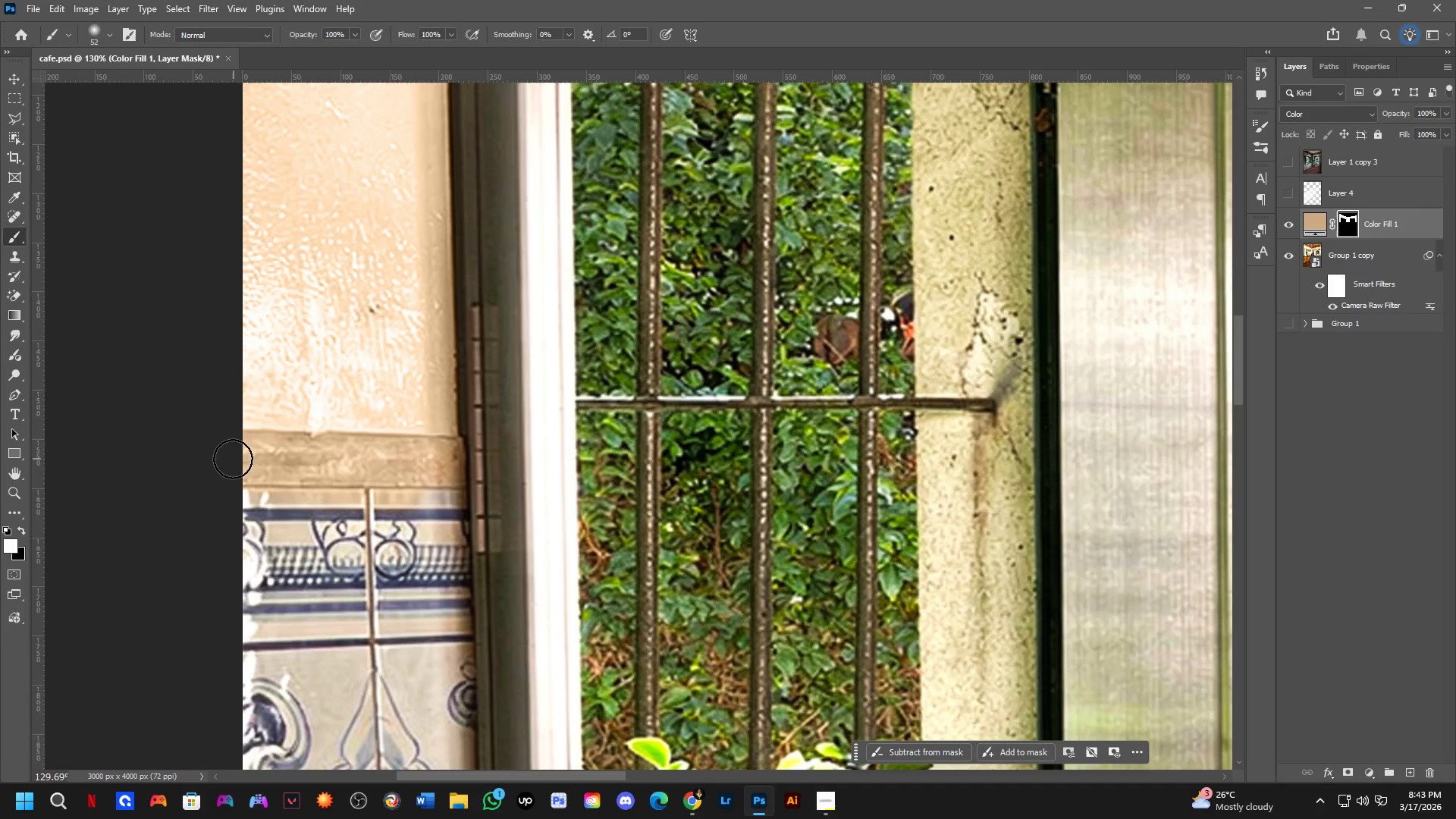 
key(Control+ControlLeft)
 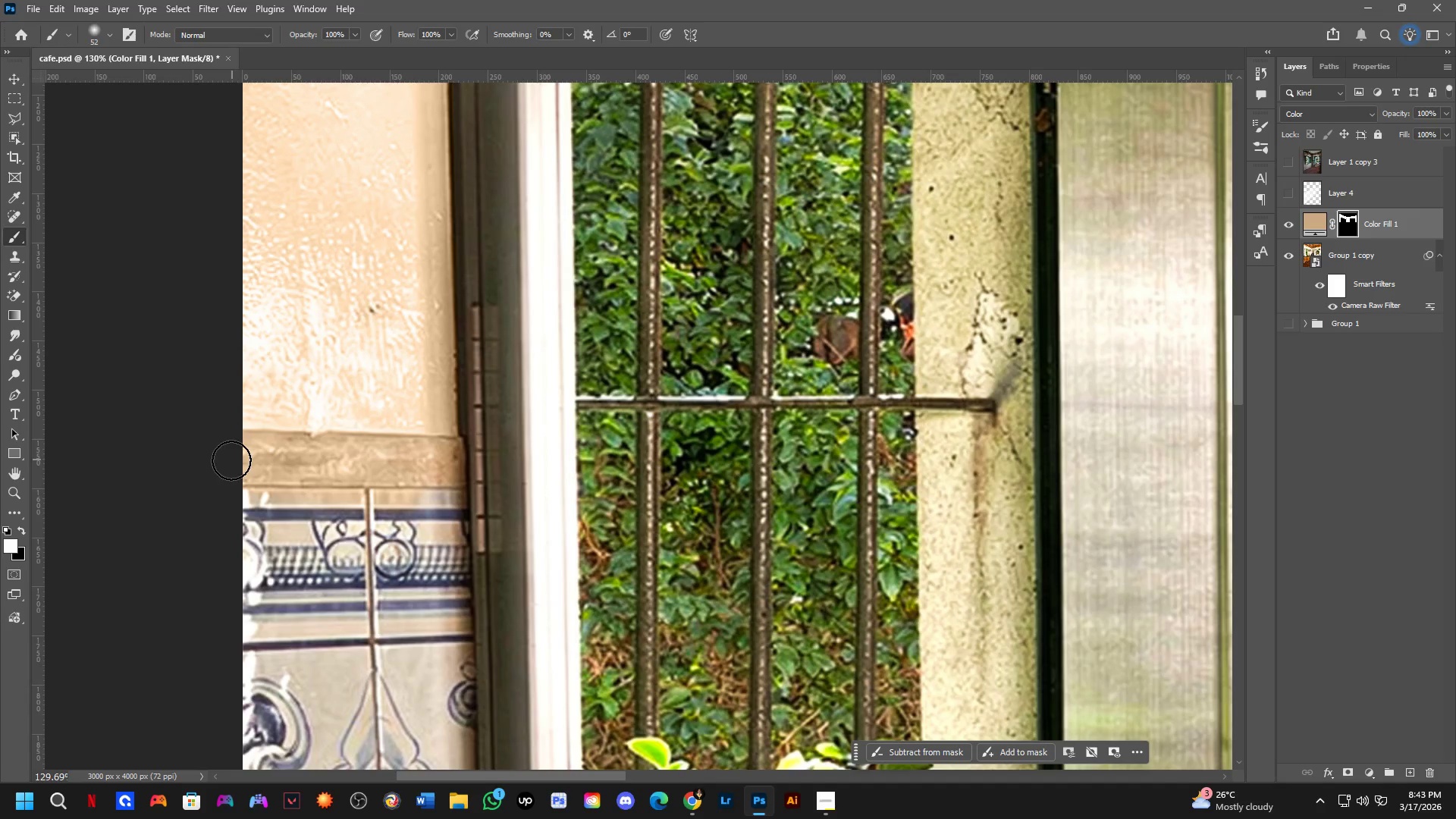 
key(Control+Z)
 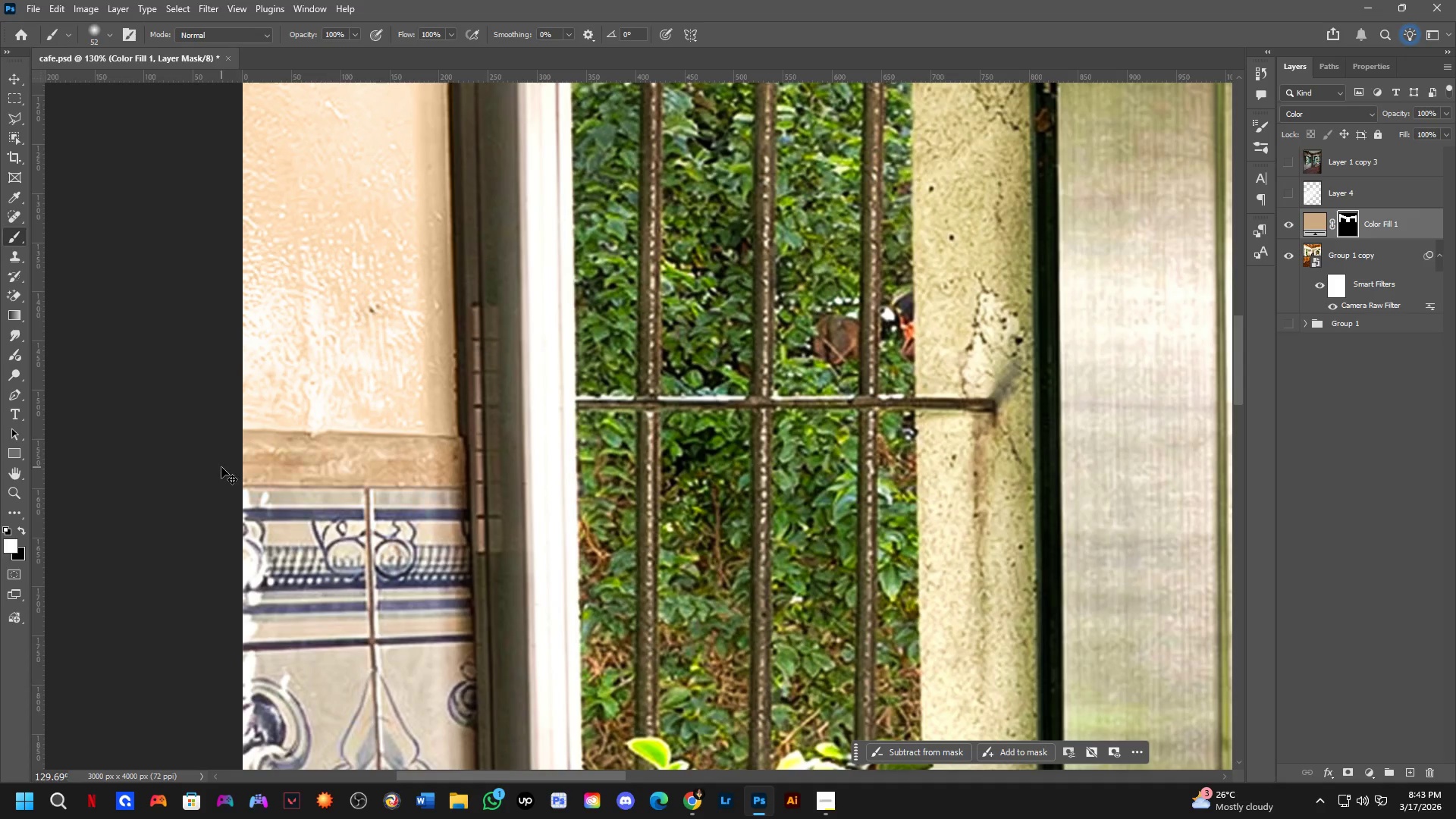 
key(X)
 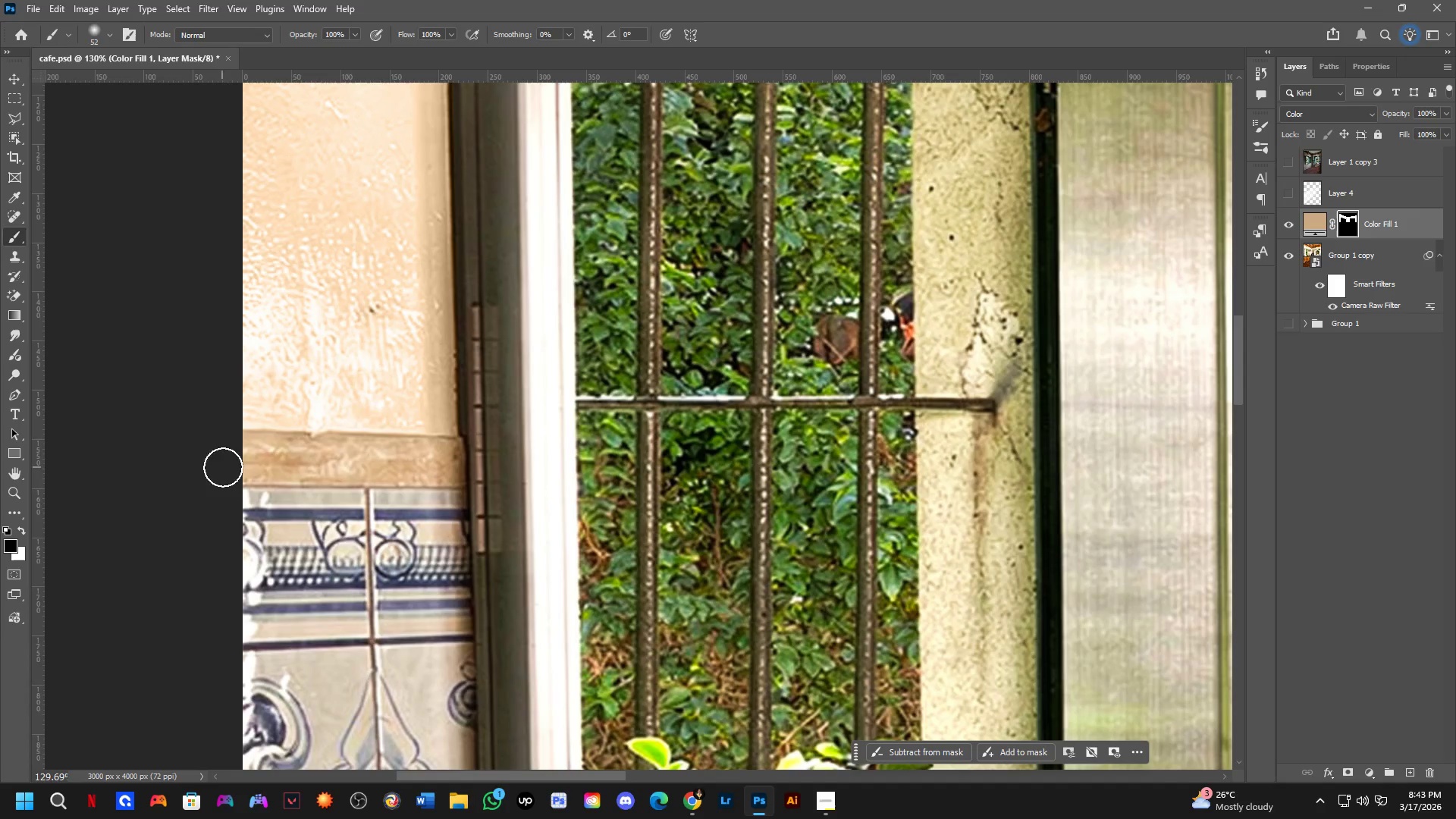 
left_click_drag(start_coordinate=[224, 467], to_coordinate=[506, 485])
 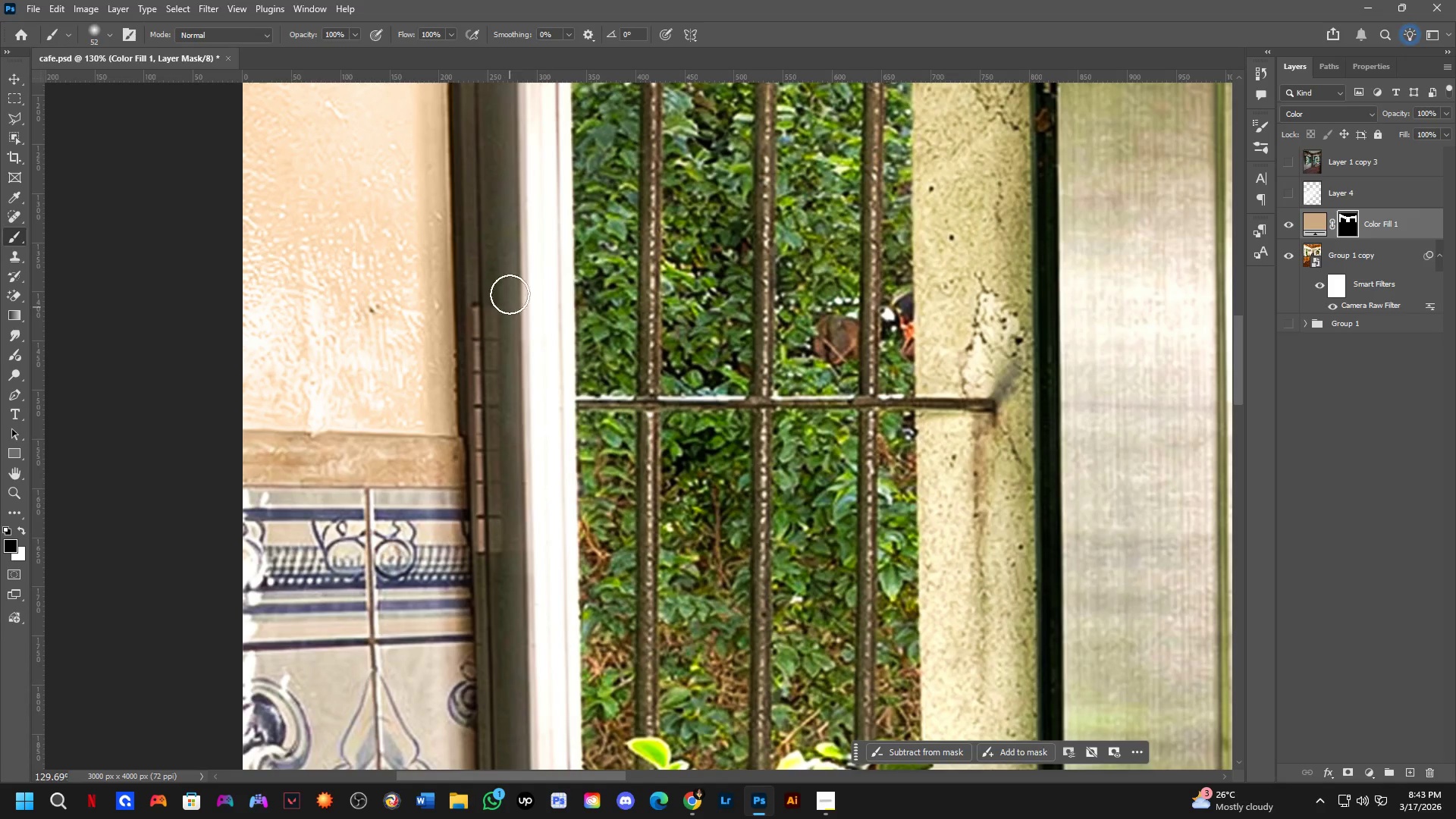 
hold_key(key=Space, duration=0.5)
 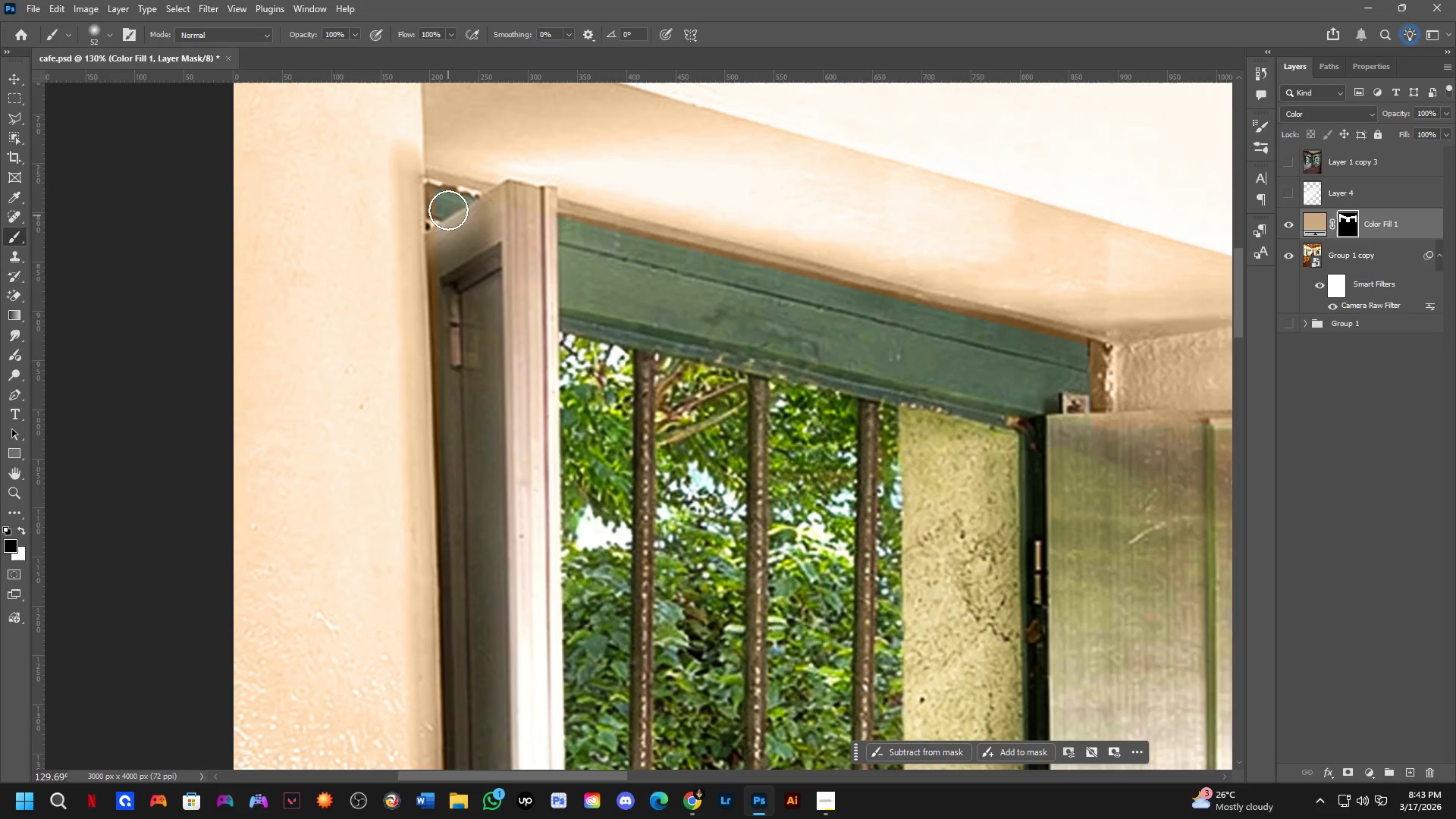 
left_click_drag(start_coordinate=[513, 293], to_coordinate=[504, 805])
 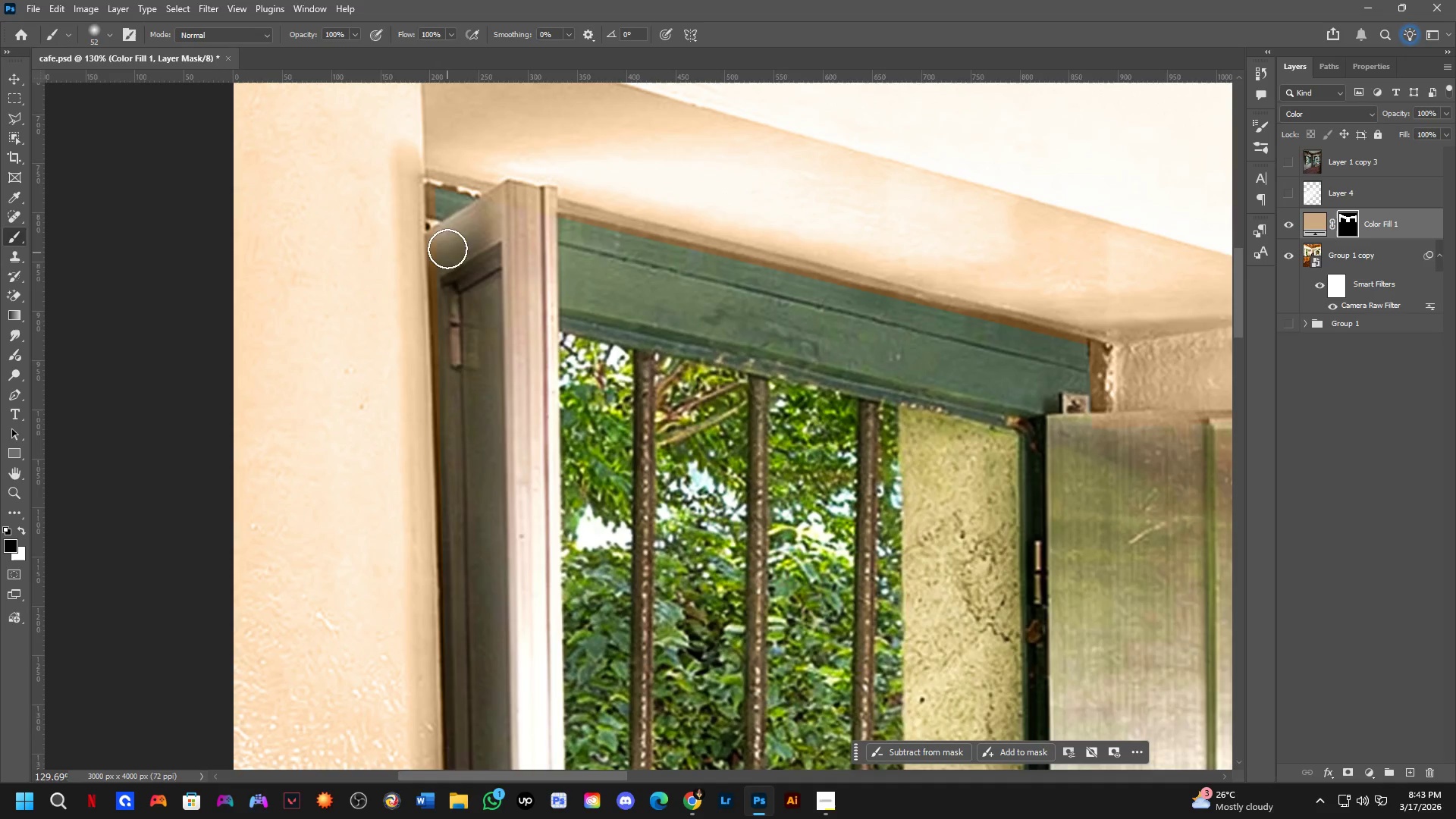 
hold_key(key=ShiftLeft, duration=0.52)
left_click([446, 199])
 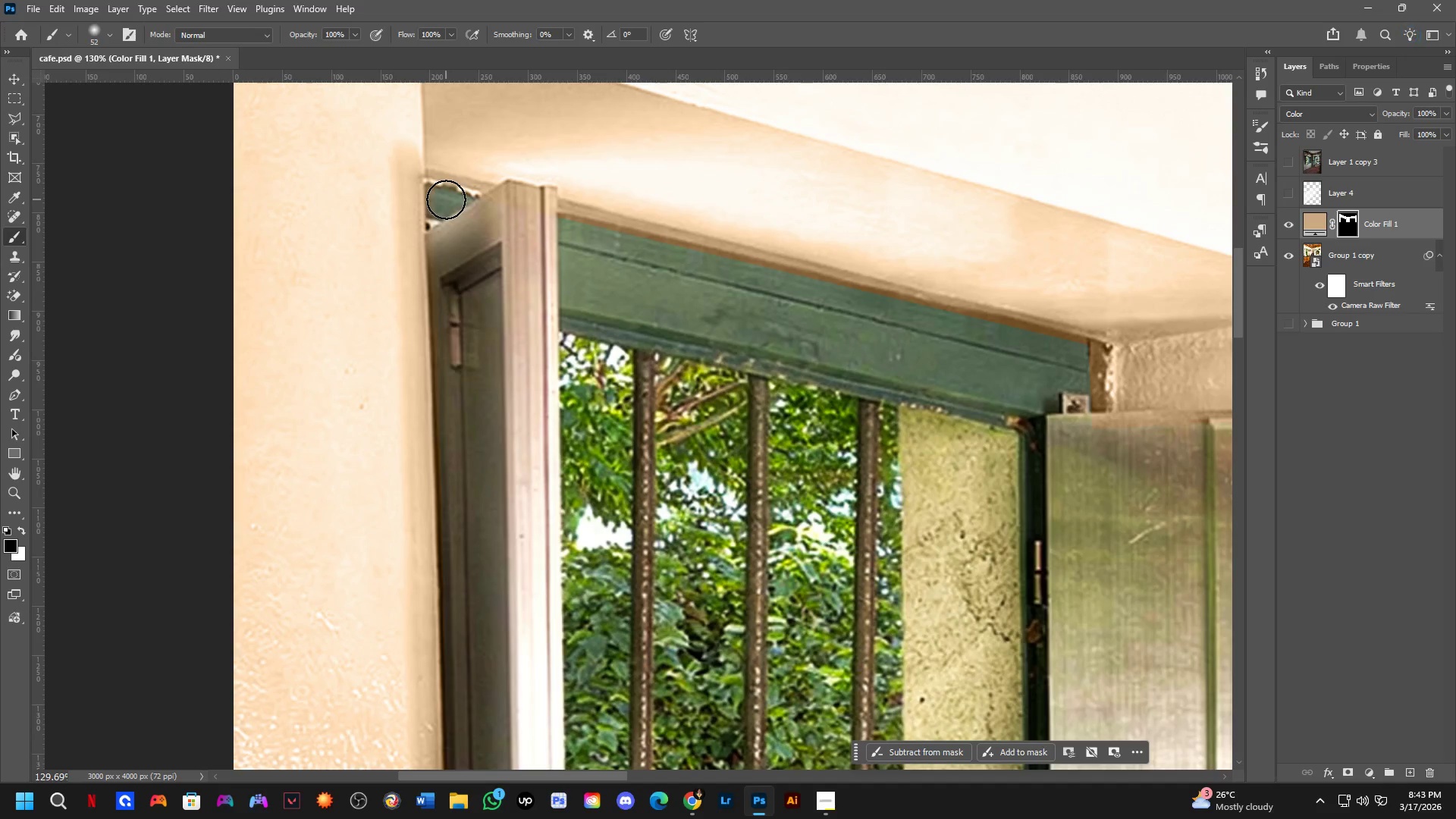 
left_click_drag(start_coordinate=[446, 202], to_coordinate=[465, 634])
 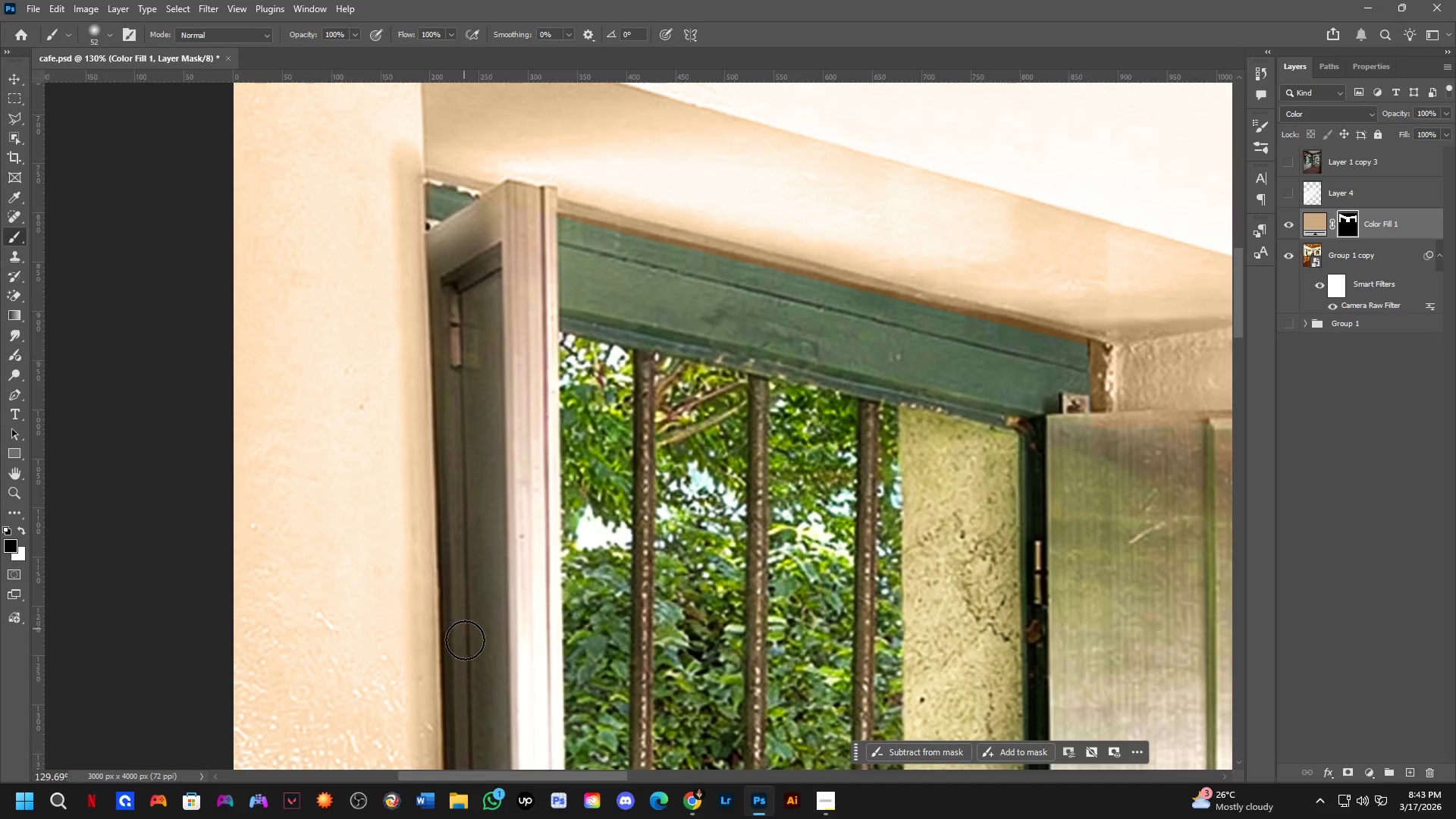 
hold_key(key=Space, duration=0.48)
 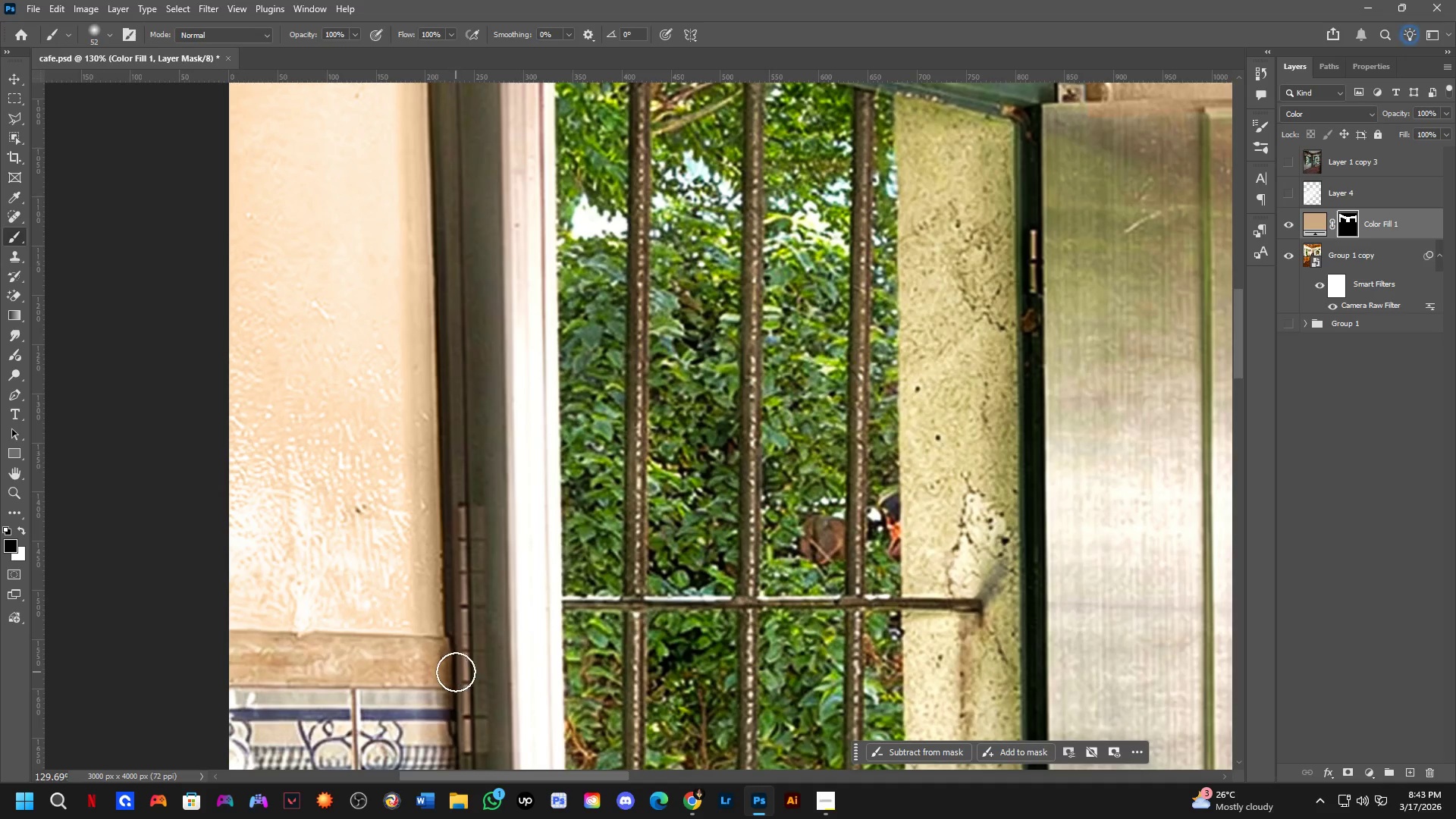 
left_click_drag(start_coordinate=[465, 640], to_coordinate=[460, 329])
 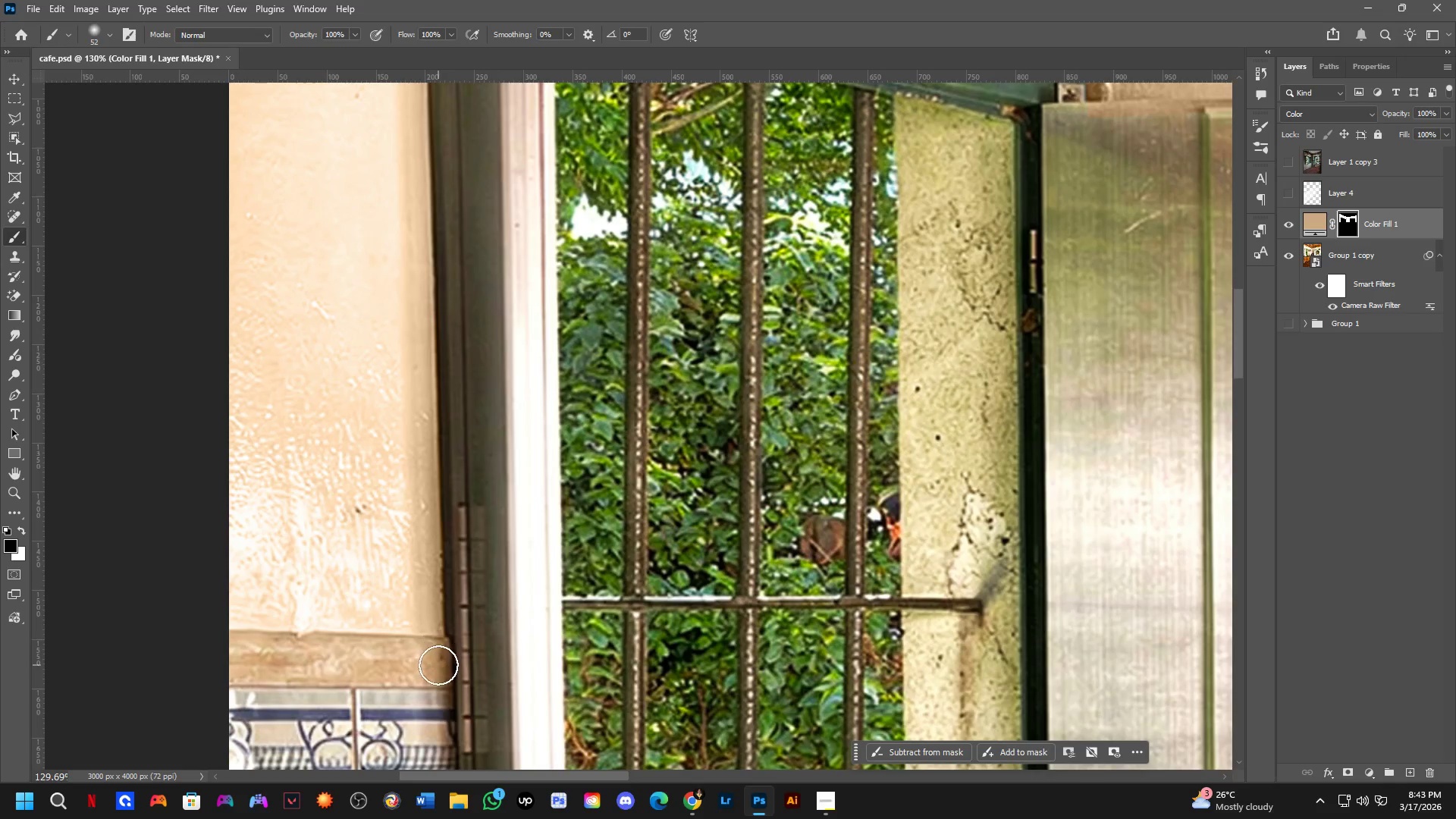 
hold_key(key=ShiftLeft, duration=0.5)
 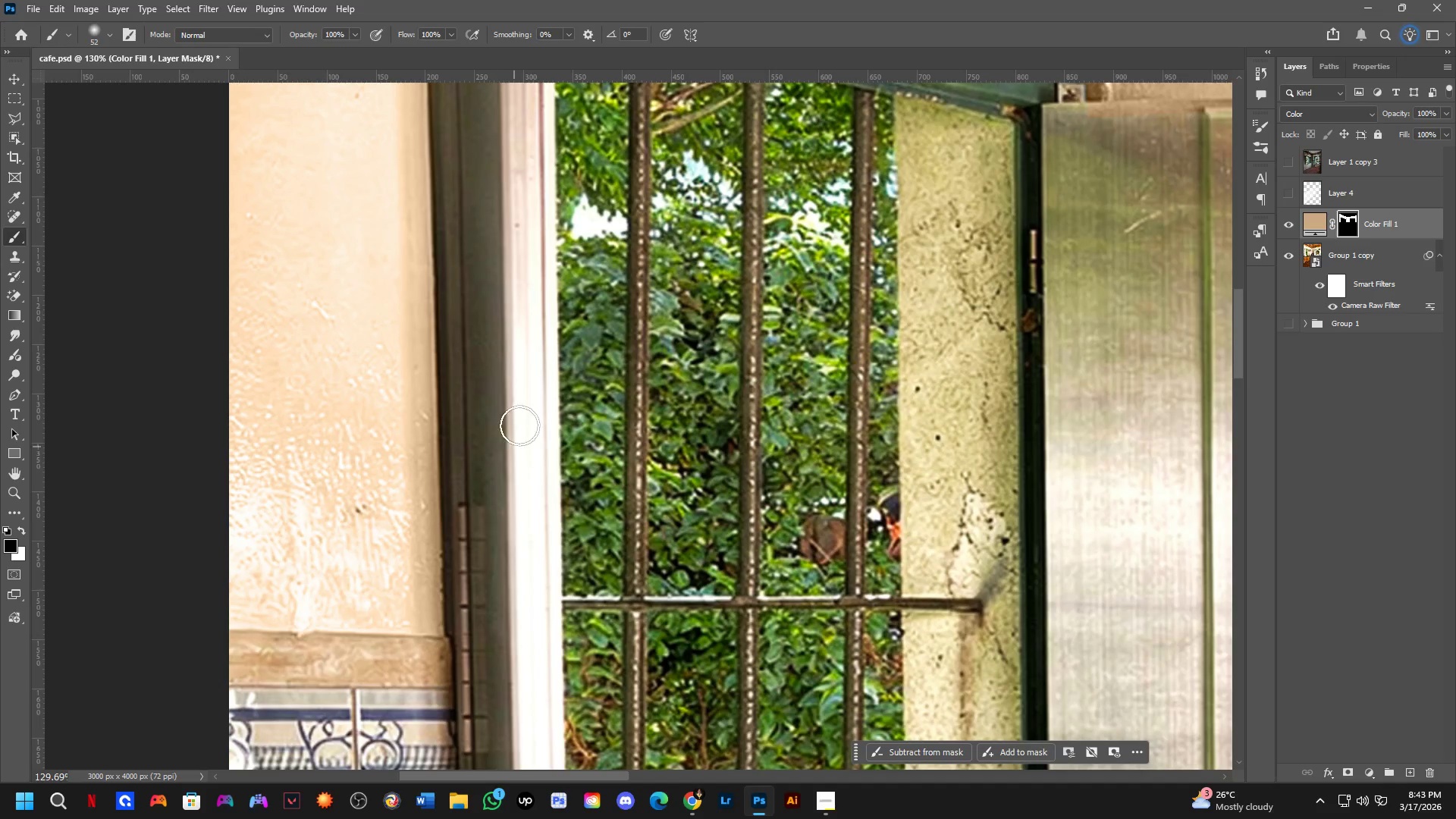 
hold_key(key=Space, duration=0.56)
 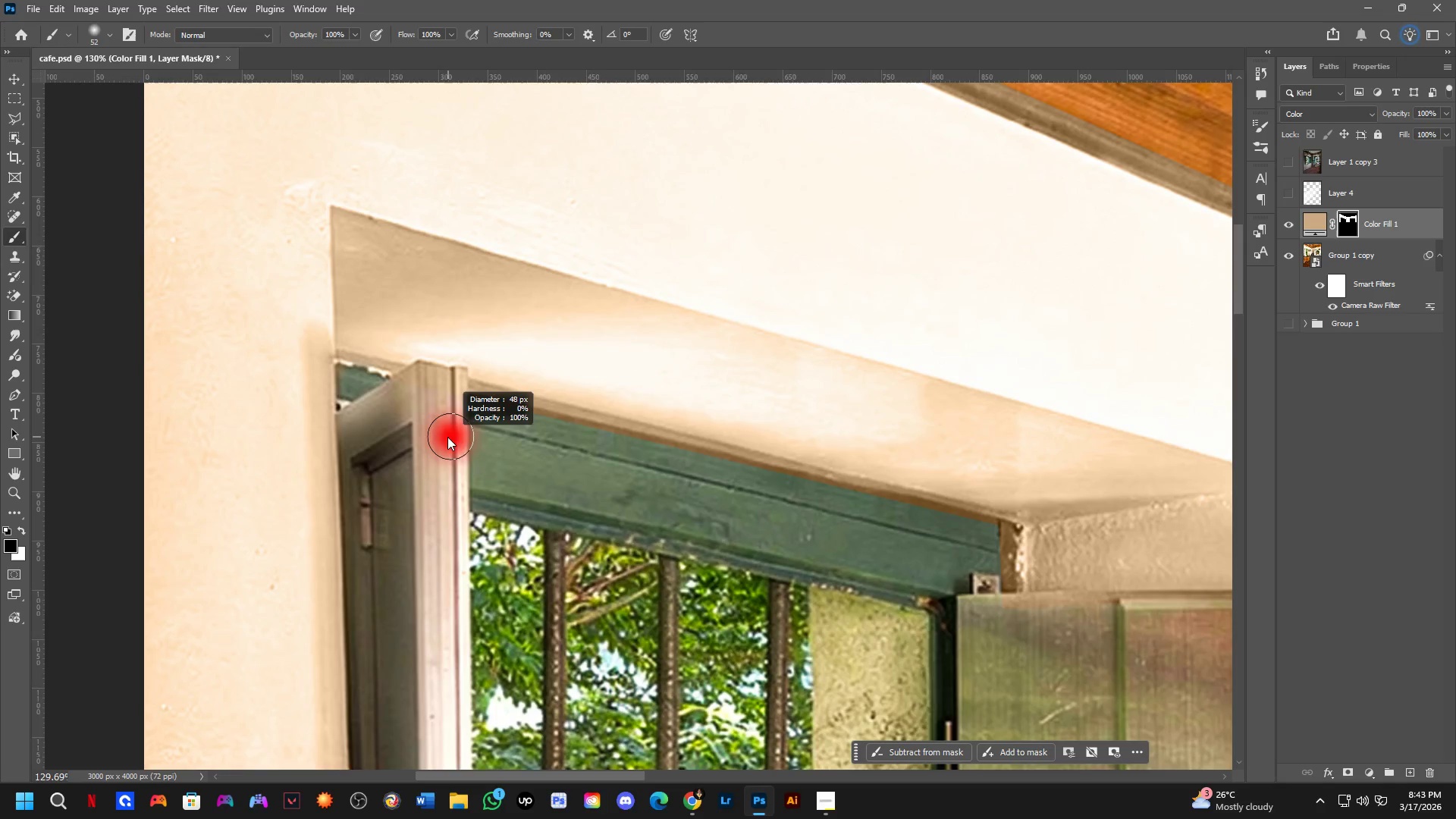 
left_click_drag(start_coordinate=[548, 326], to_coordinate=[463, 817])
 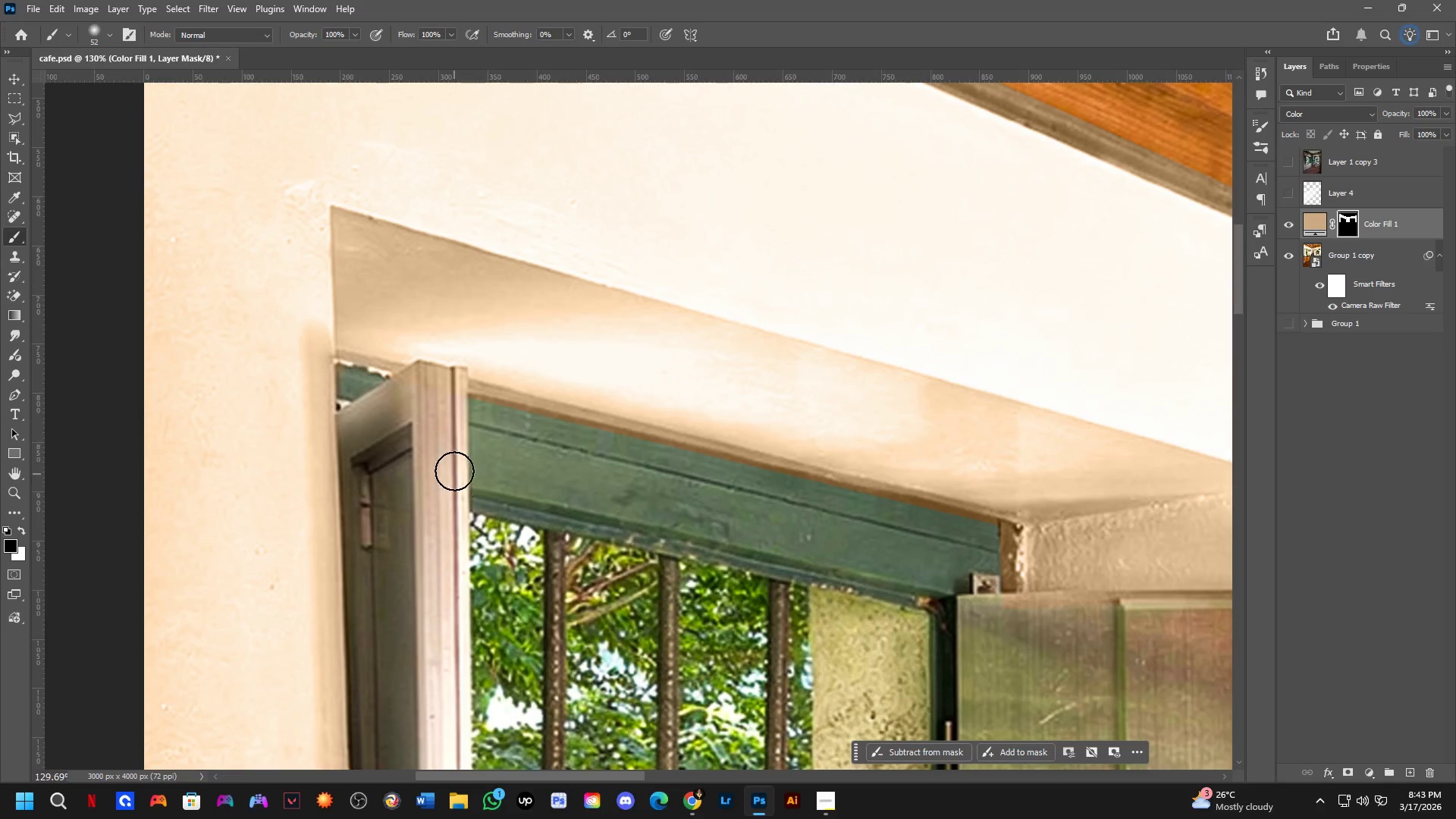 
key(Alt+AltLeft)
 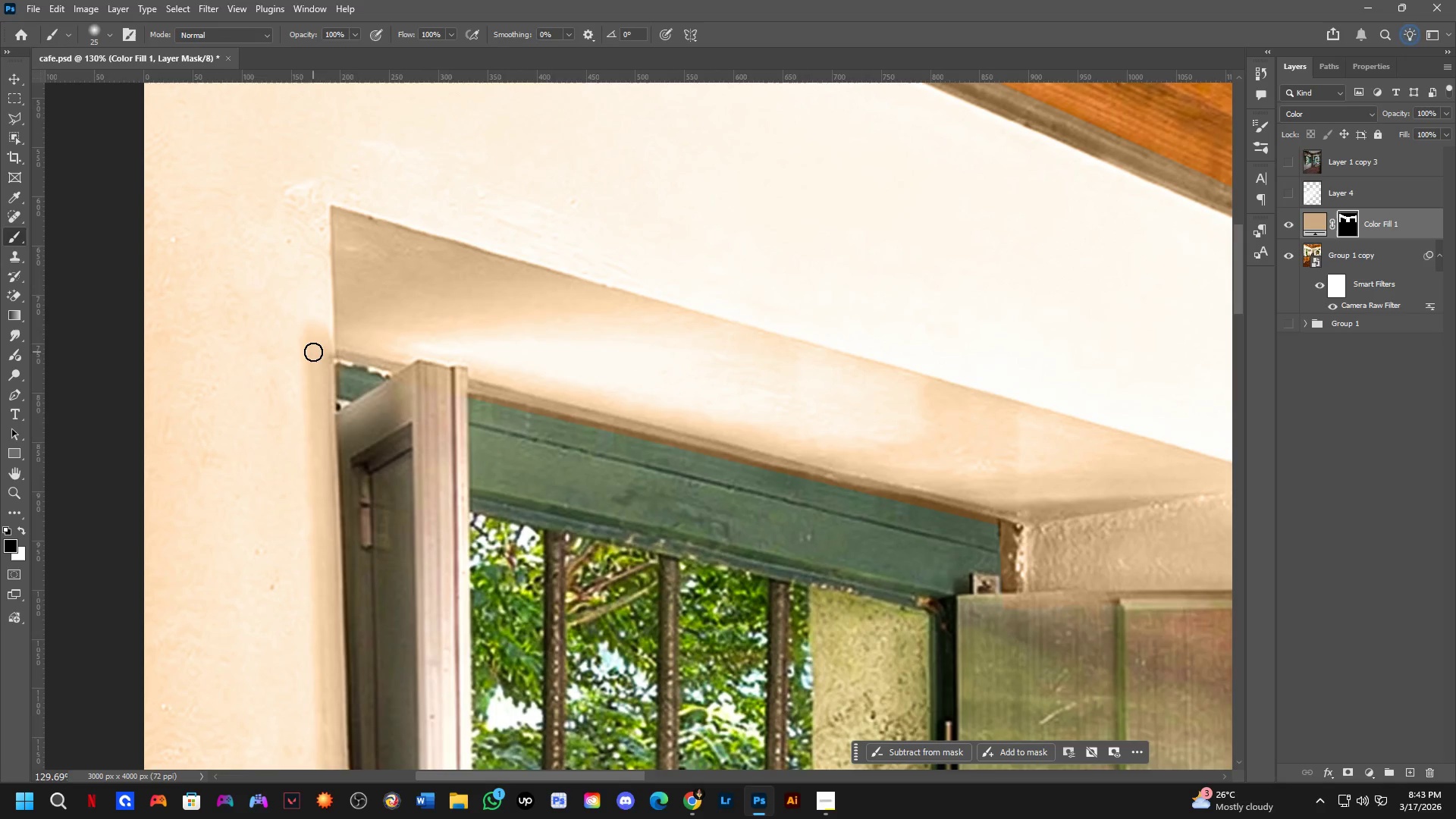 
key(Alt+AltLeft)
 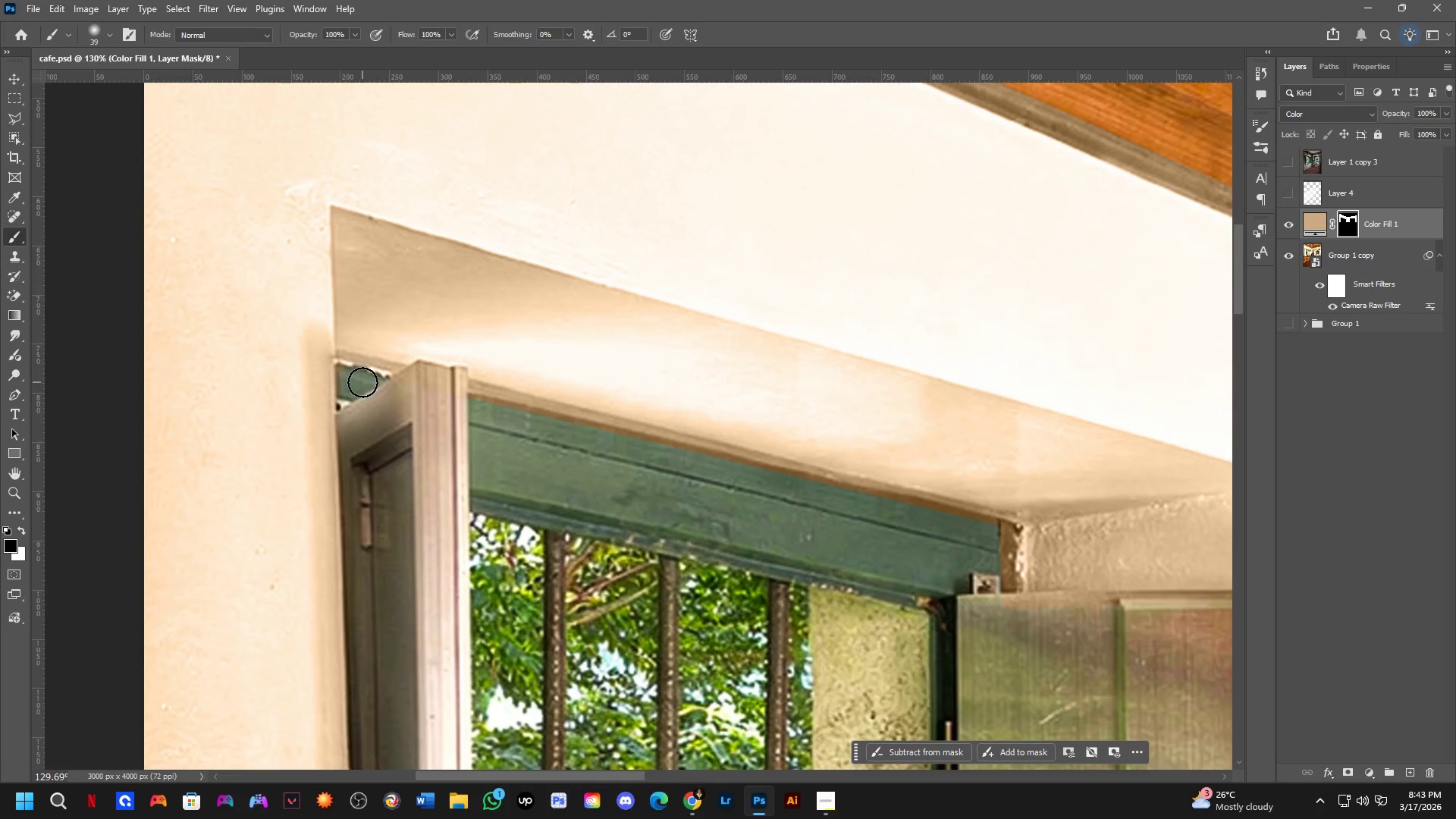 
left_click([362, 382])
 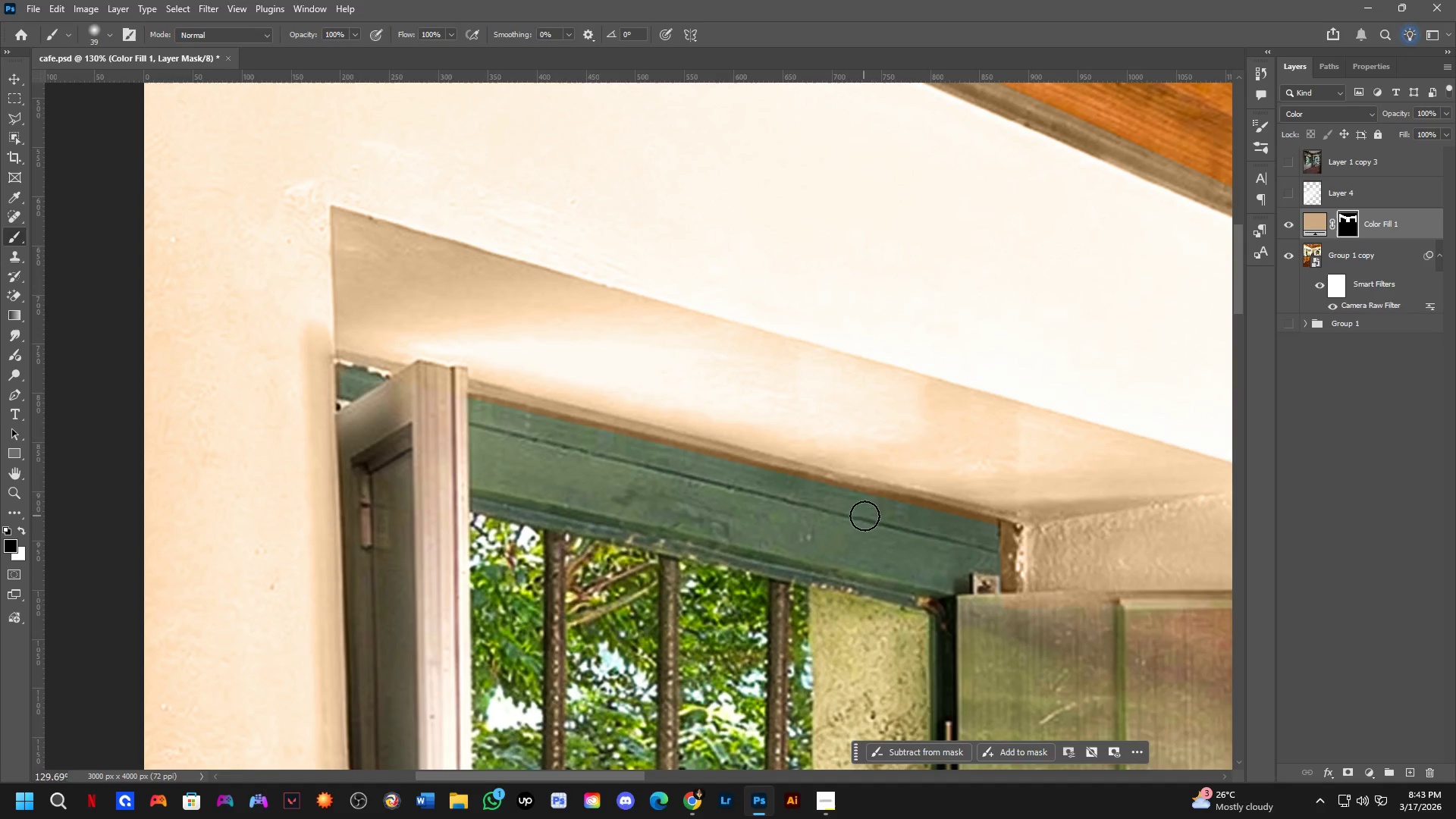 
hold_key(key=ShiftLeft, duration=1.06)
 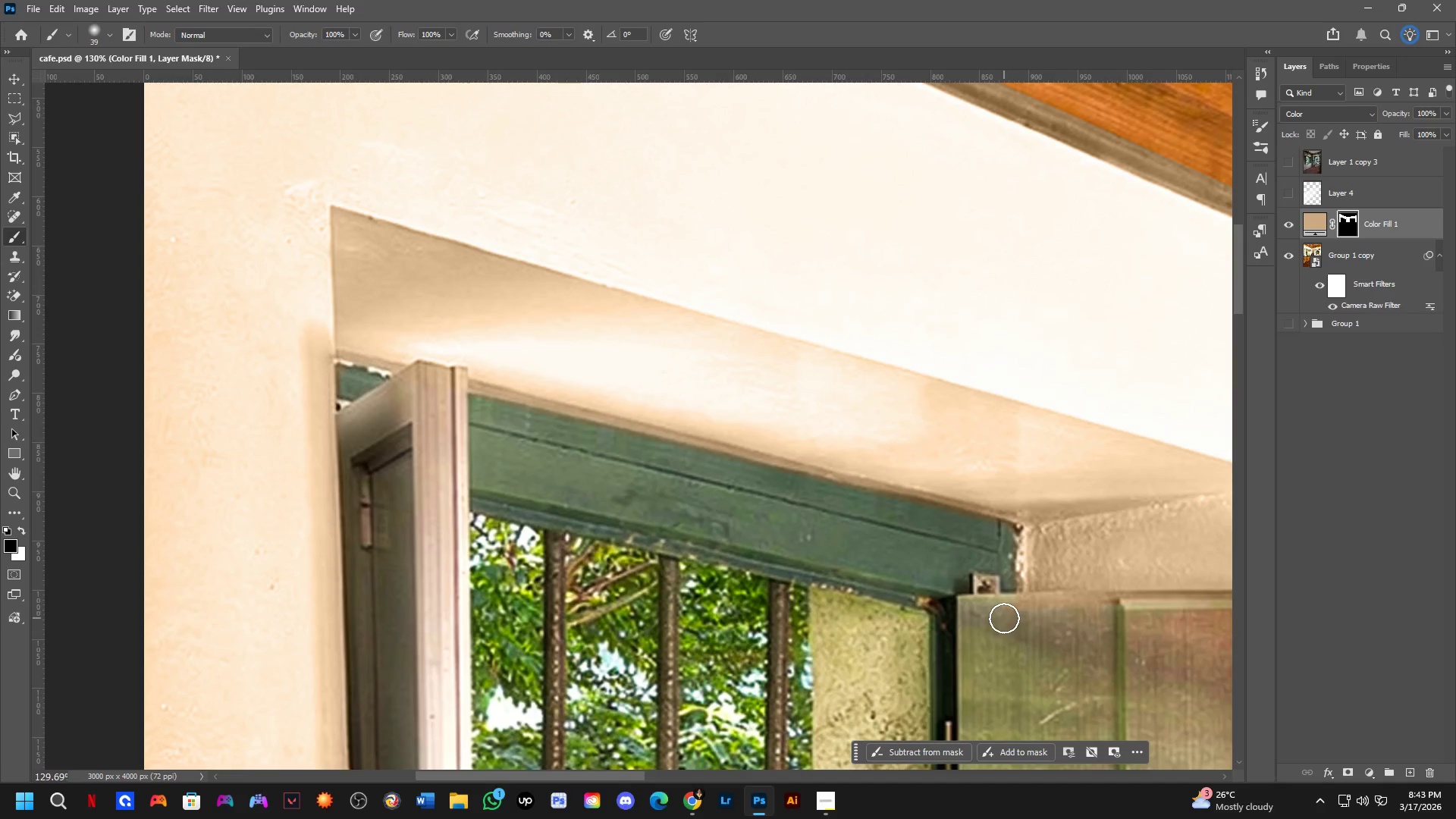 
hold_key(key=ShiftLeft, duration=1.92)
left_click_drag(start_coordinate=[1003, 538], to_coordinate=[996, 531])
 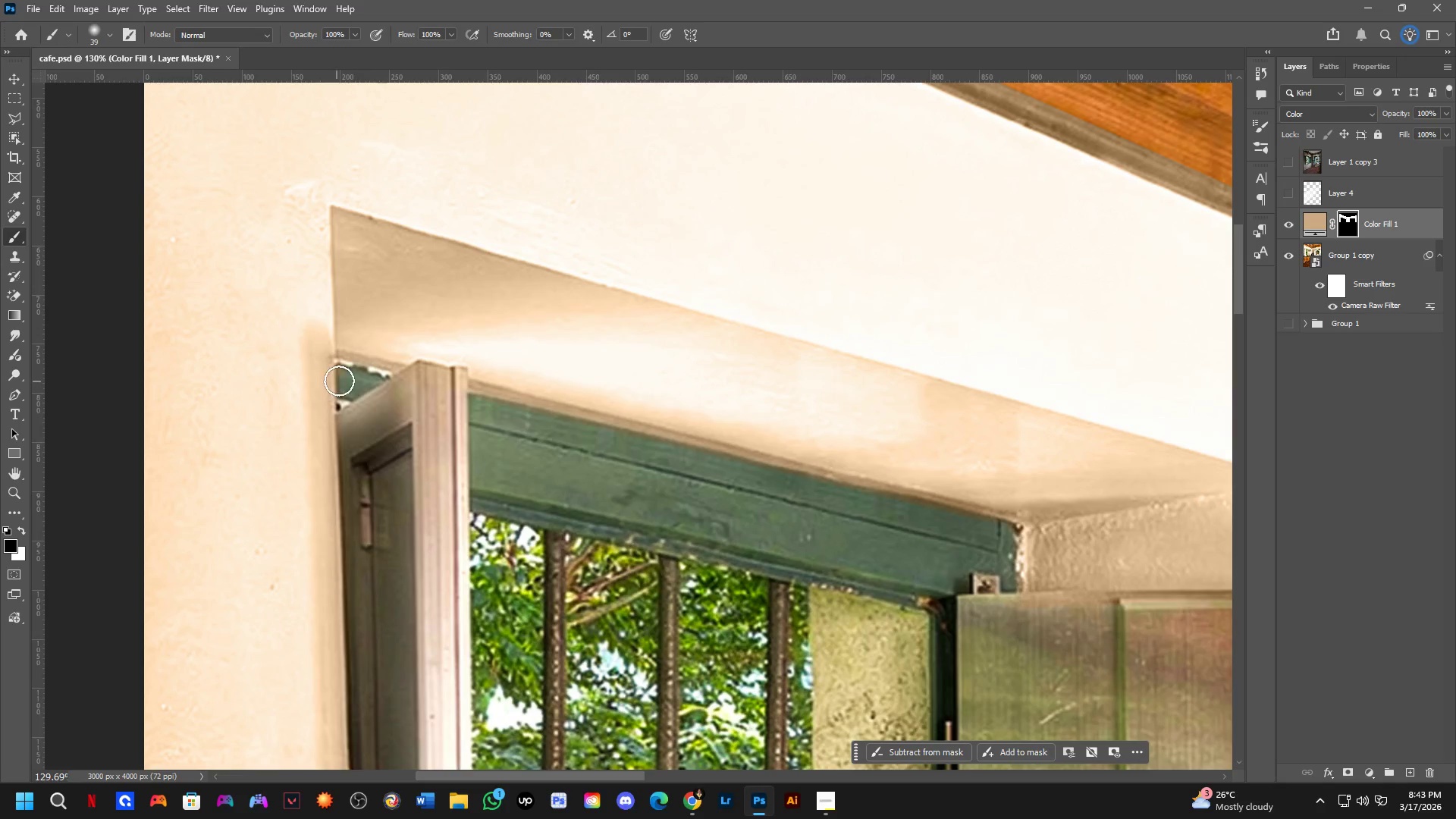 
key(Shift+ShiftLeft)
 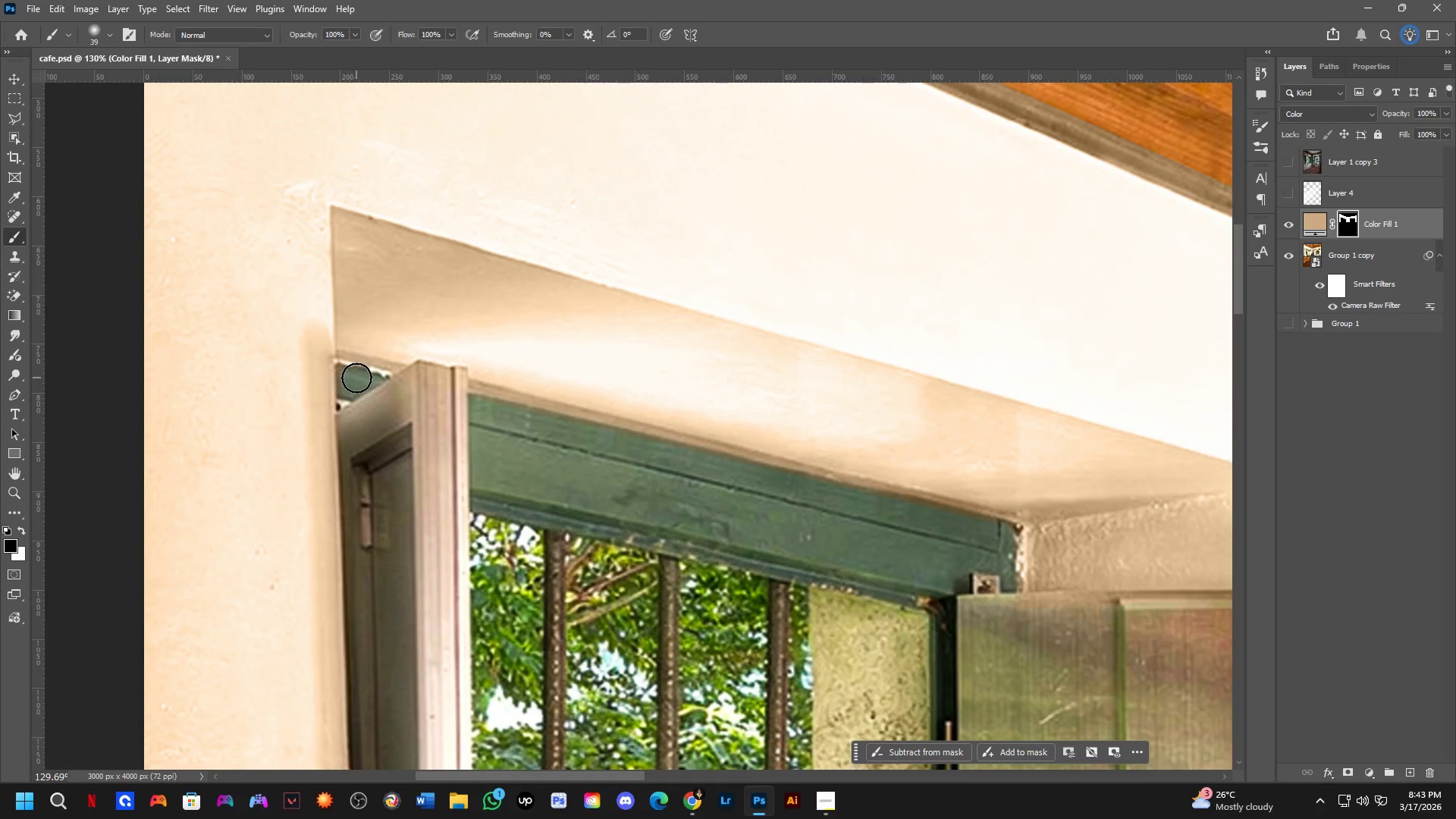 
key(Shift+ShiftLeft)
 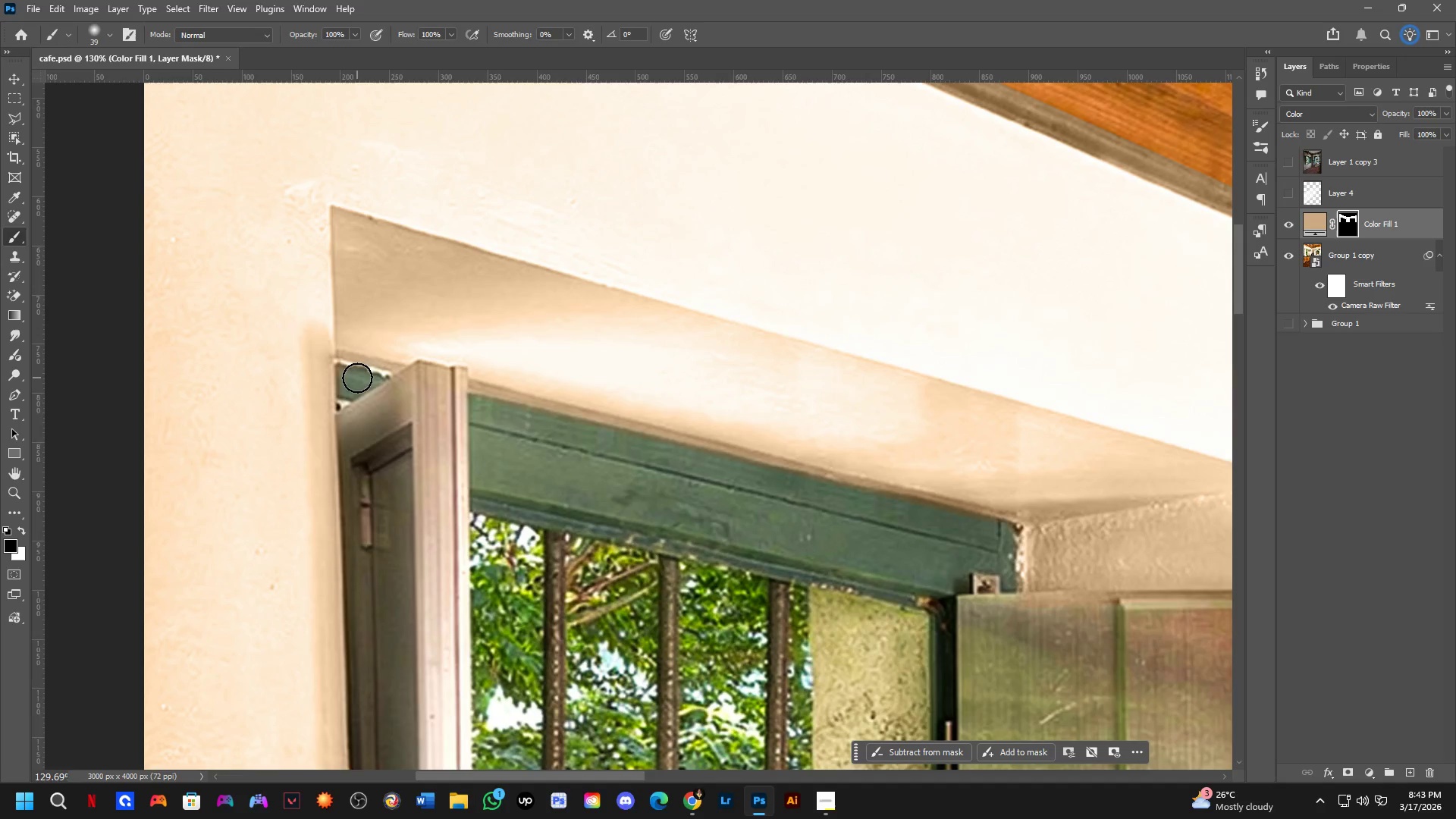 
key(Shift+ShiftLeft)
 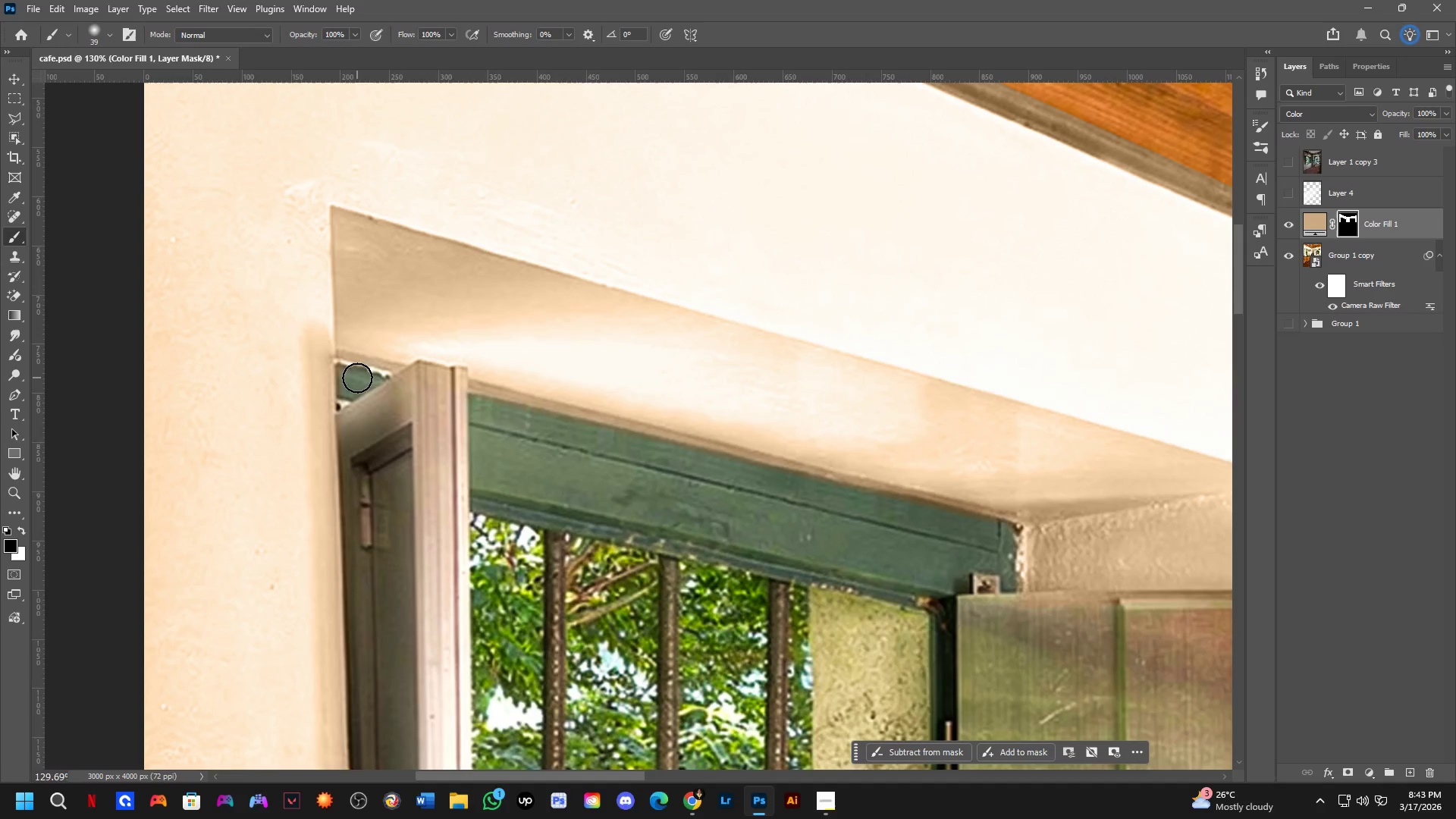 
key(Shift+ShiftLeft)
 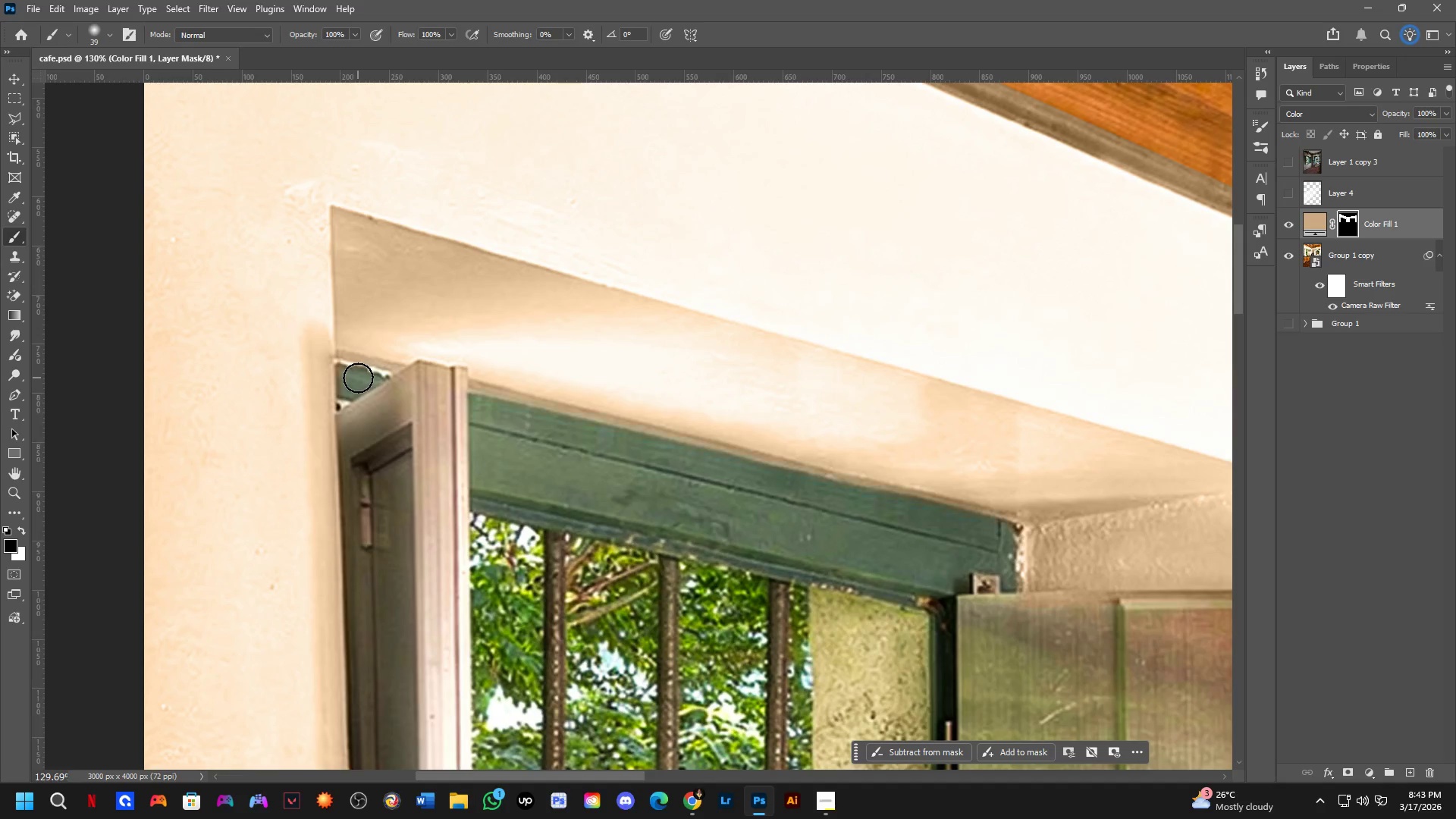 
key(Shift+ShiftLeft)
 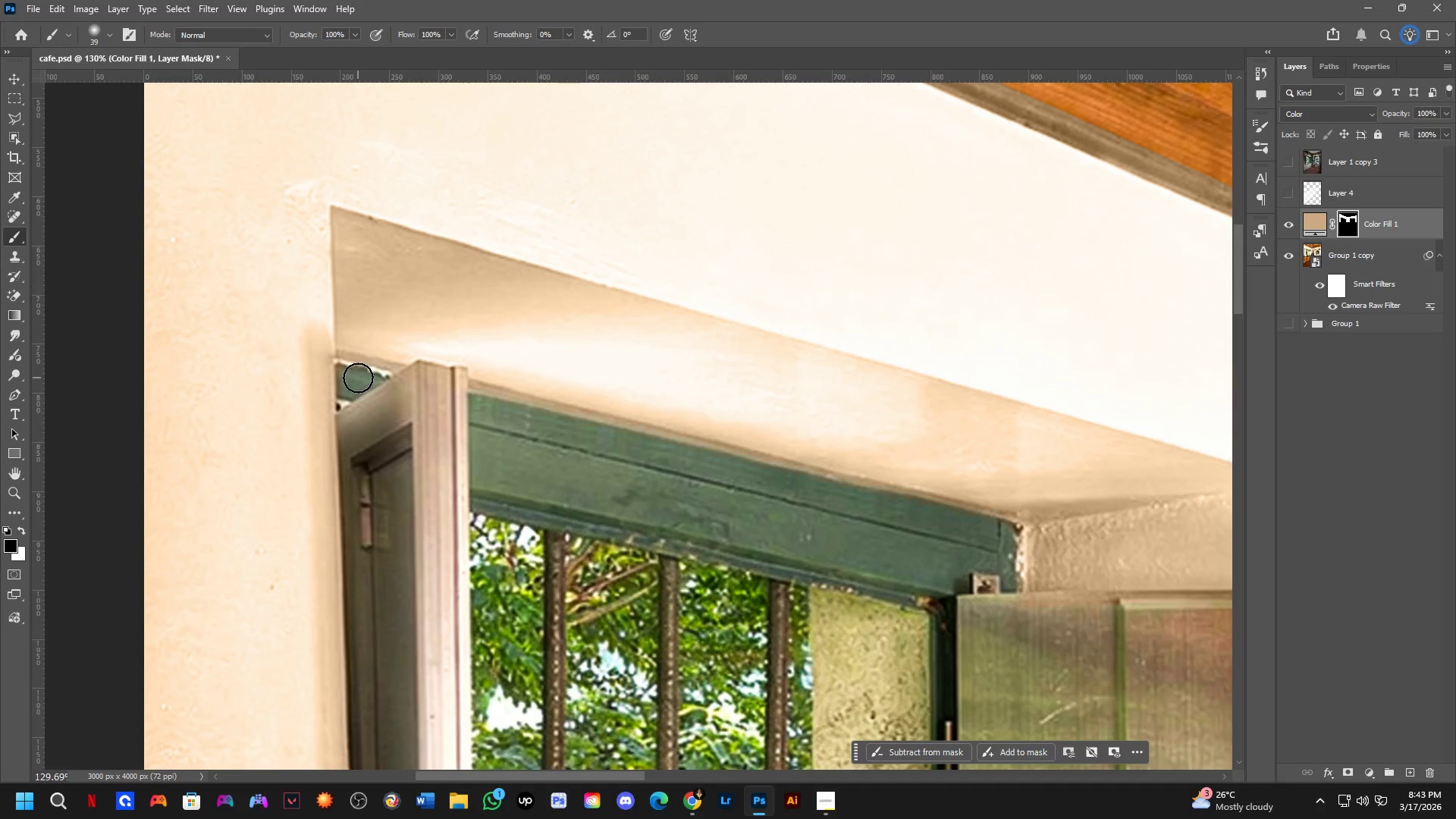 
key(Shift+ShiftLeft)
 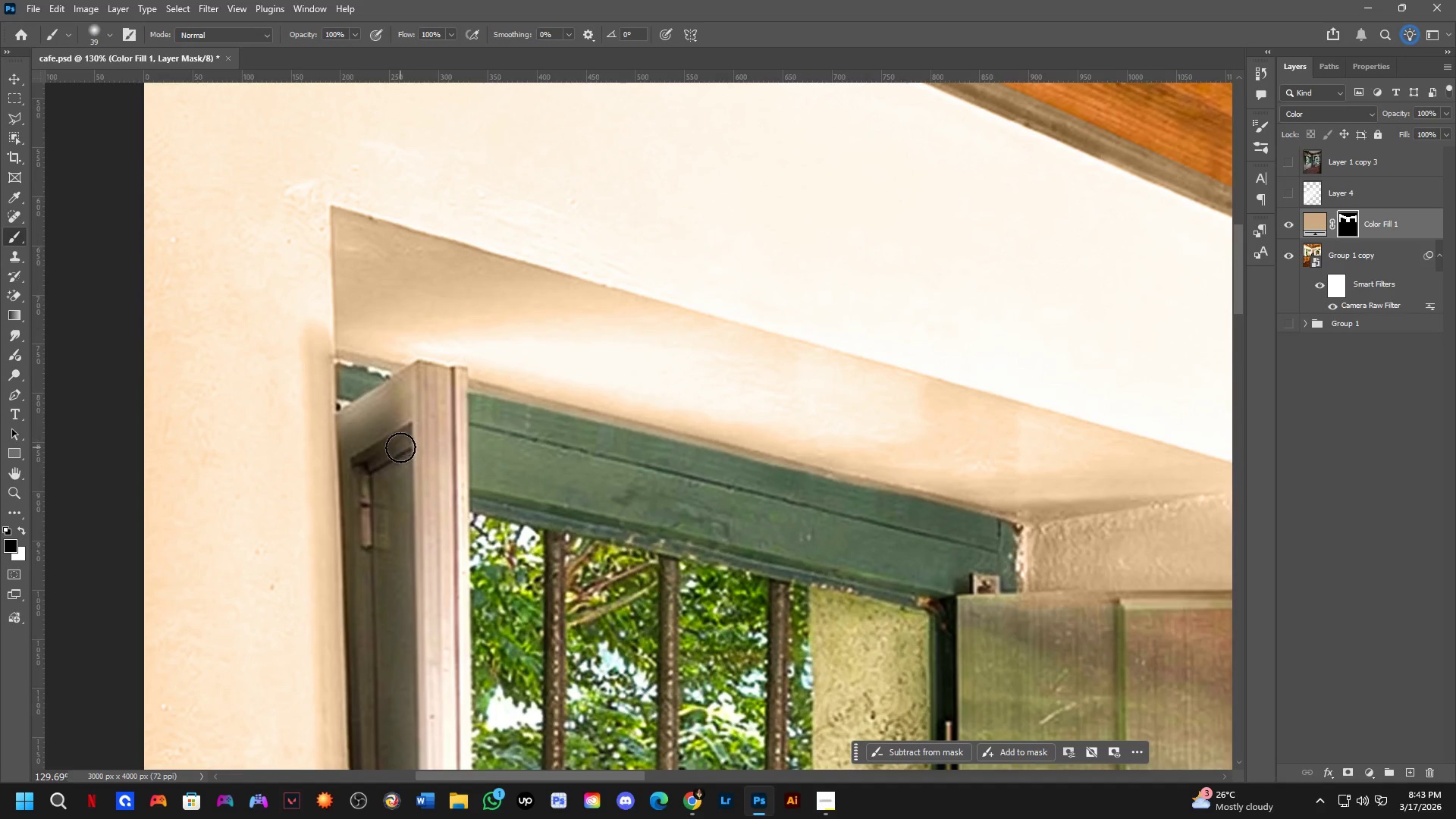 
hold_key(key=Space, duration=0.67)
 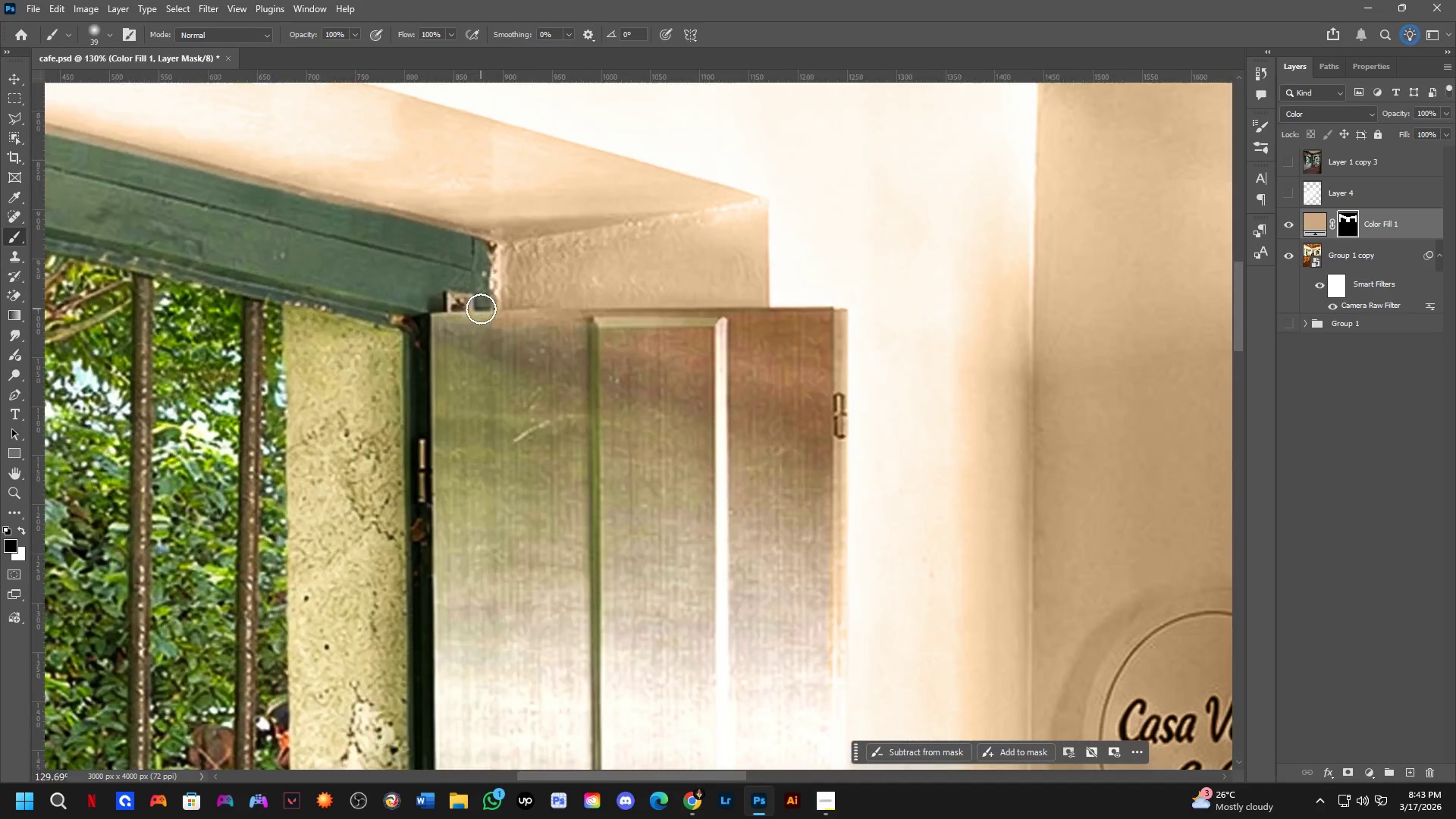 
left_click_drag(start_coordinate=[643, 613], to_coordinate=[309, 376])
 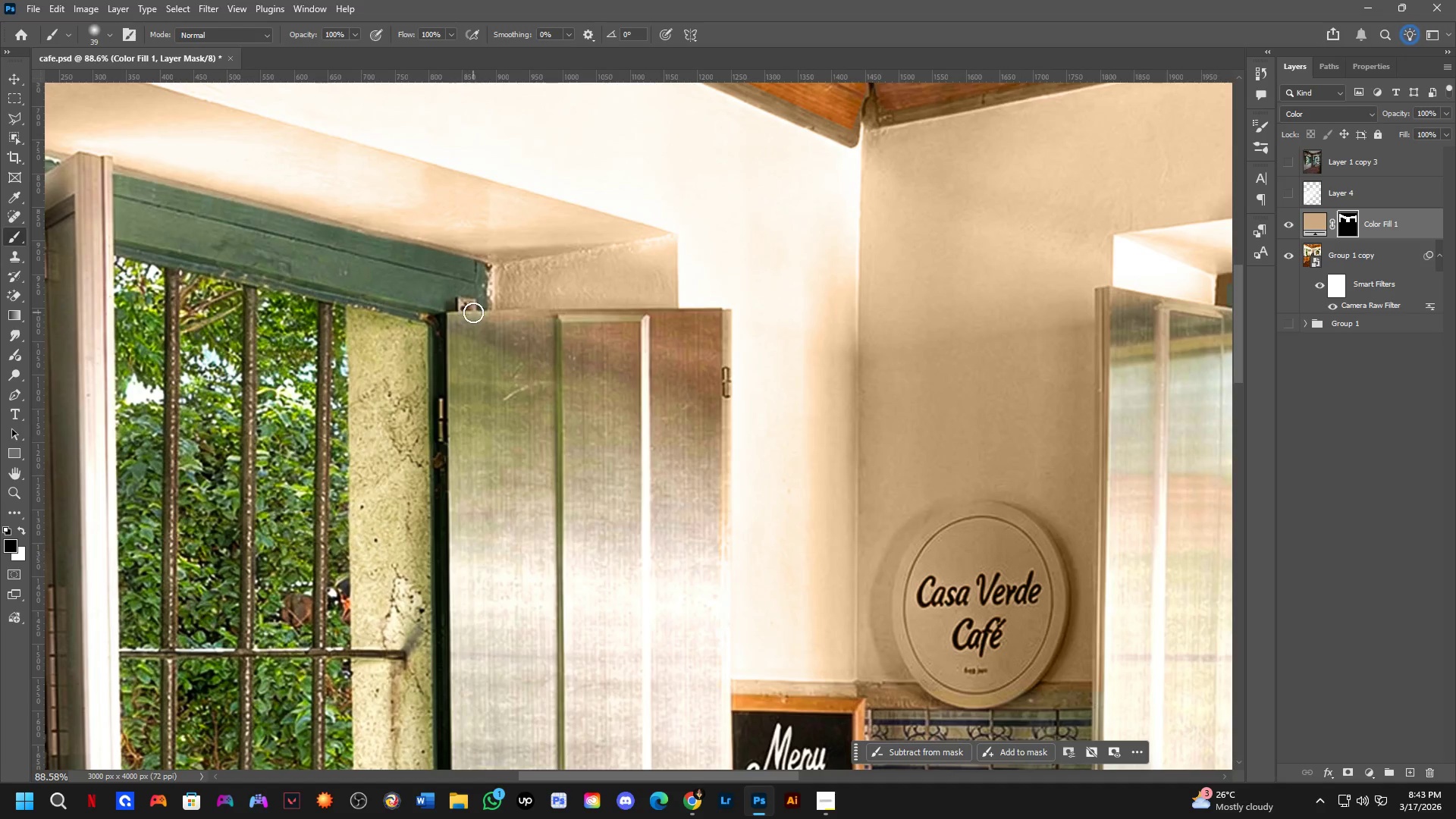 
scroll: coordinate [400, 447], scroll_direction: down, amount: 4.0
 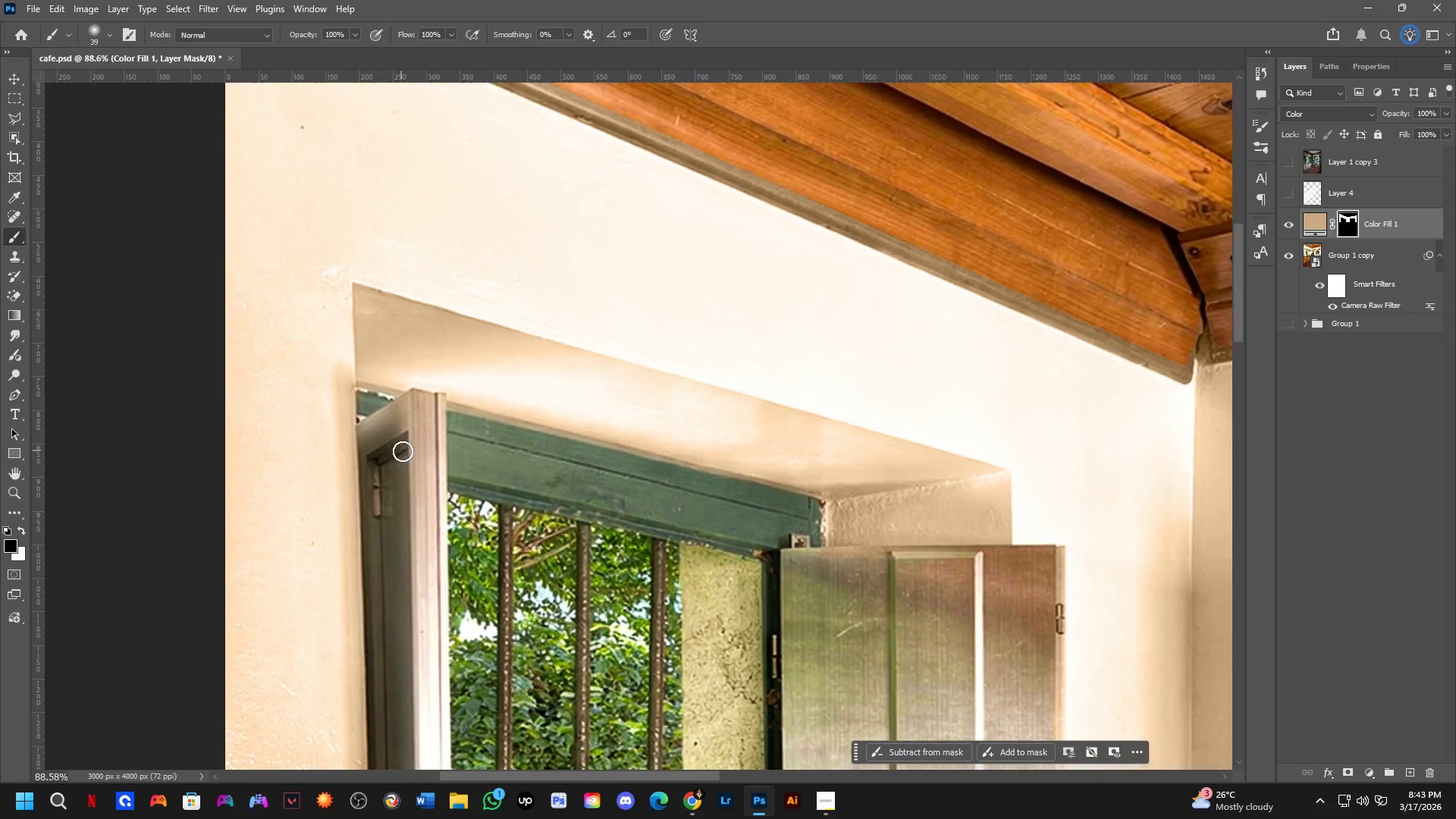 
scroll: coordinate [481, 309], scroll_direction: up, amount: 4.0
 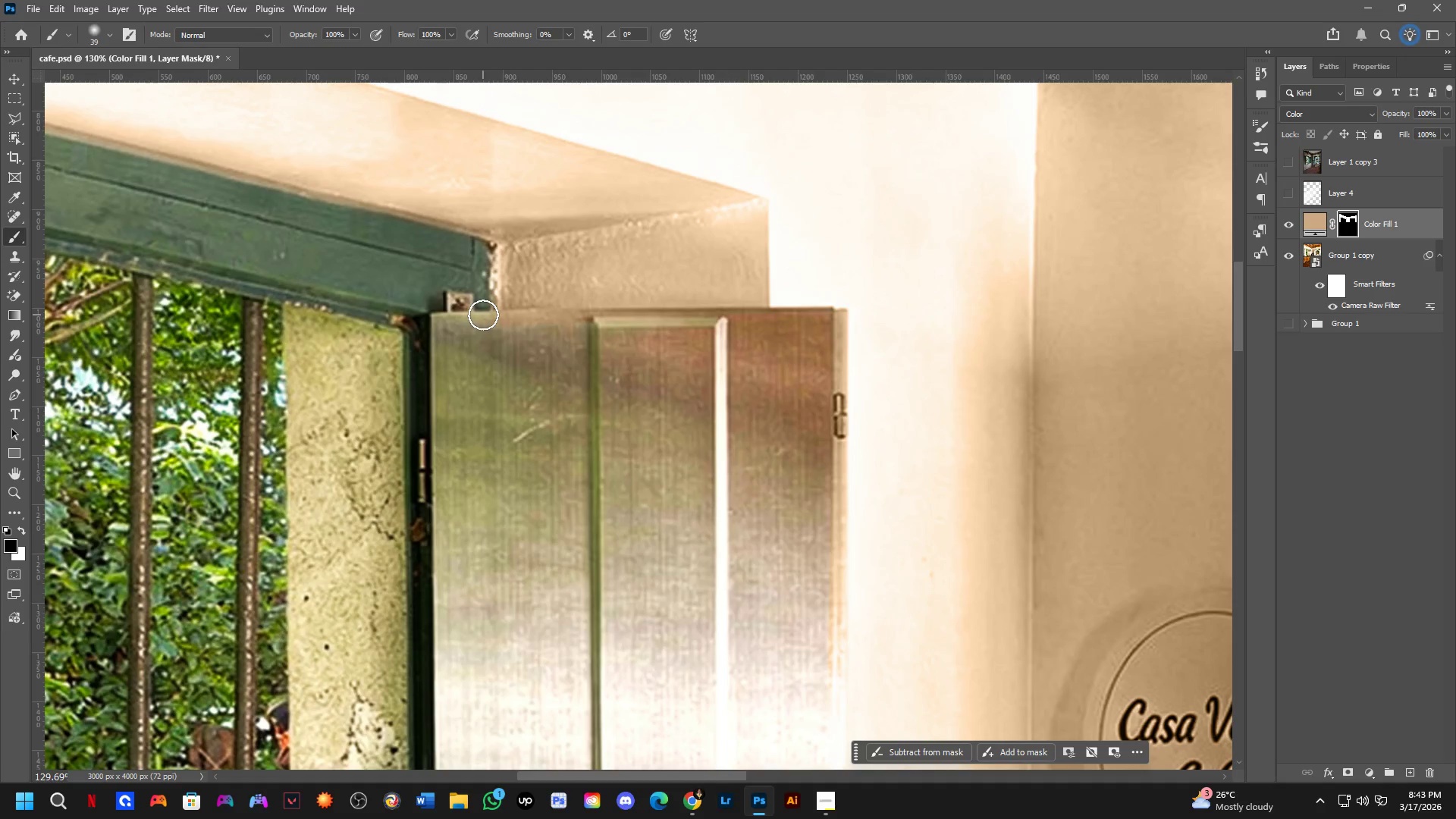 
scroll: coordinate [463, 328], scroll_direction: down, amount: 2.0
 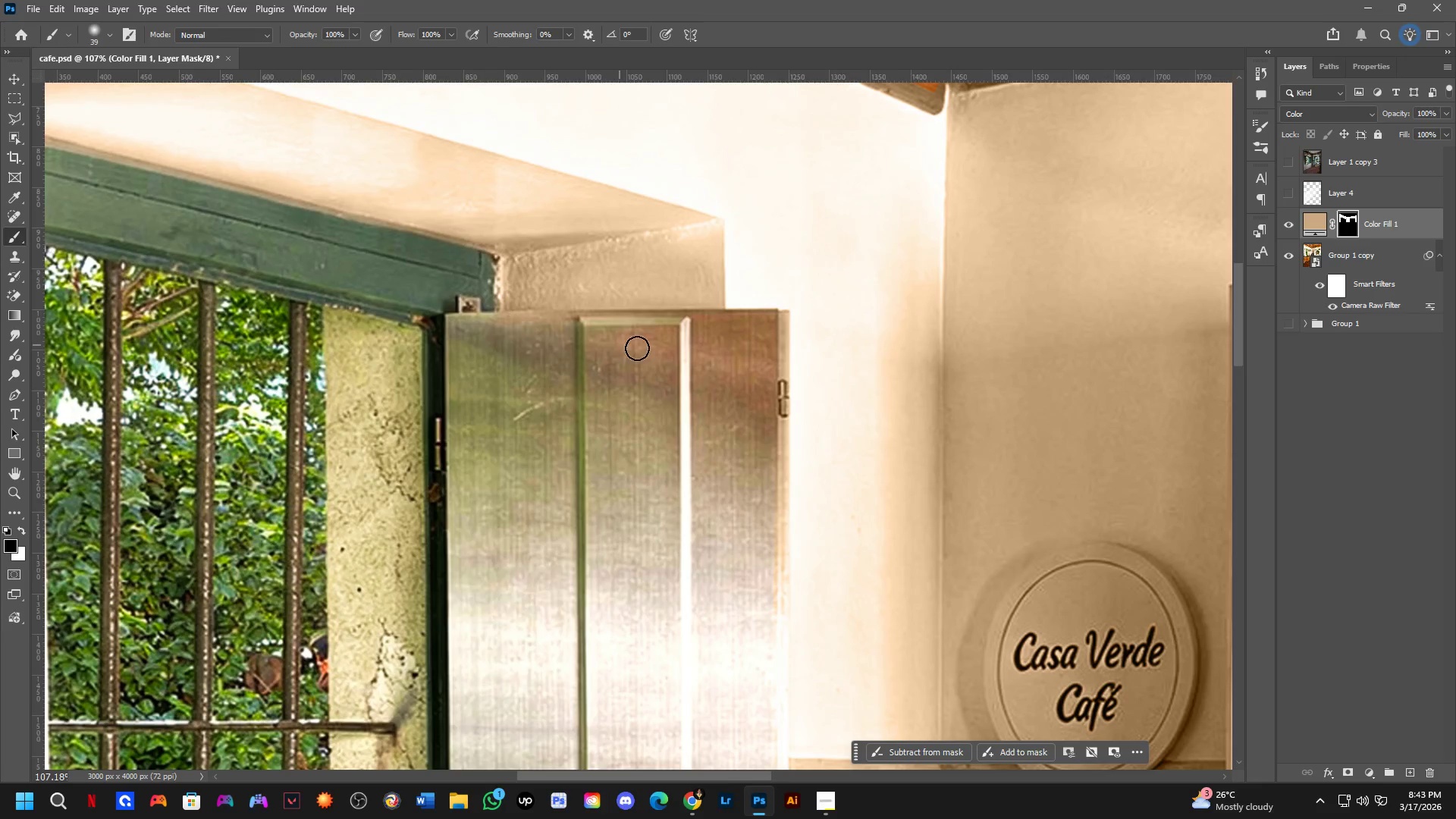 
hold_key(key=ShiftLeft, duration=0.67)
left_click([777, 325])
 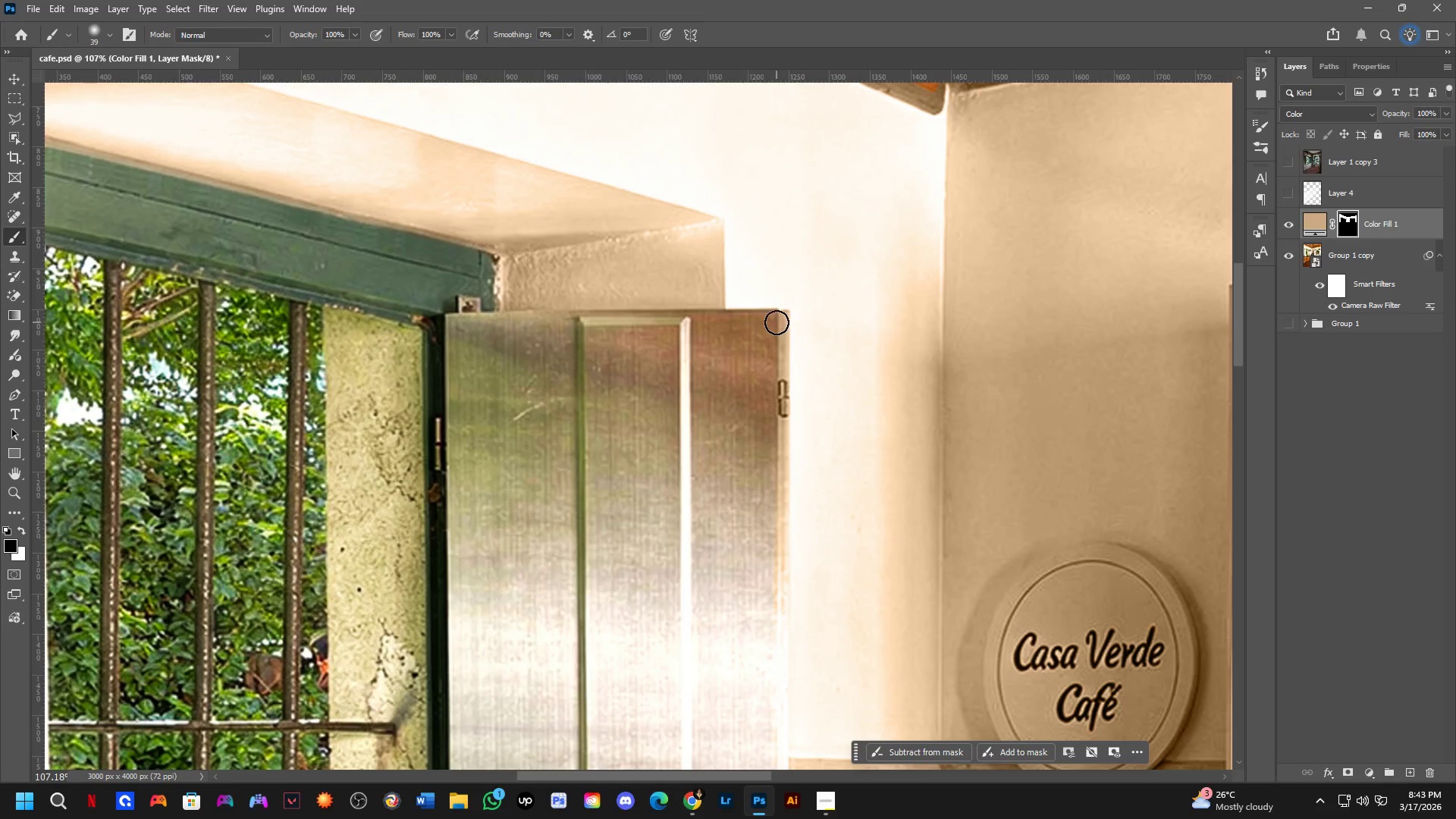 
left_click_drag(start_coordinate=[773, 322], to_coordinate=[450, 326])
 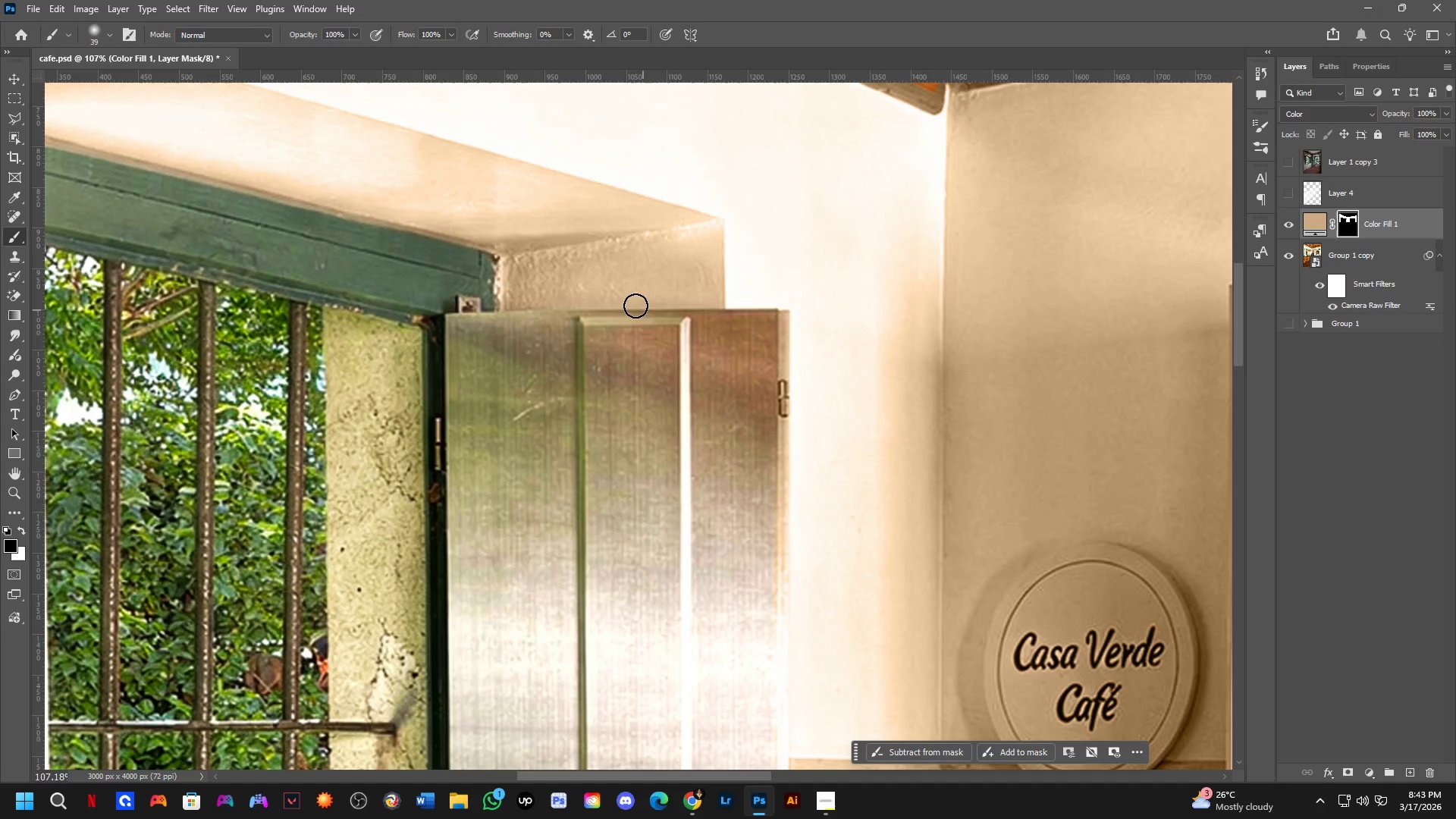 
type(xxx)
 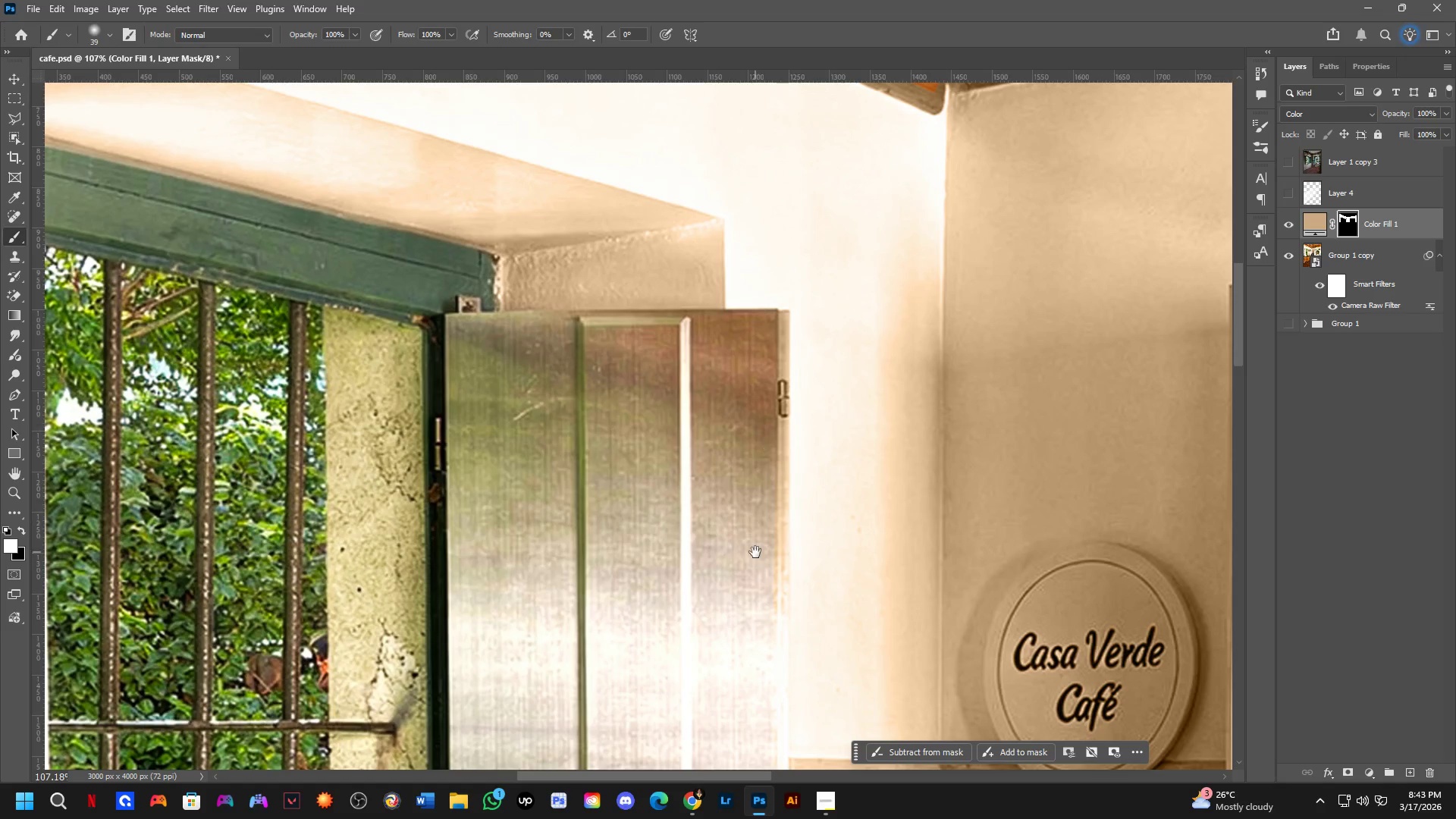 
left_click_drag(start_coordinate=[538, 290], to_coordinate=[720, 306])
 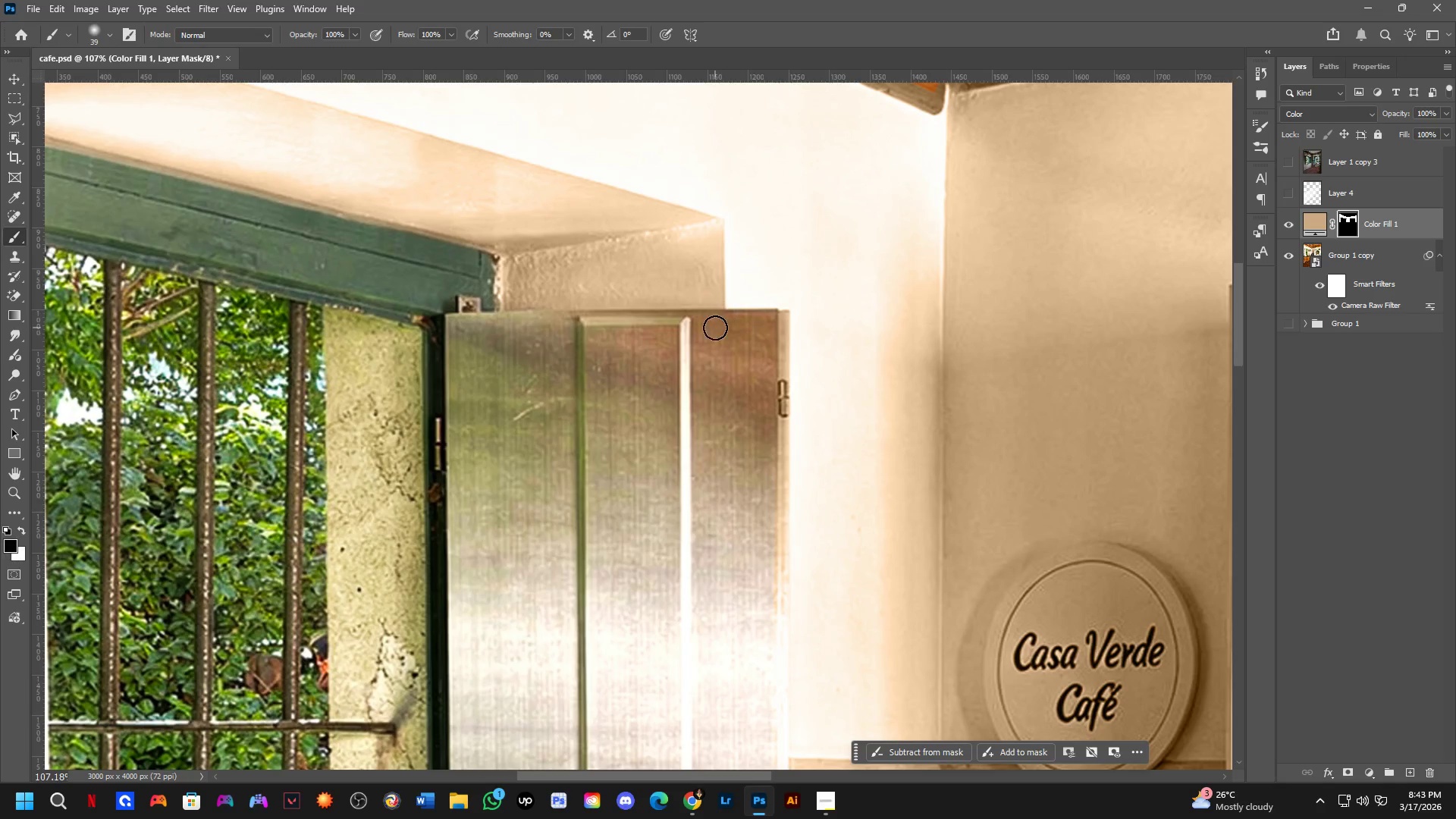 
left_click_drag(start_coordinate=[689, 333], to_coordinate=[480, 342])
 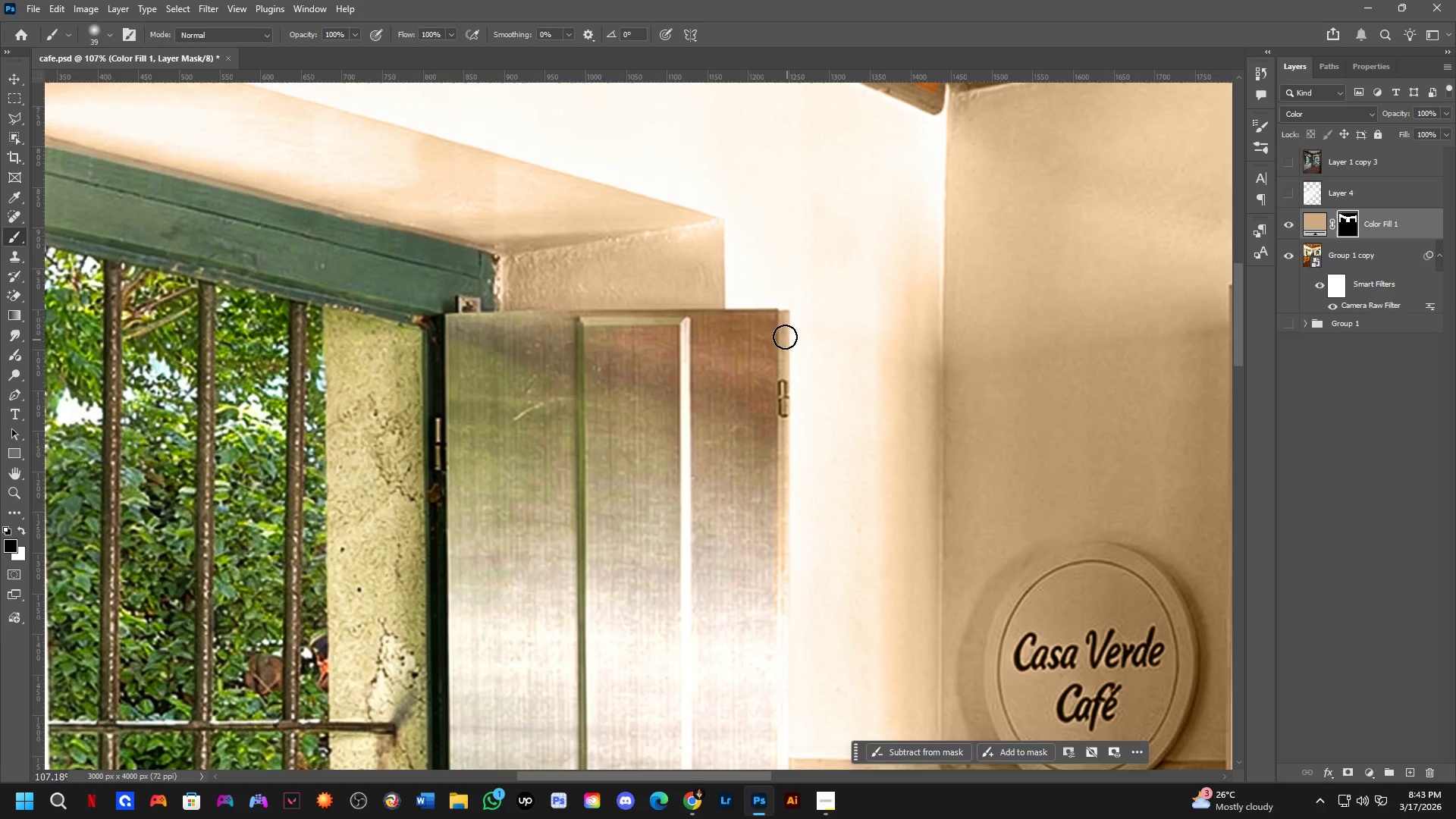 
left_click([777, 326])
 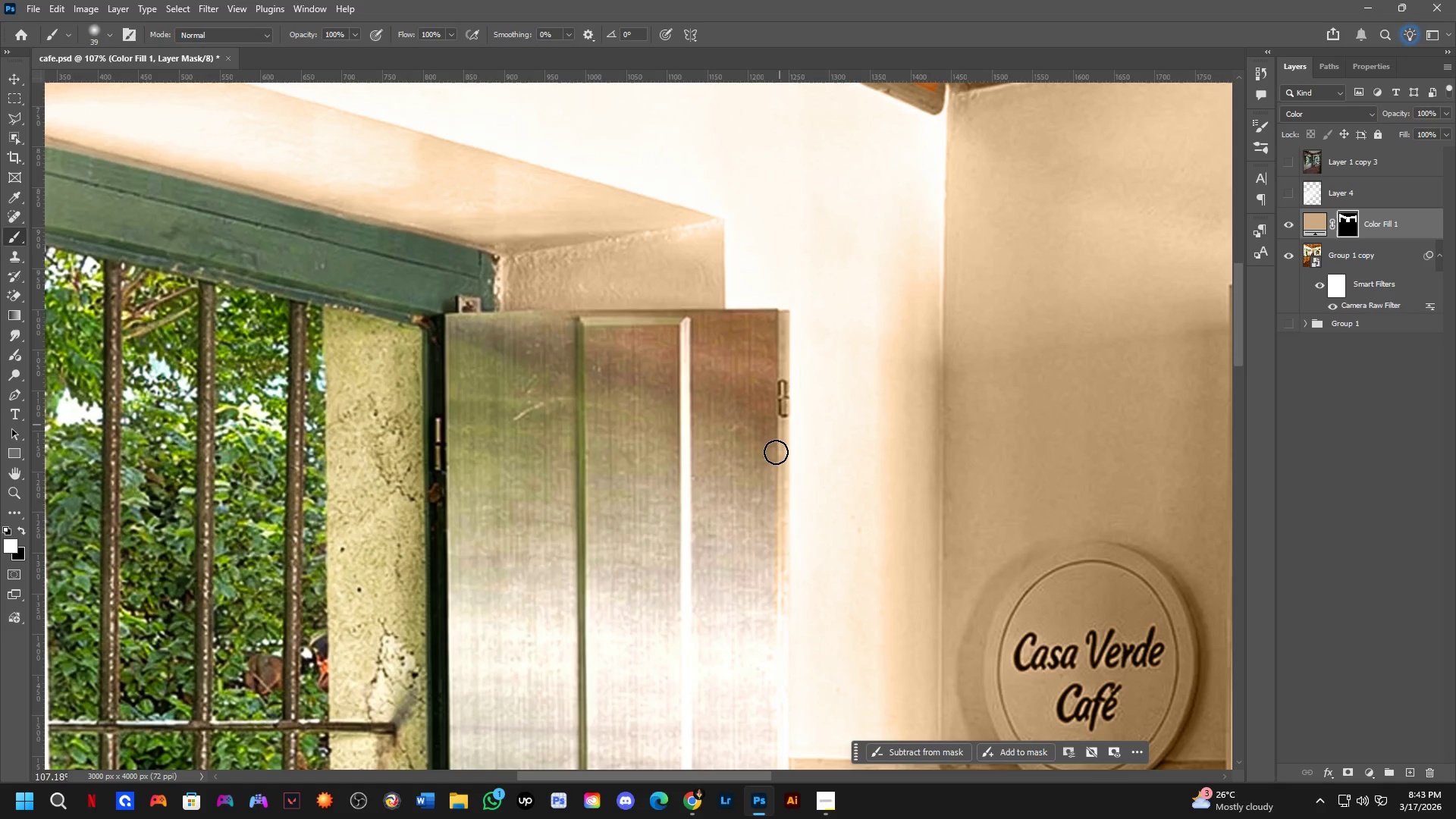 
hold_key(key=Space, duration=0.55)
 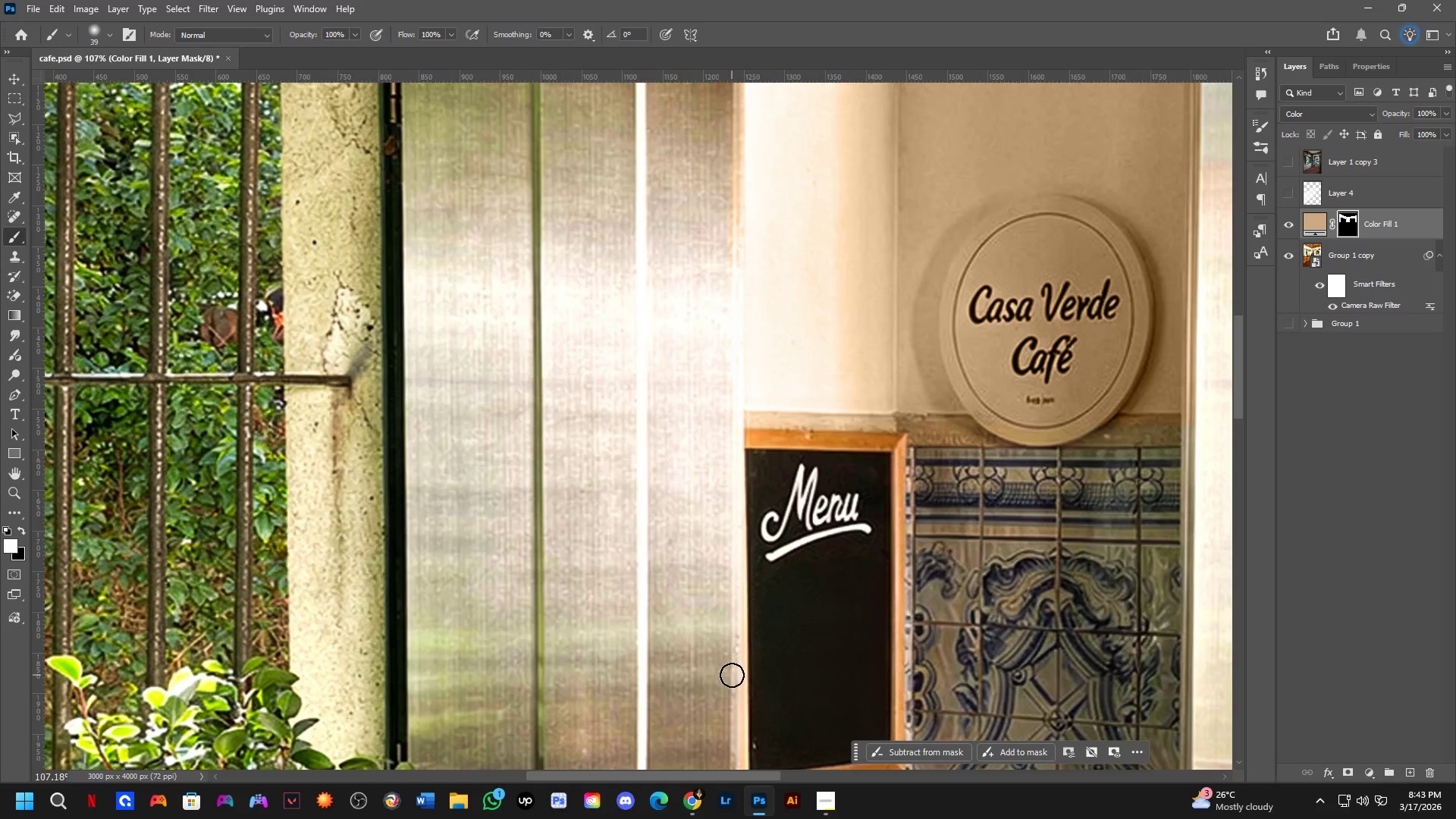 
left_click_drag(start_coordinate=[755, 548], to_coordinate=[711, 201])
 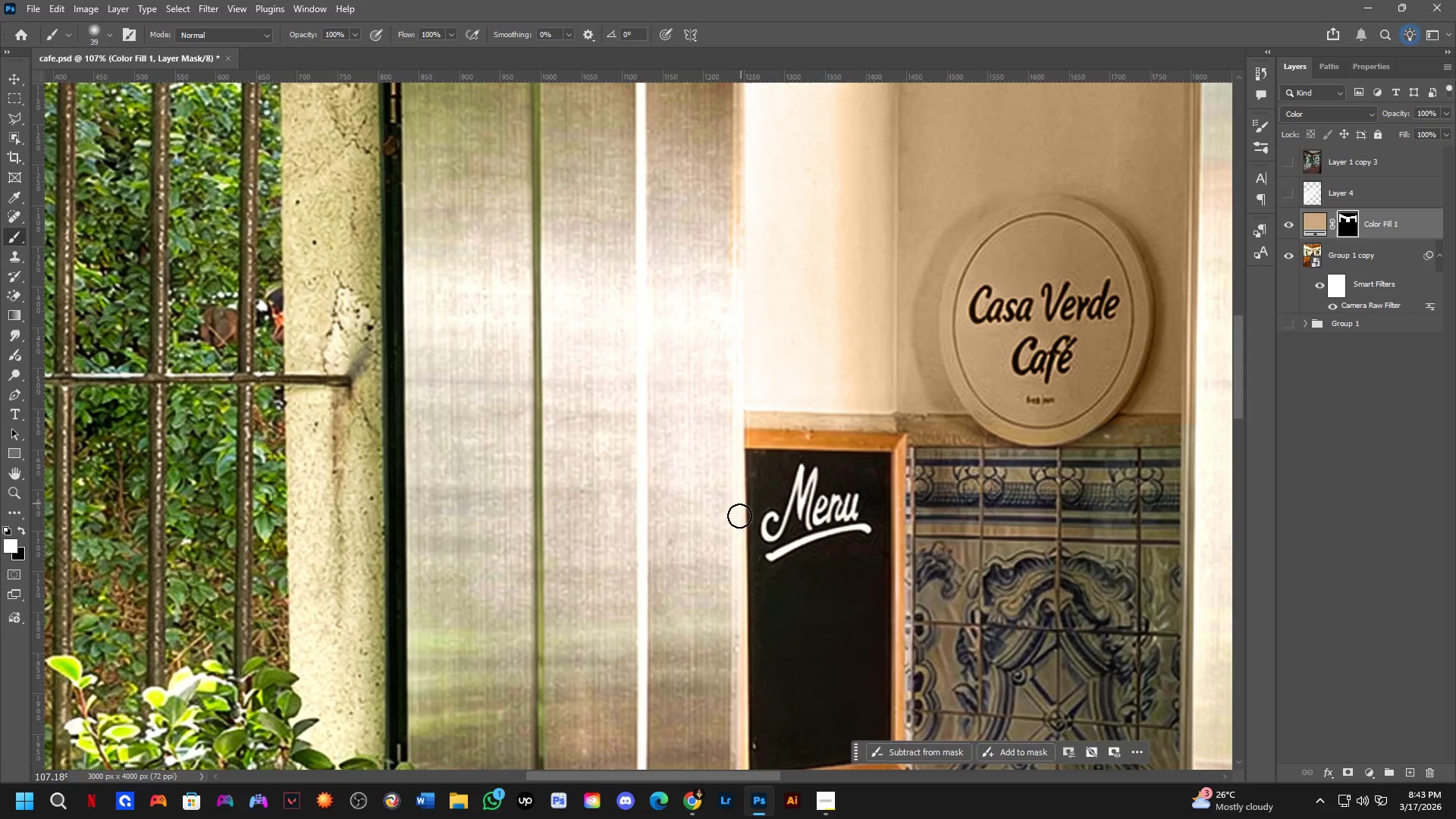 
hold_key(key=ShiftLeft, duration=0.45)
 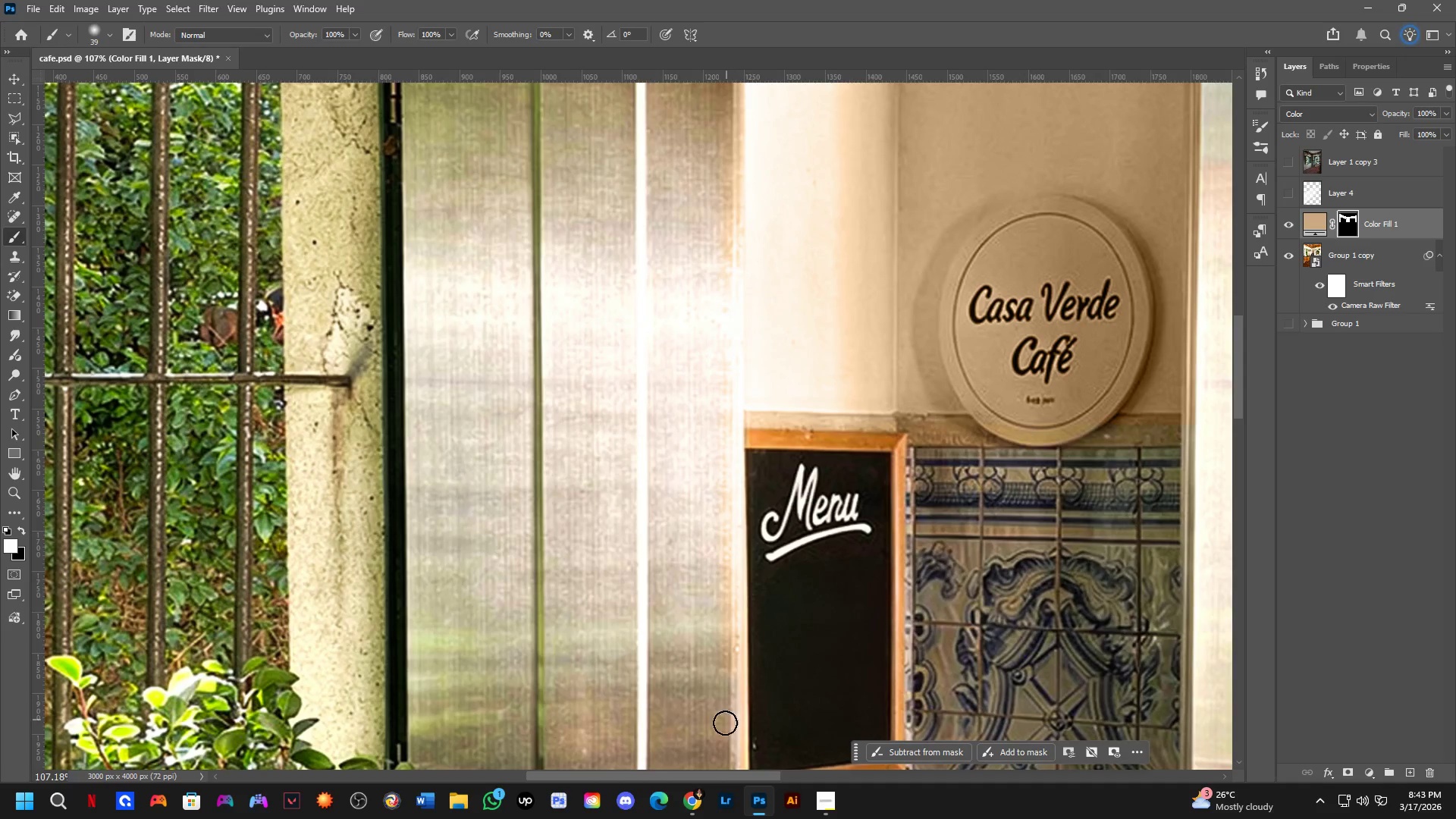 
hold_key(key=Space, duration=0.44)
 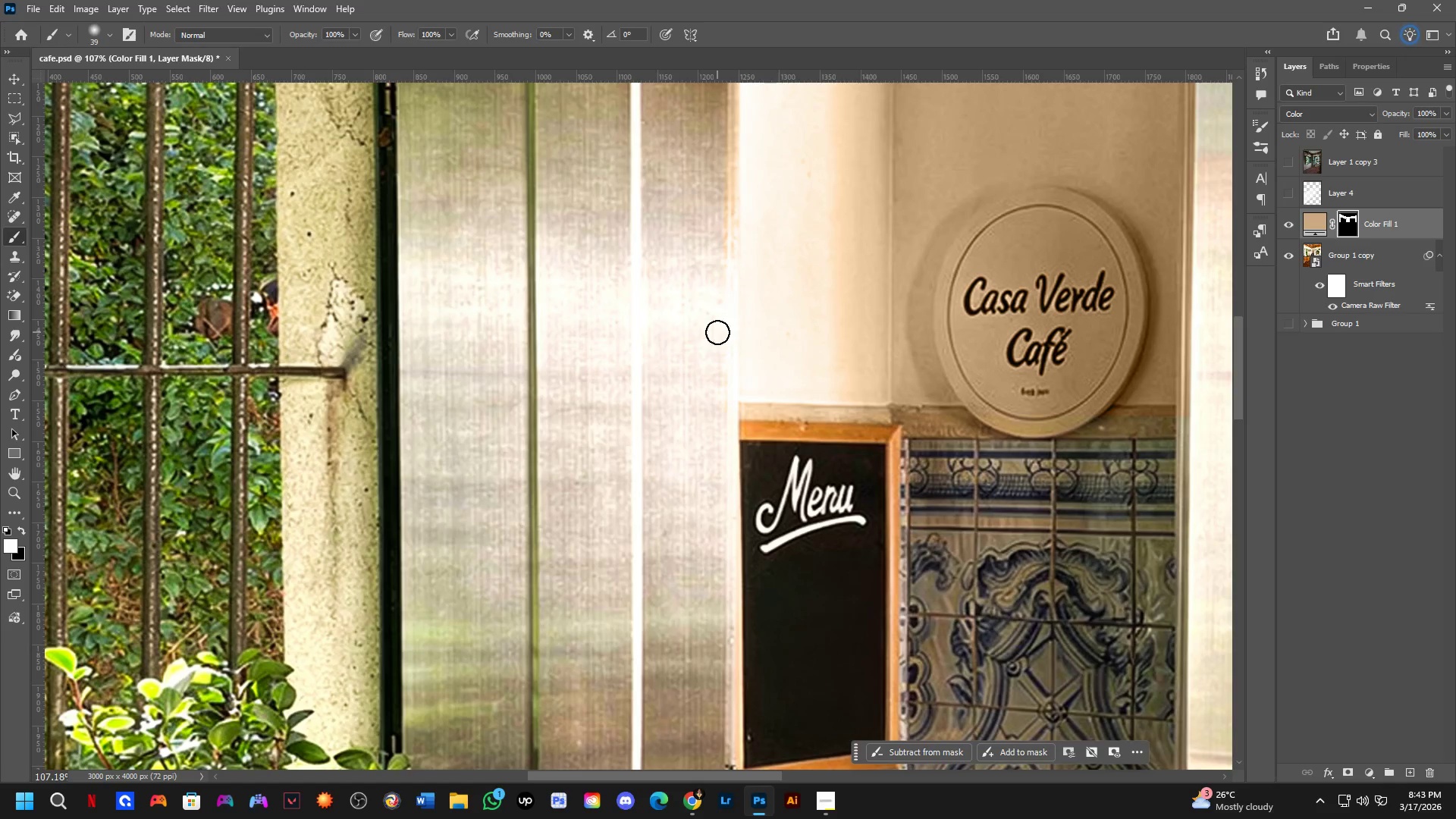 
left_click_drag(start_coordinate=[720, 716], to_coordinate=[715, 708])
 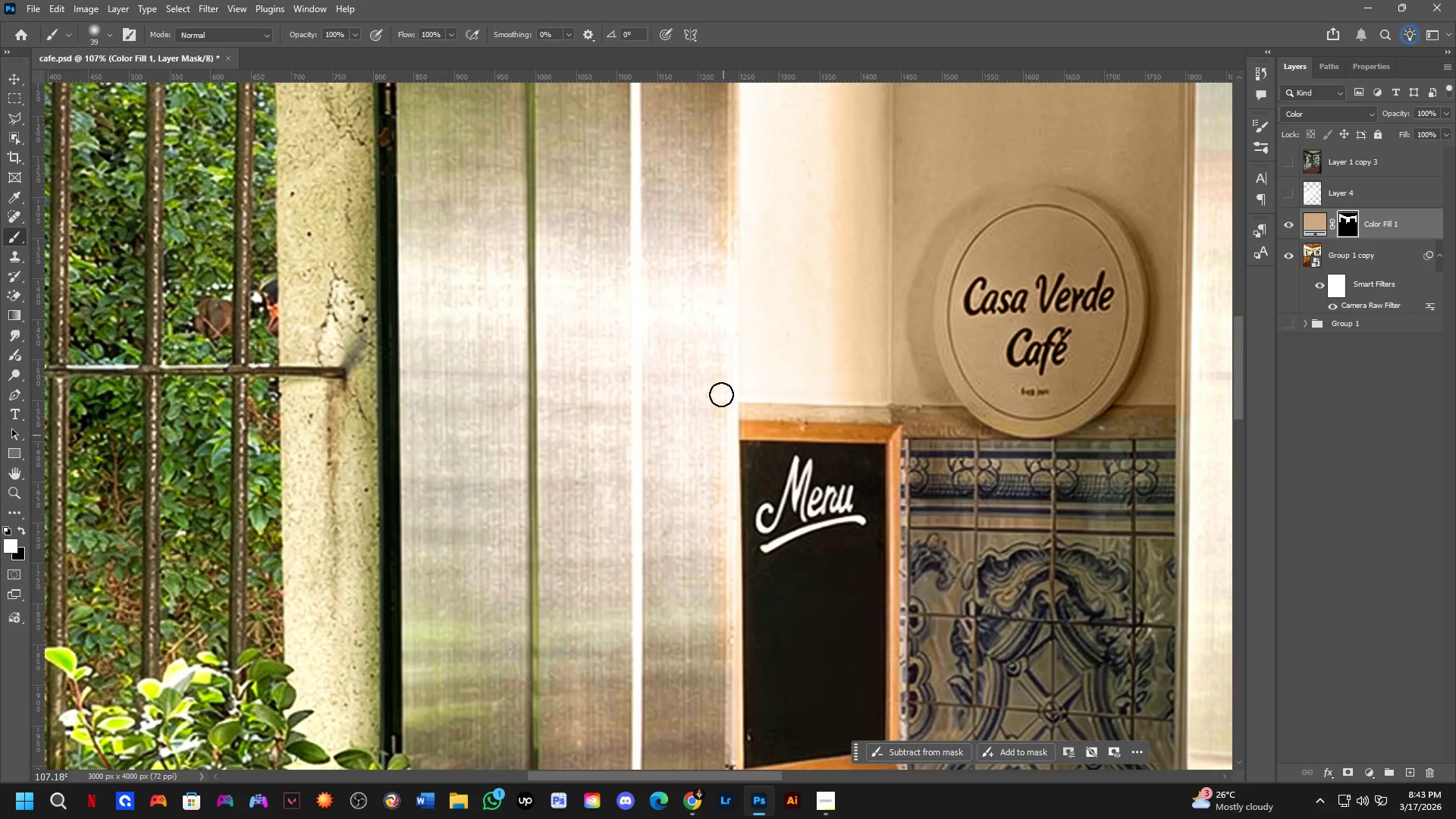 
key(Control+Z)
 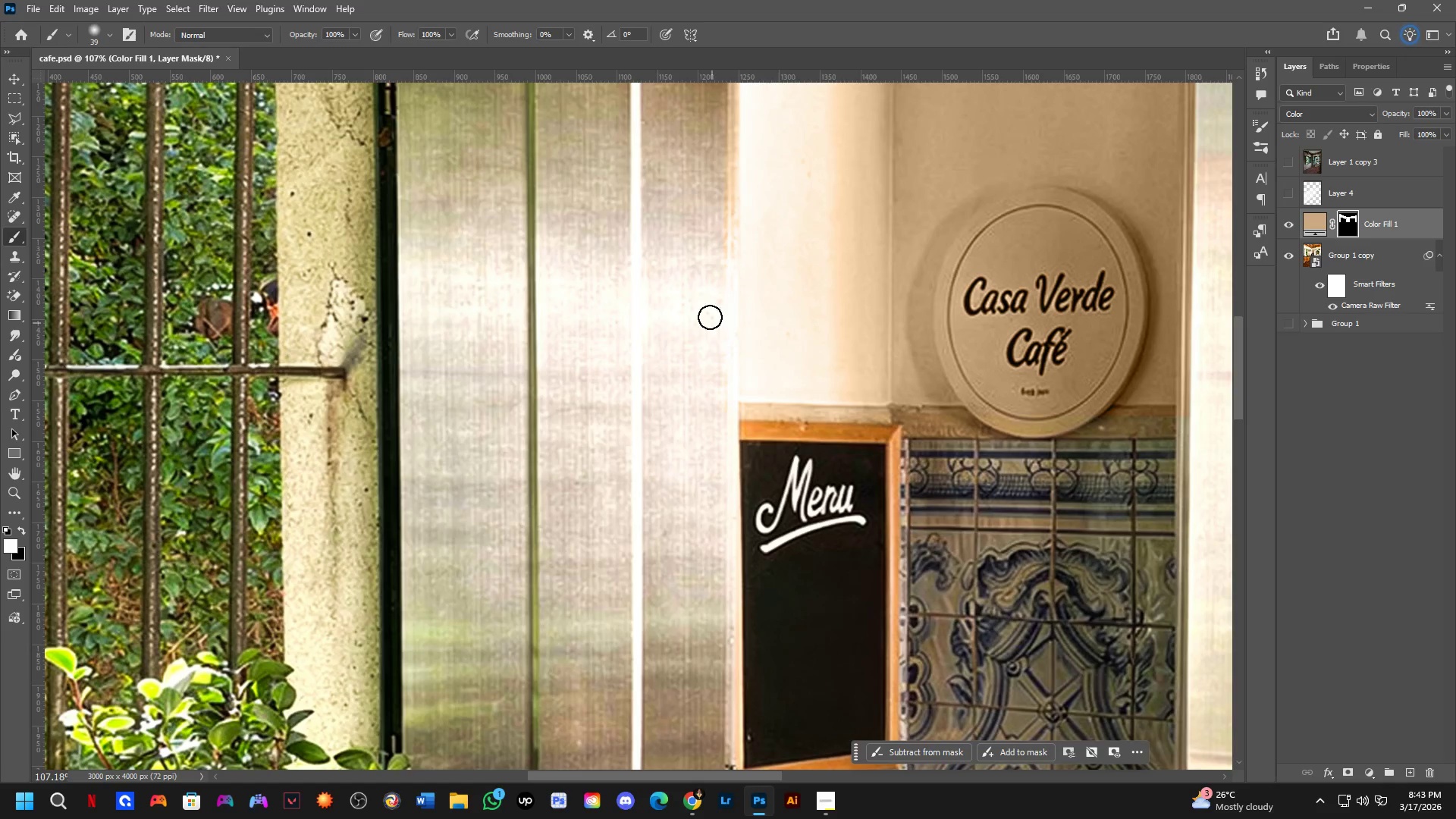 
hold_key(key=Space, duration=0.44)
 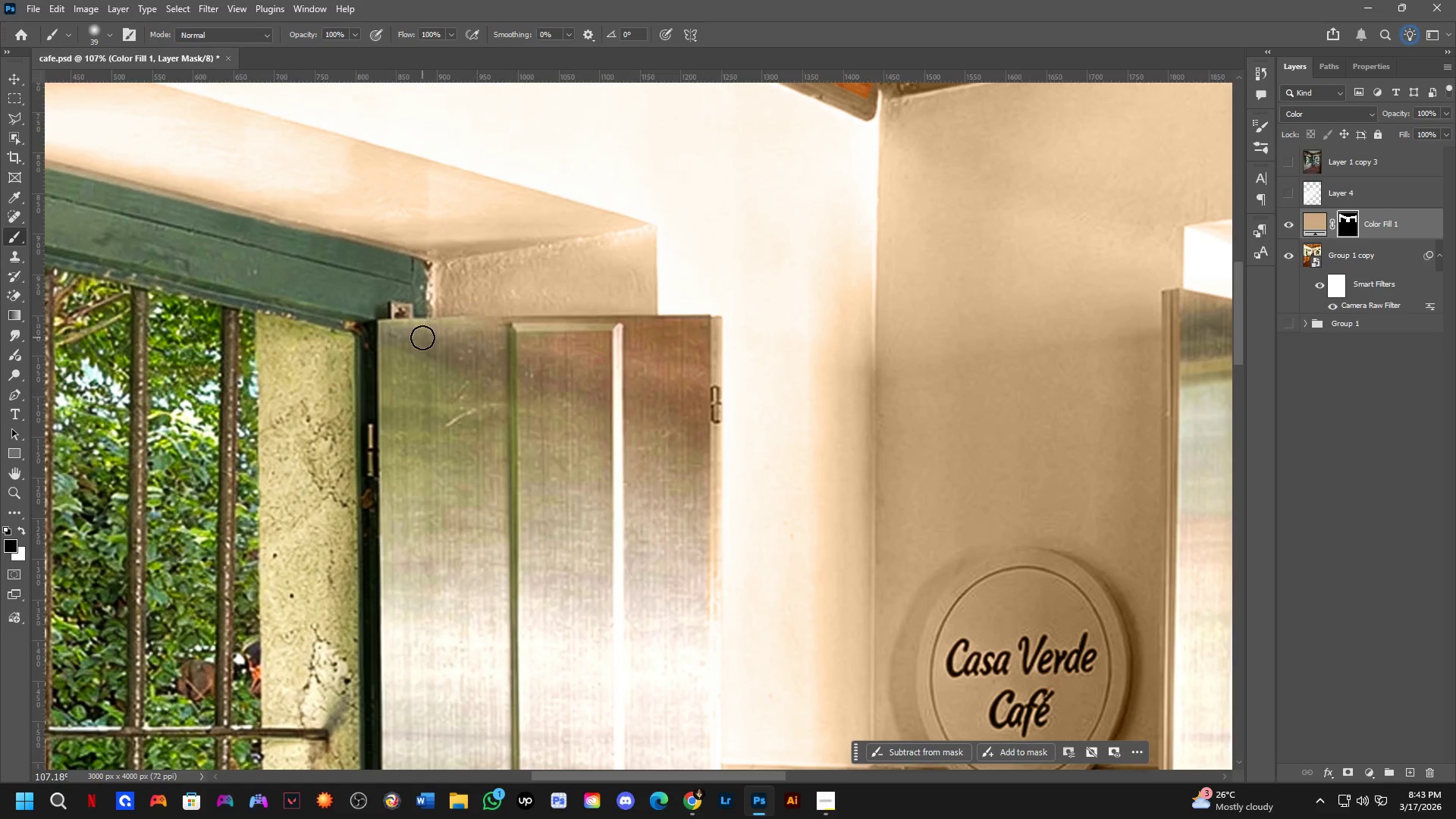 
left_click_drag(start_coordinate=[712, 316], to_coordinate=[695, 678])
 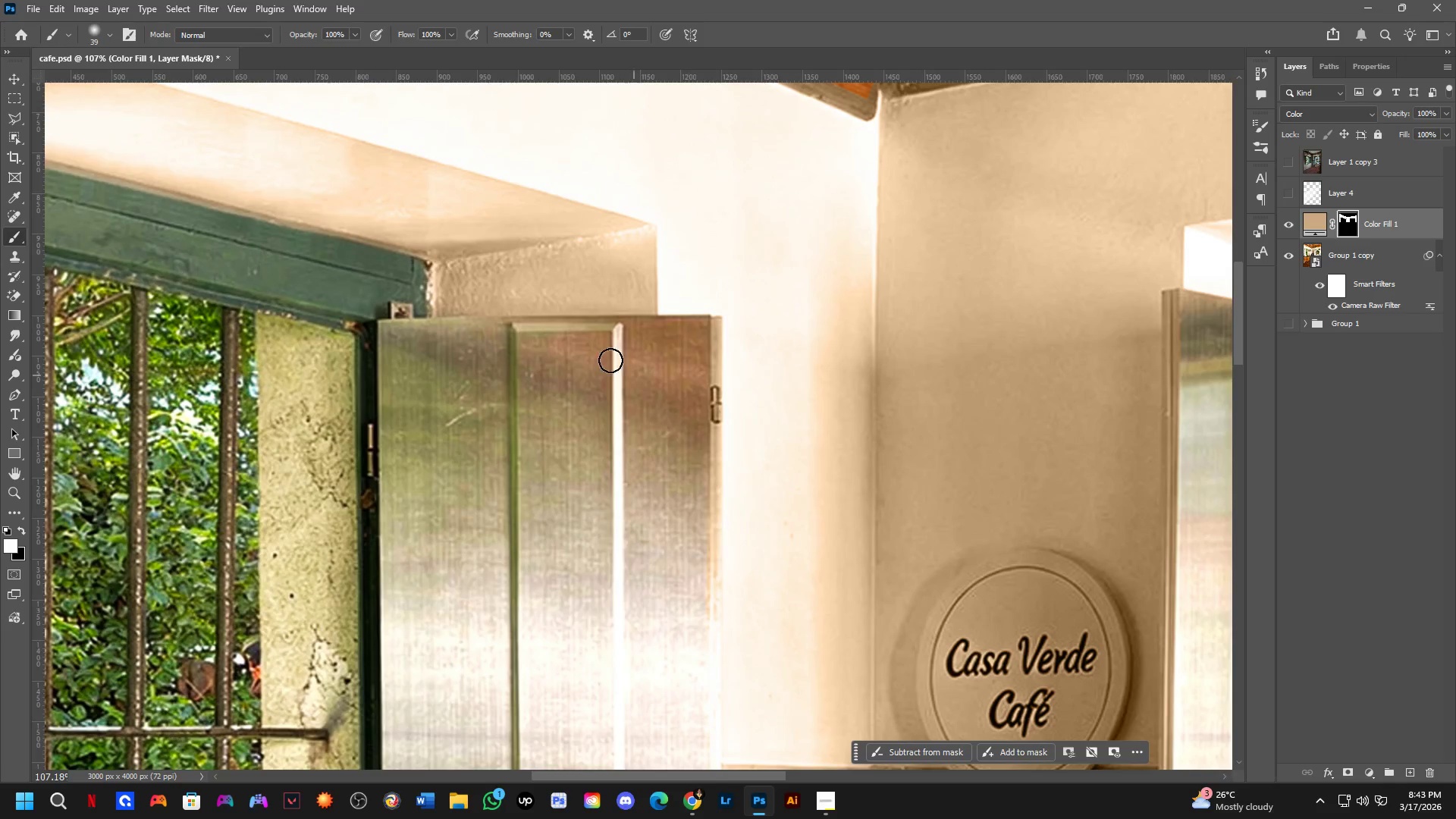 
key(X)
 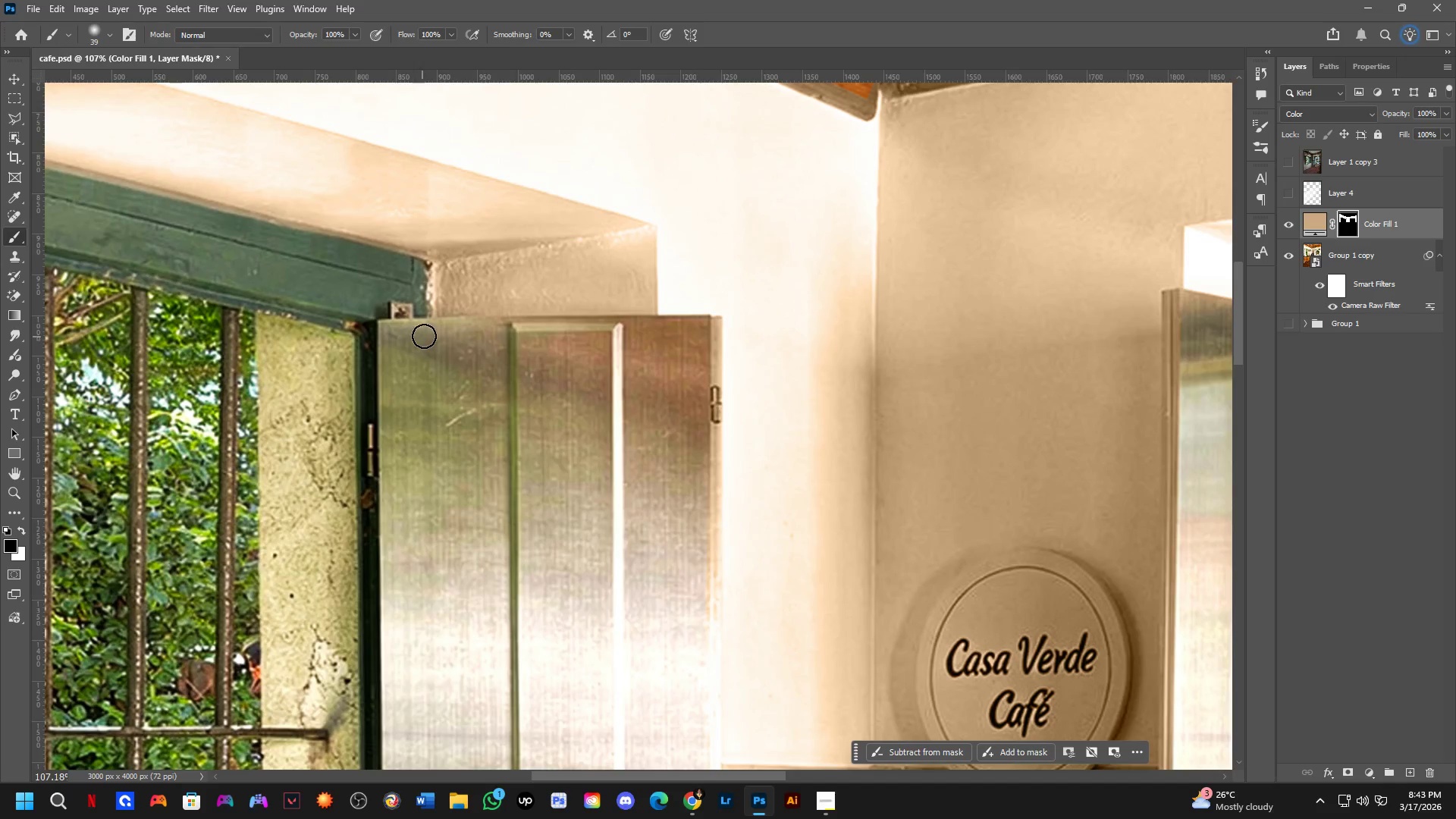 
left_click_drag(start_coordinate=[435, 331], to_coordinate=[697, 613])
 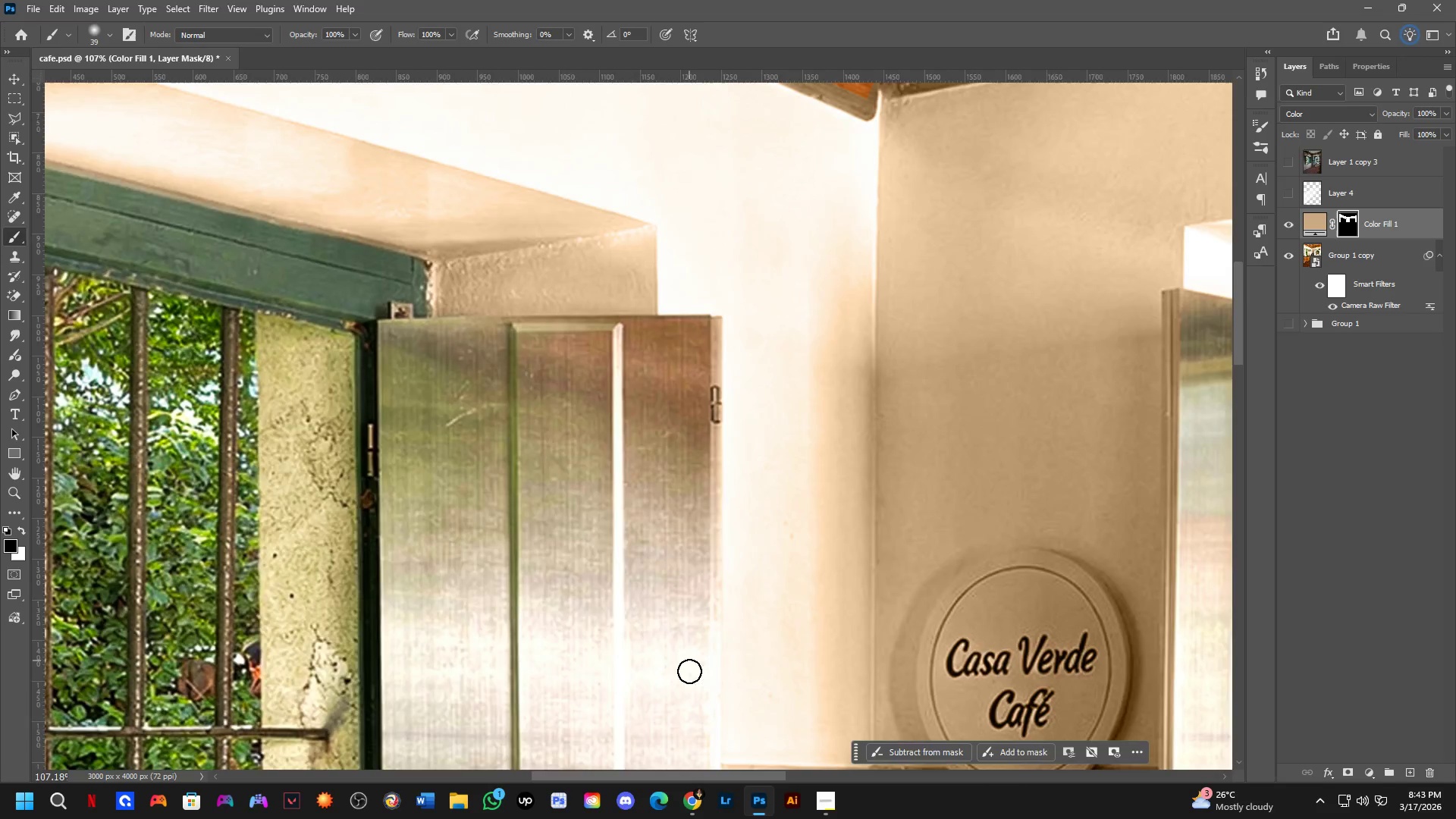 
hold_key(key=Space, duration=0.52)
 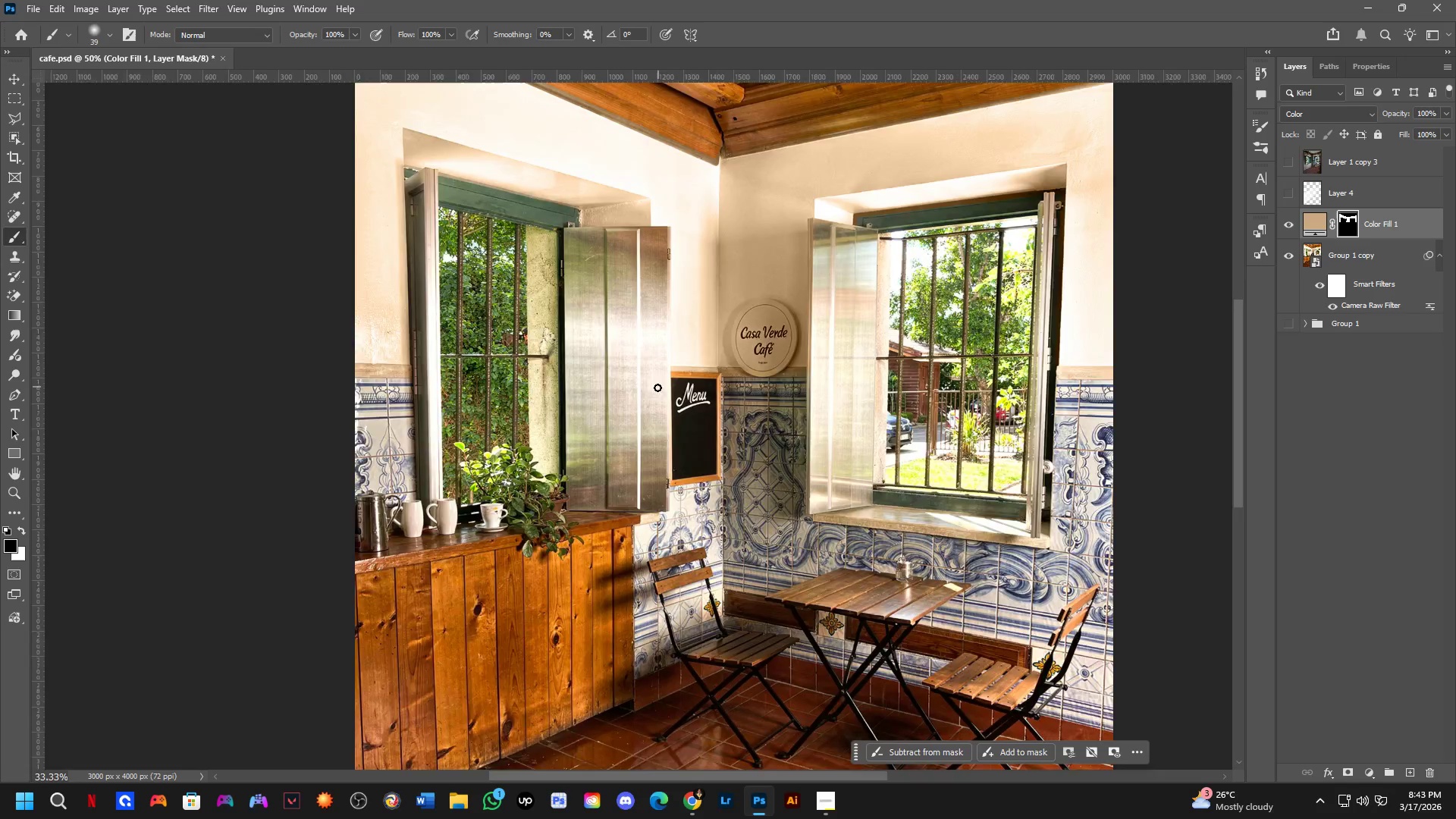 
left_click_drag(start_coordinate=[692, 679], to_coordinate=[661, 253])
 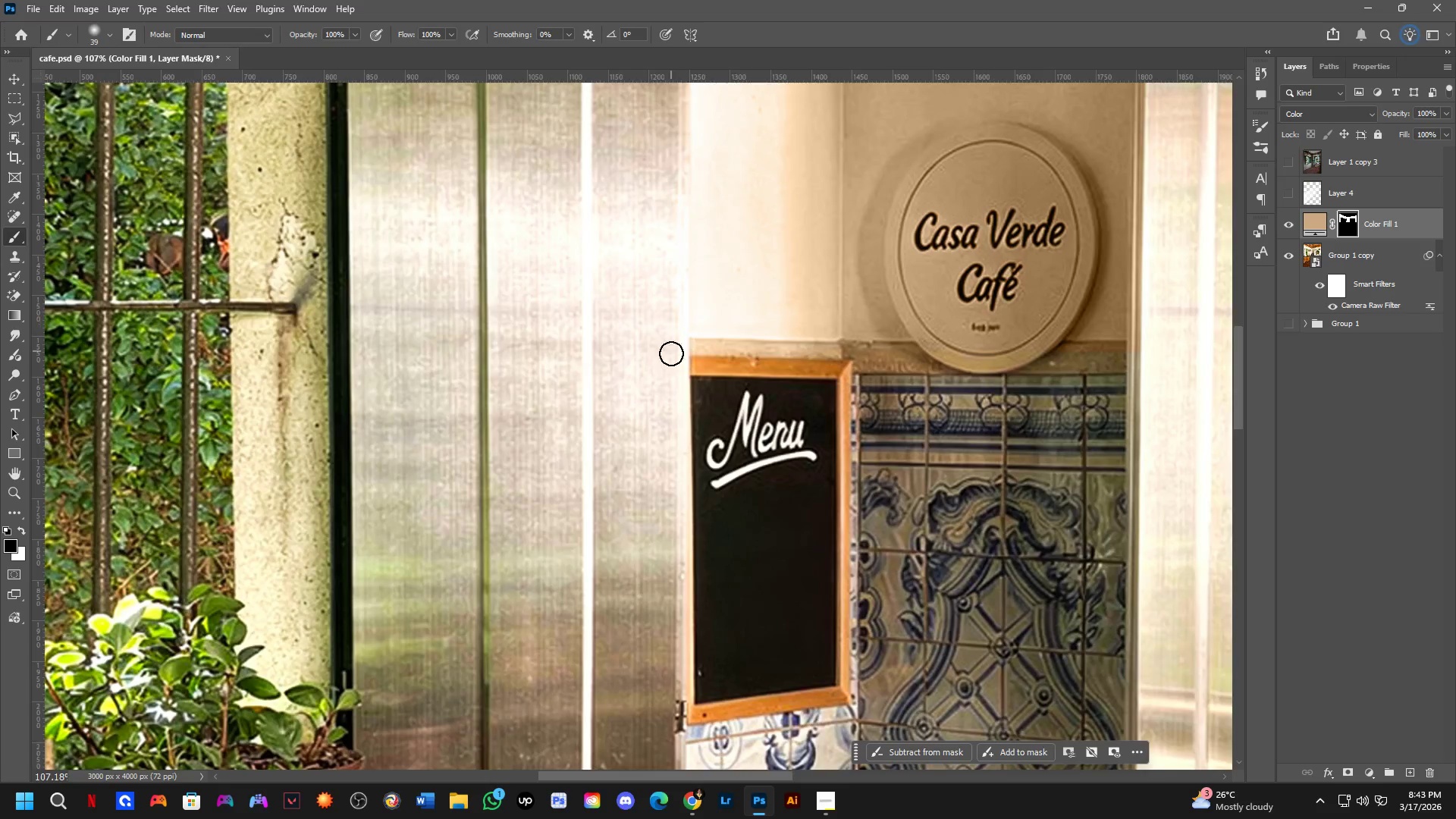 
key(Shift+ShiftLeft)
 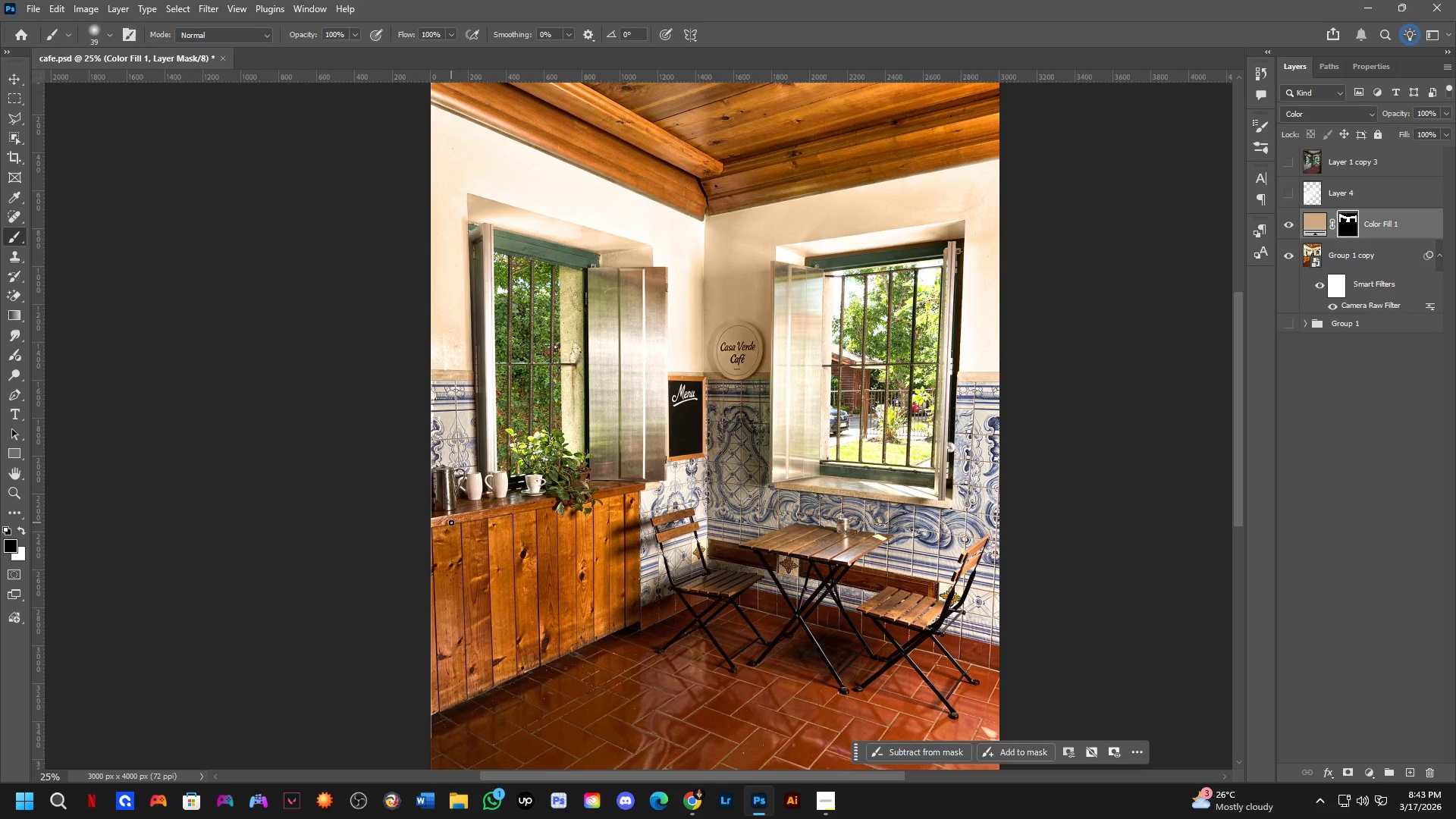 
scroll: coordinate [658, 387], scroll_direction: down, amount: 7.0
 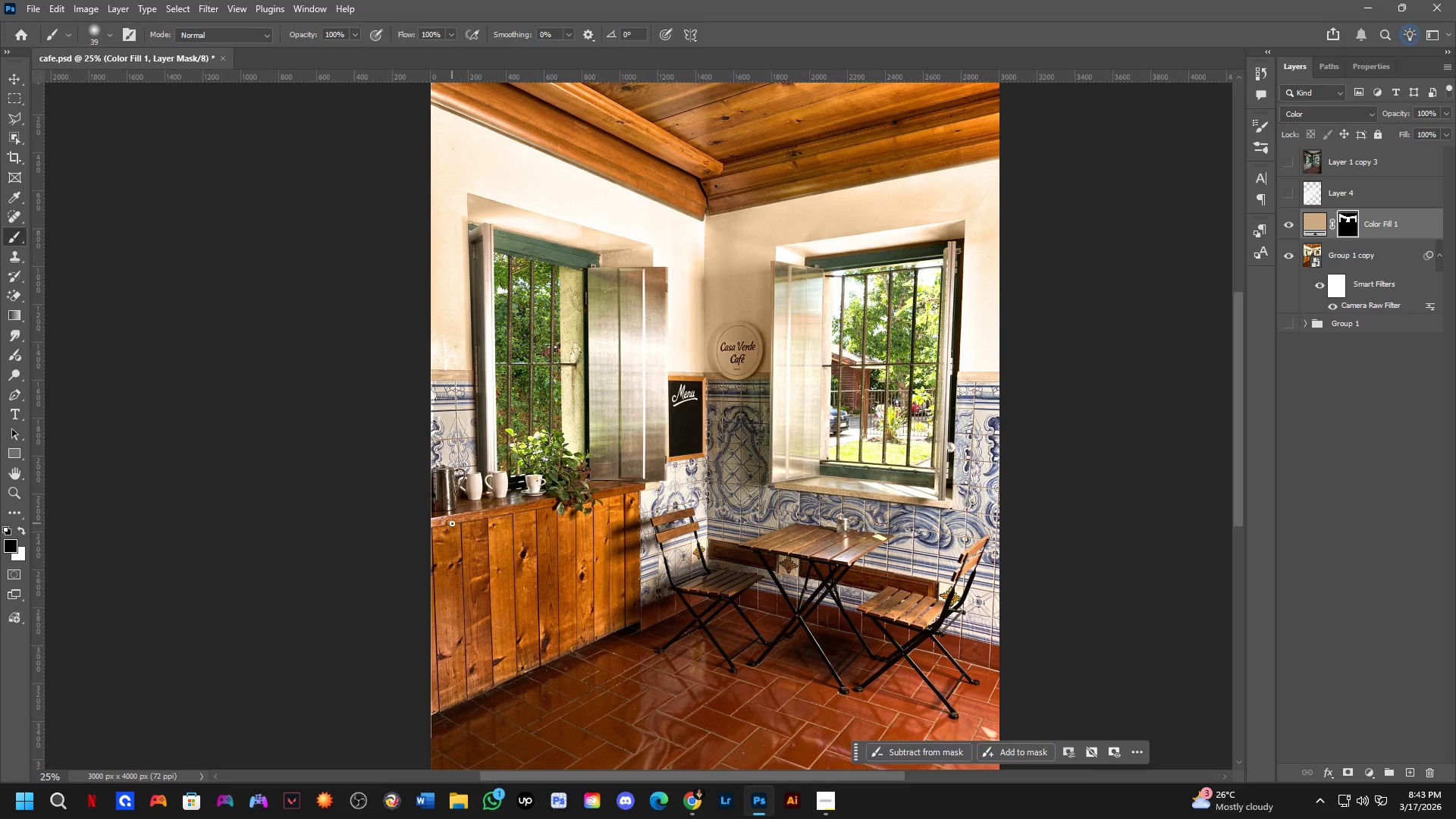 
hold_key(key=ShiftLeft, duration=0.31)
 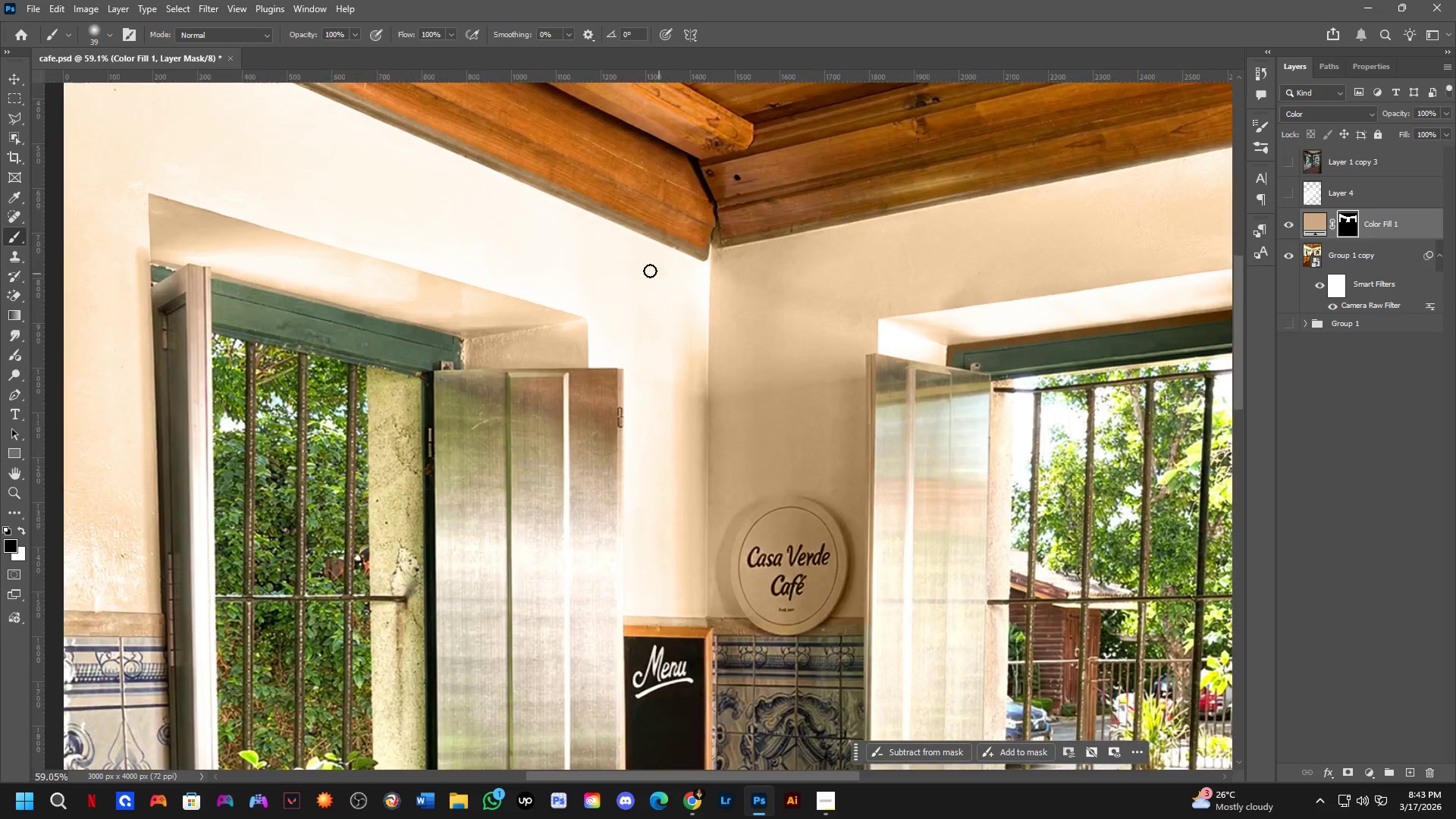 
hold_key(key=Space, duration=0.48)
 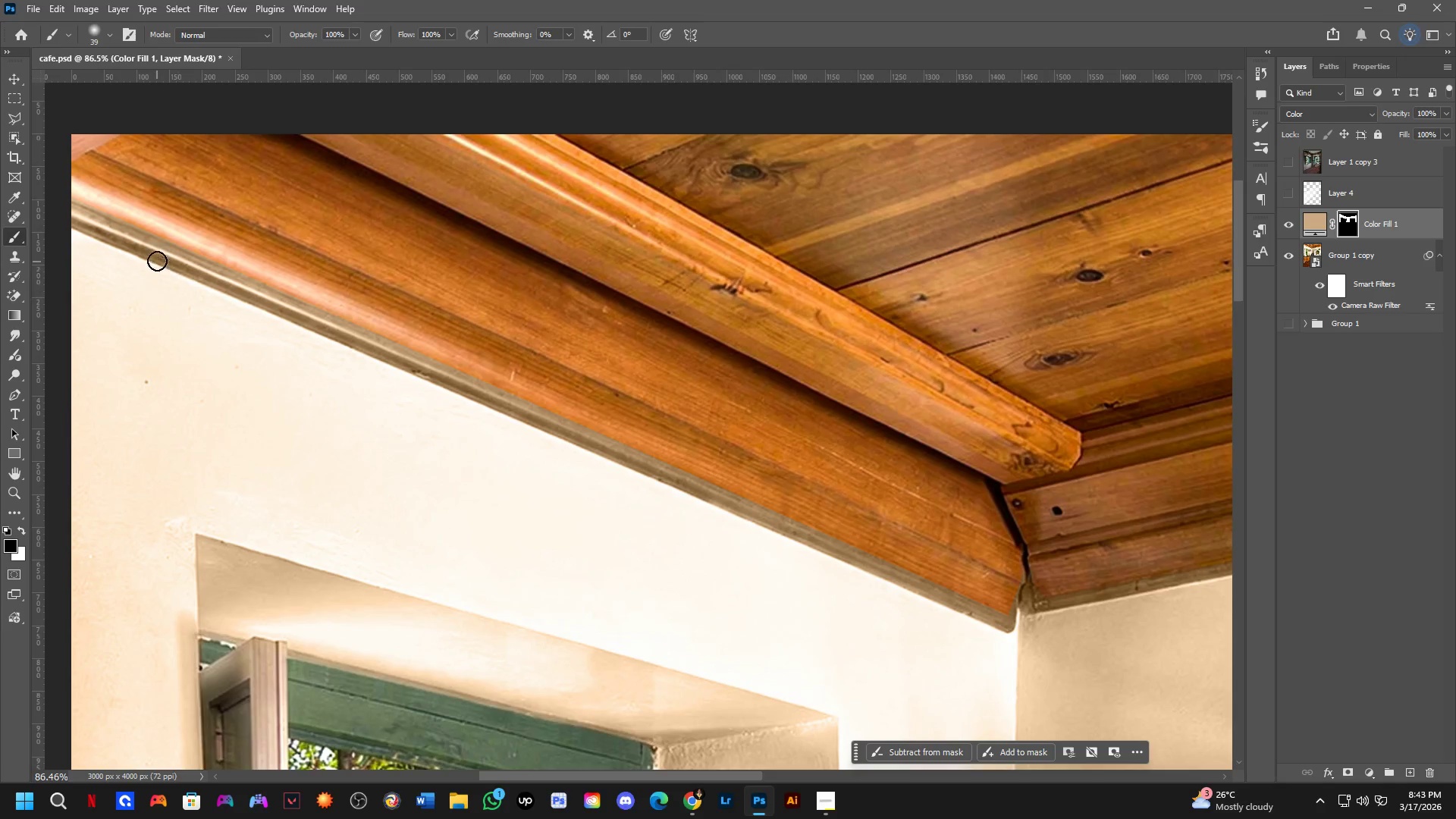 
left_click_drag(start_coordinate=[655, 318], to_coordinate=[915, 683])
 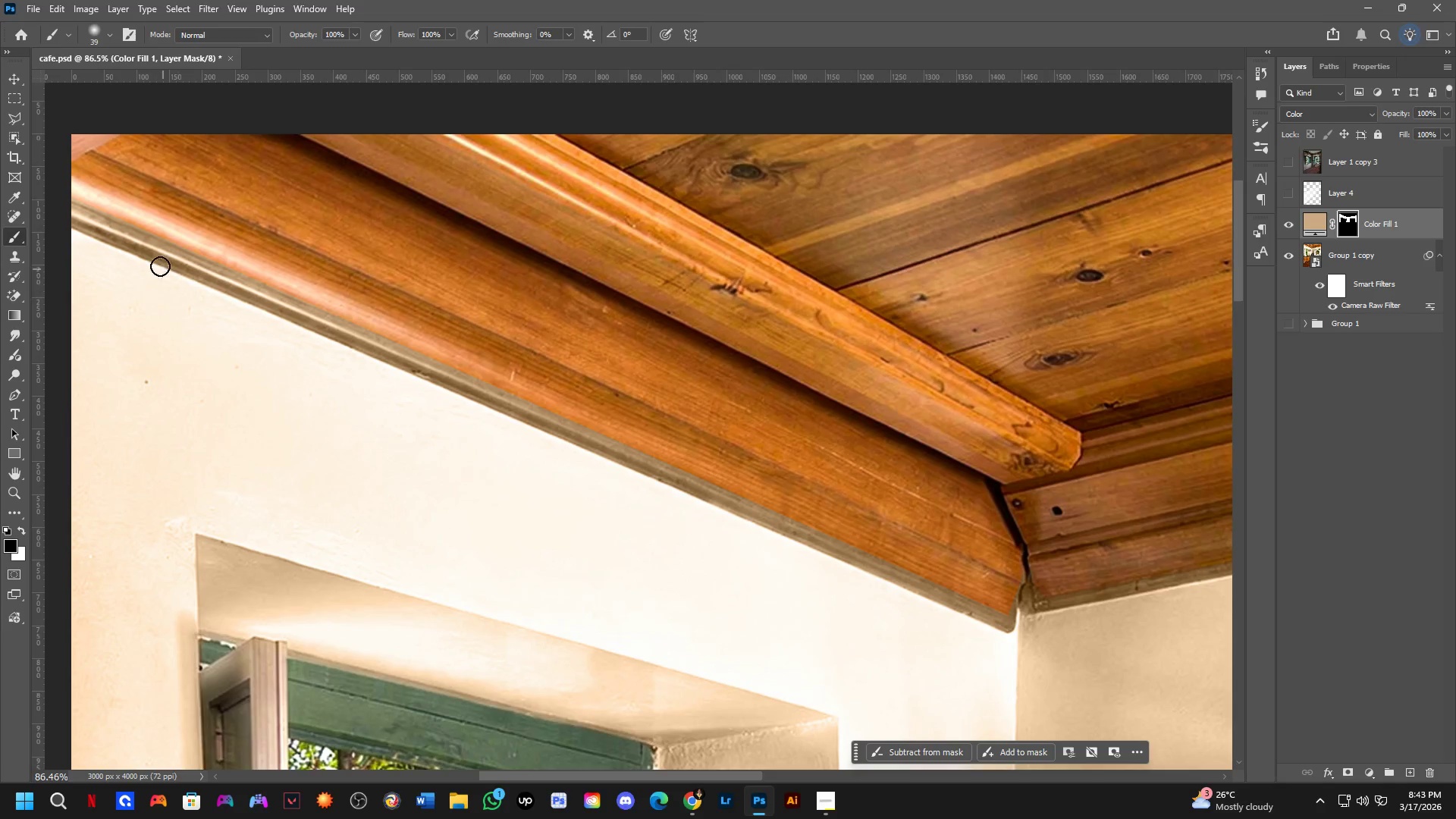 
scroll: coordinate [604, 246], scroll_direction: up, amount: 11.0
 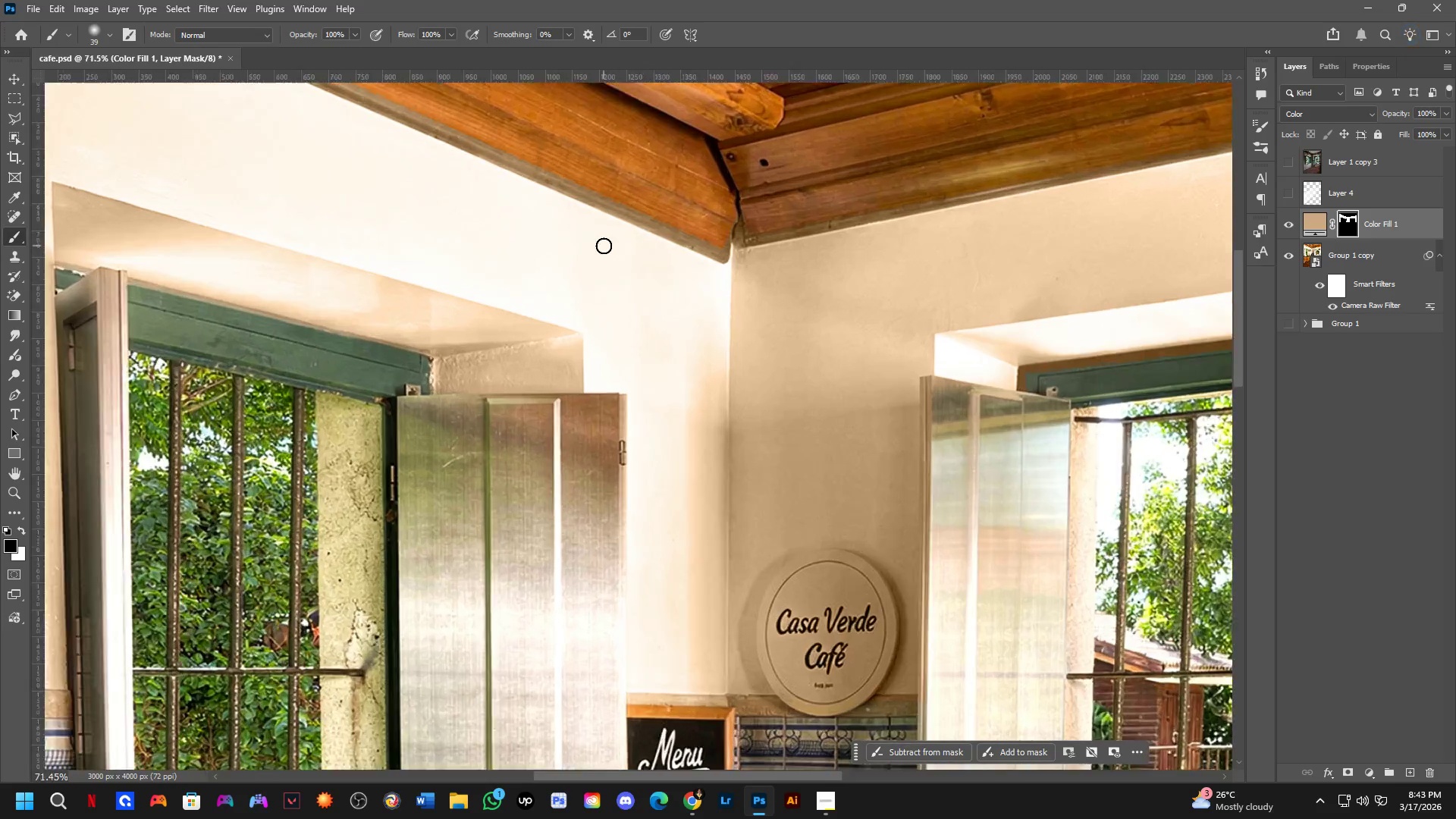 
left_click_drag(start_coordinate=[162, 245], to_coordinate=[257, 287])
 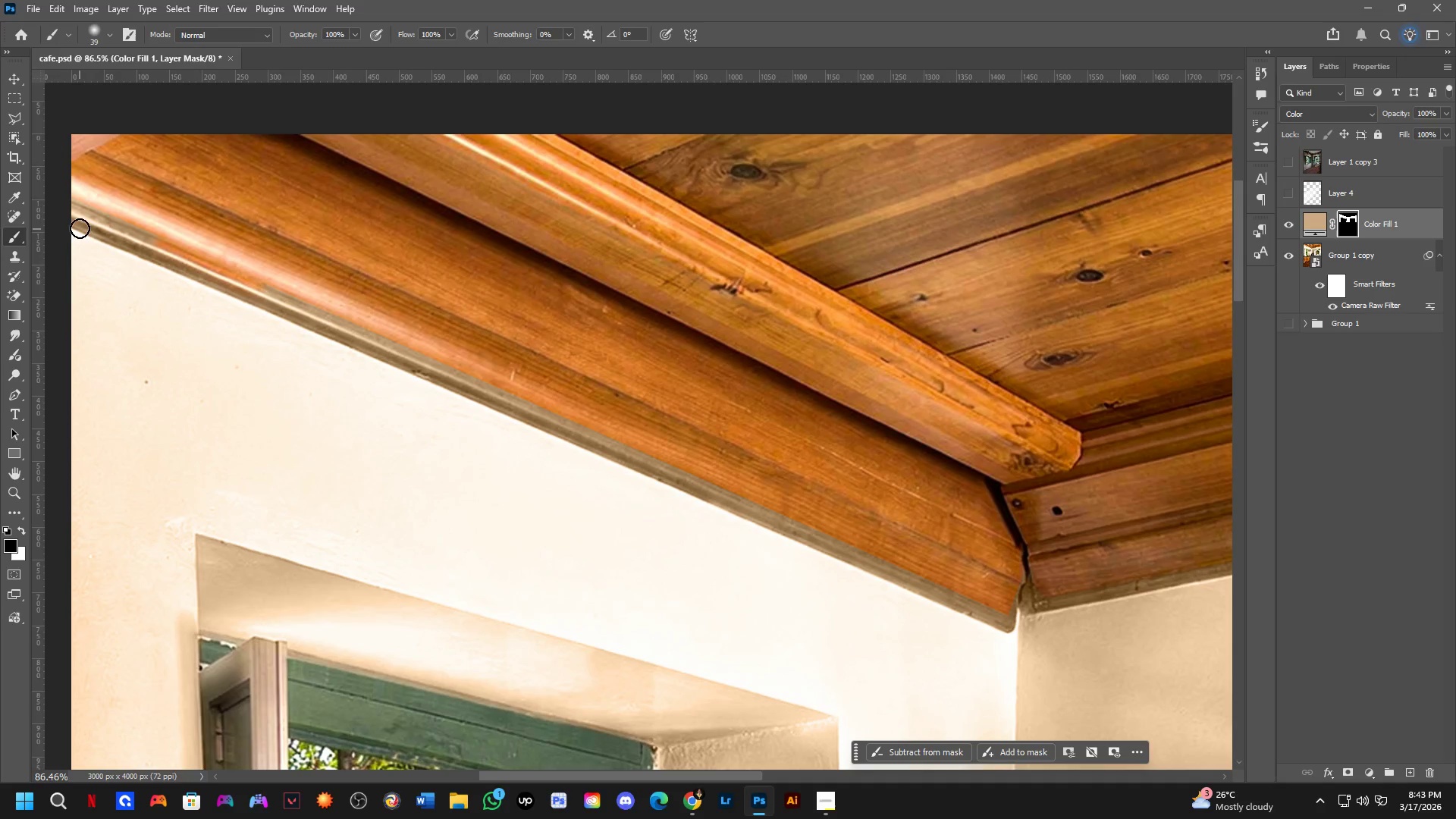 
key(Alt+AltLeft)
 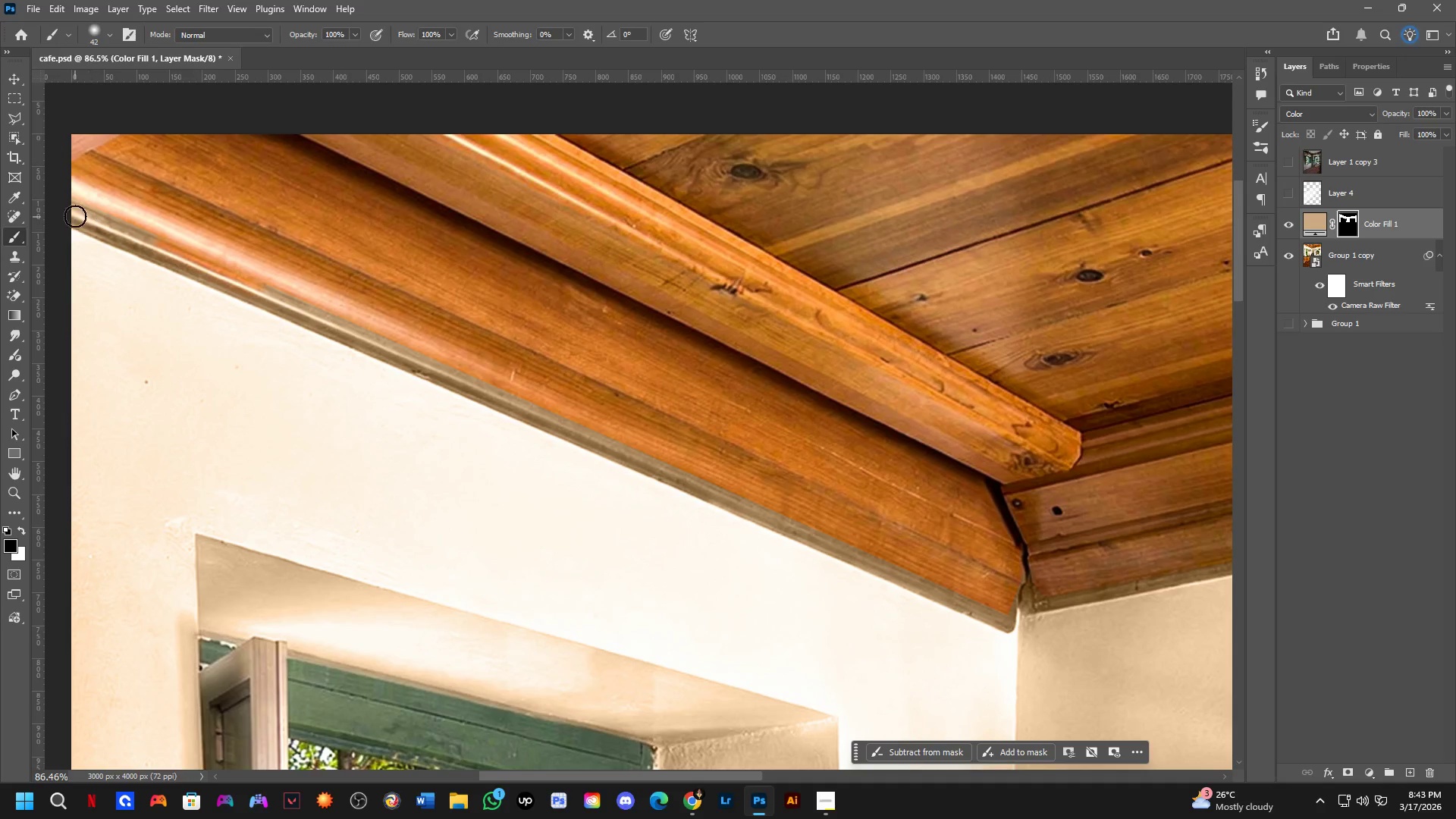 
key(Alt+AltLeft)
 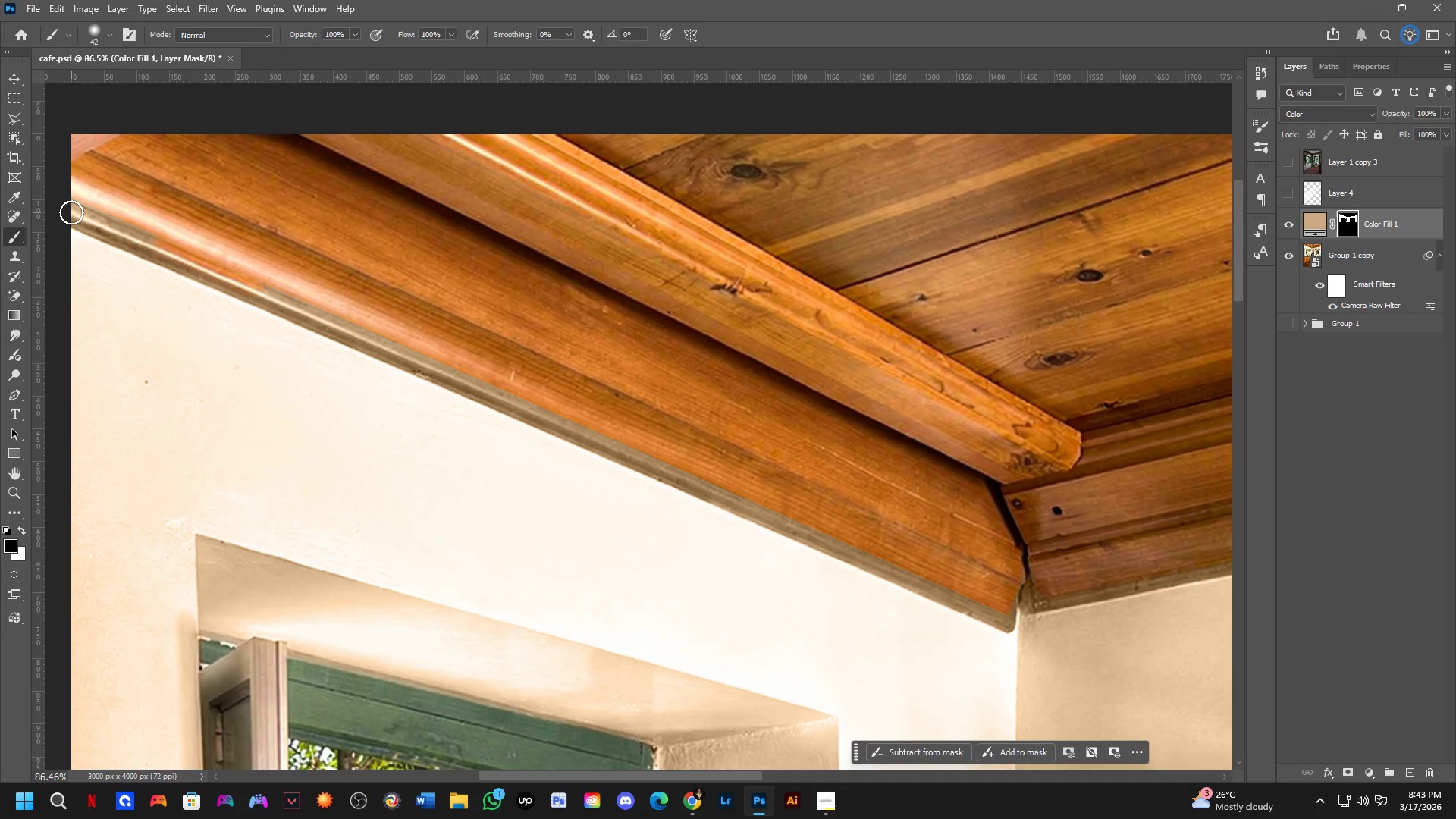 
left_click([72, 212])
 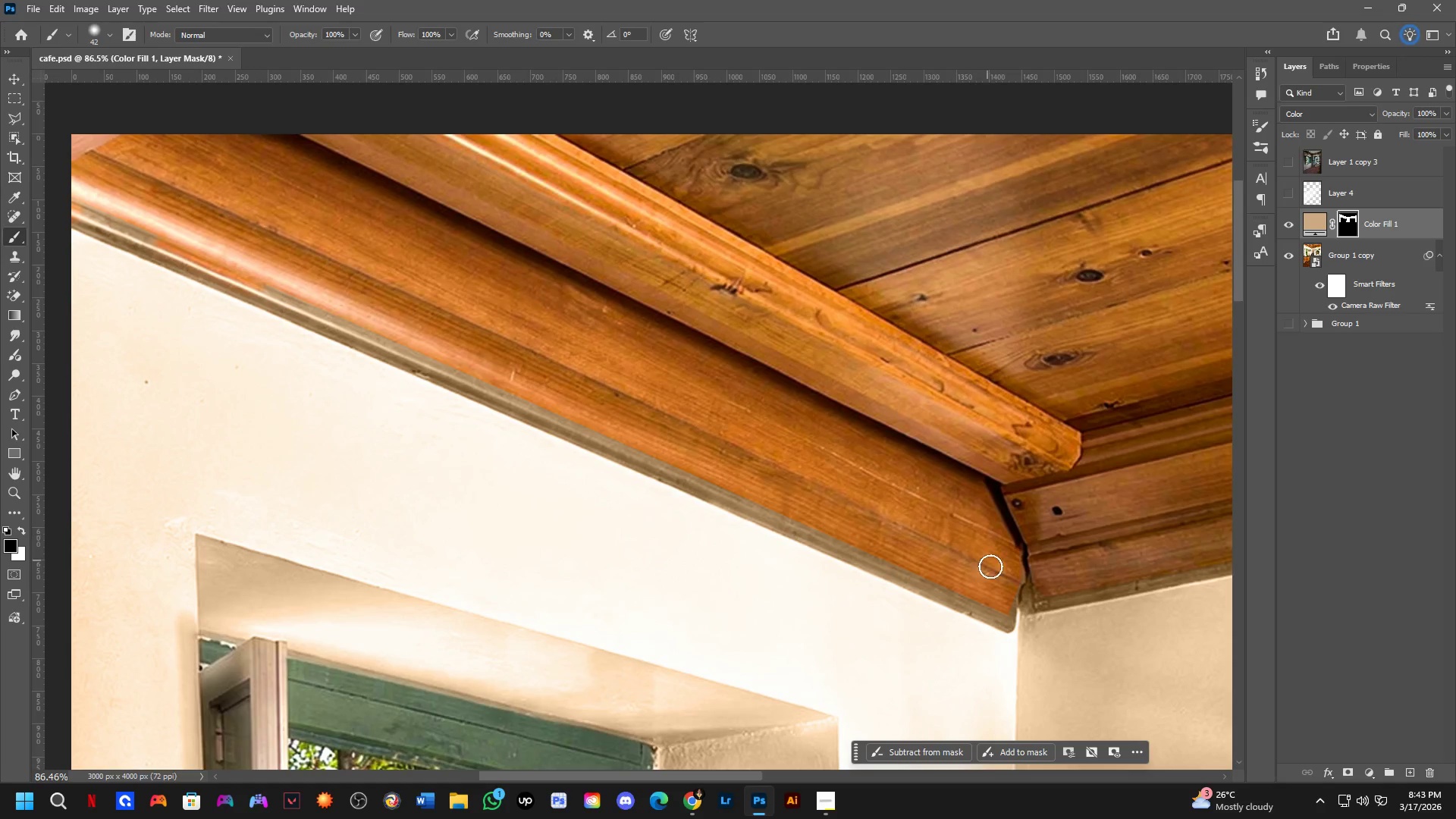 
hold_key(key=ShiftLeft, duration=0.58)
left_click([1009, 622])
 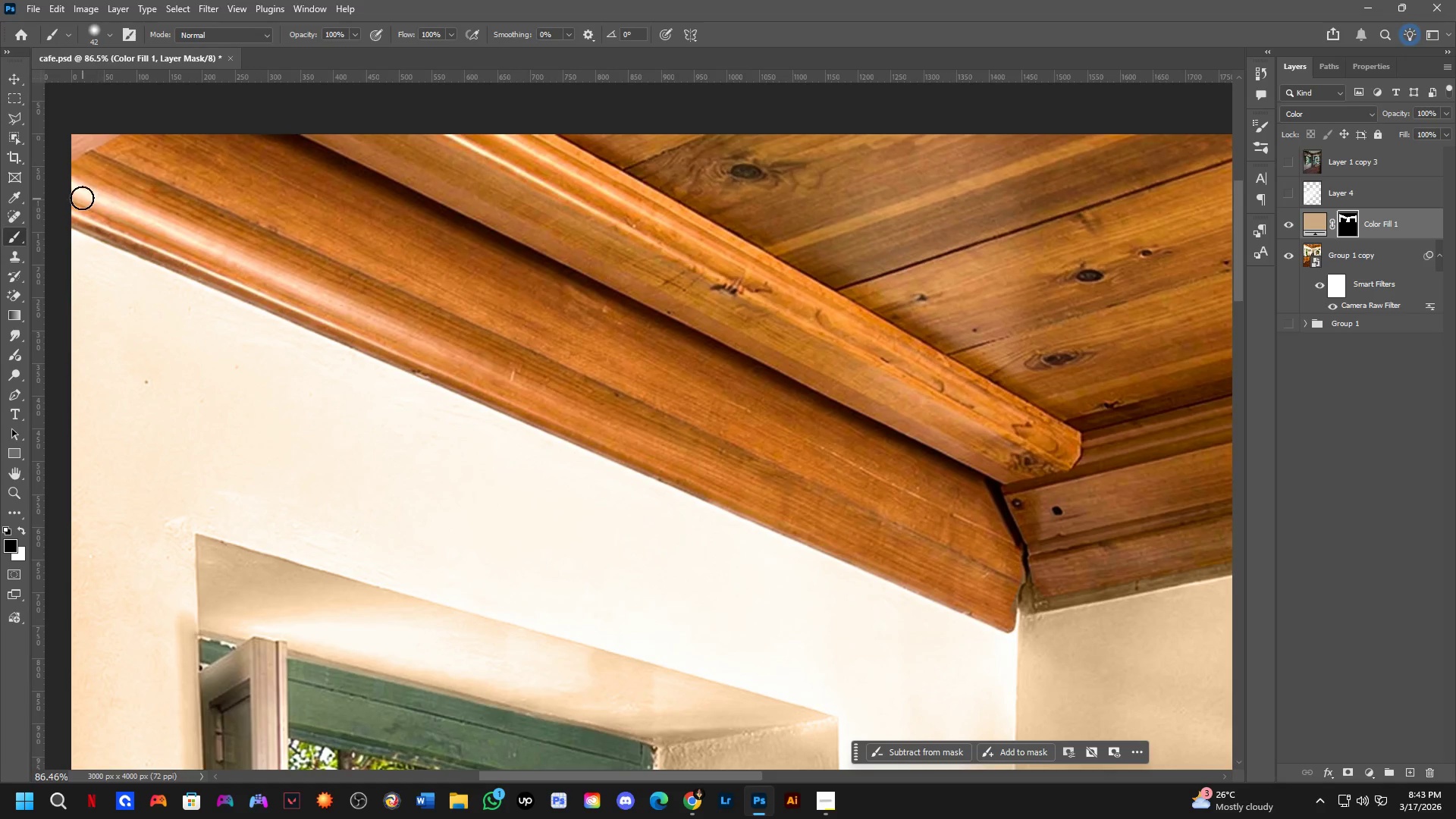 
hold_key(key=ShiftLeft, duration=0.31)
left_click([74, 204])
 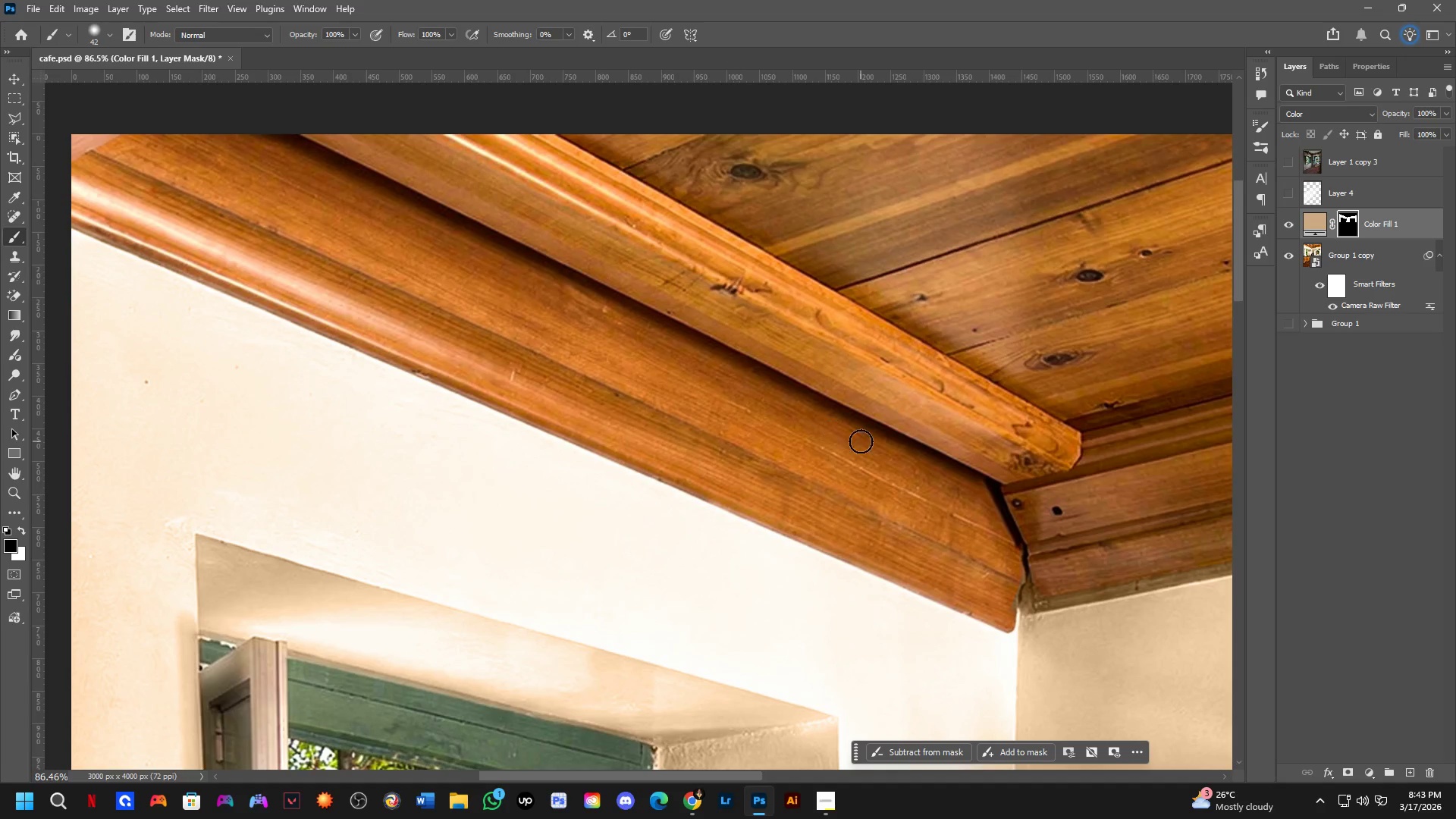 
hold_key(key=ShiftLeft, duration=0.44)
 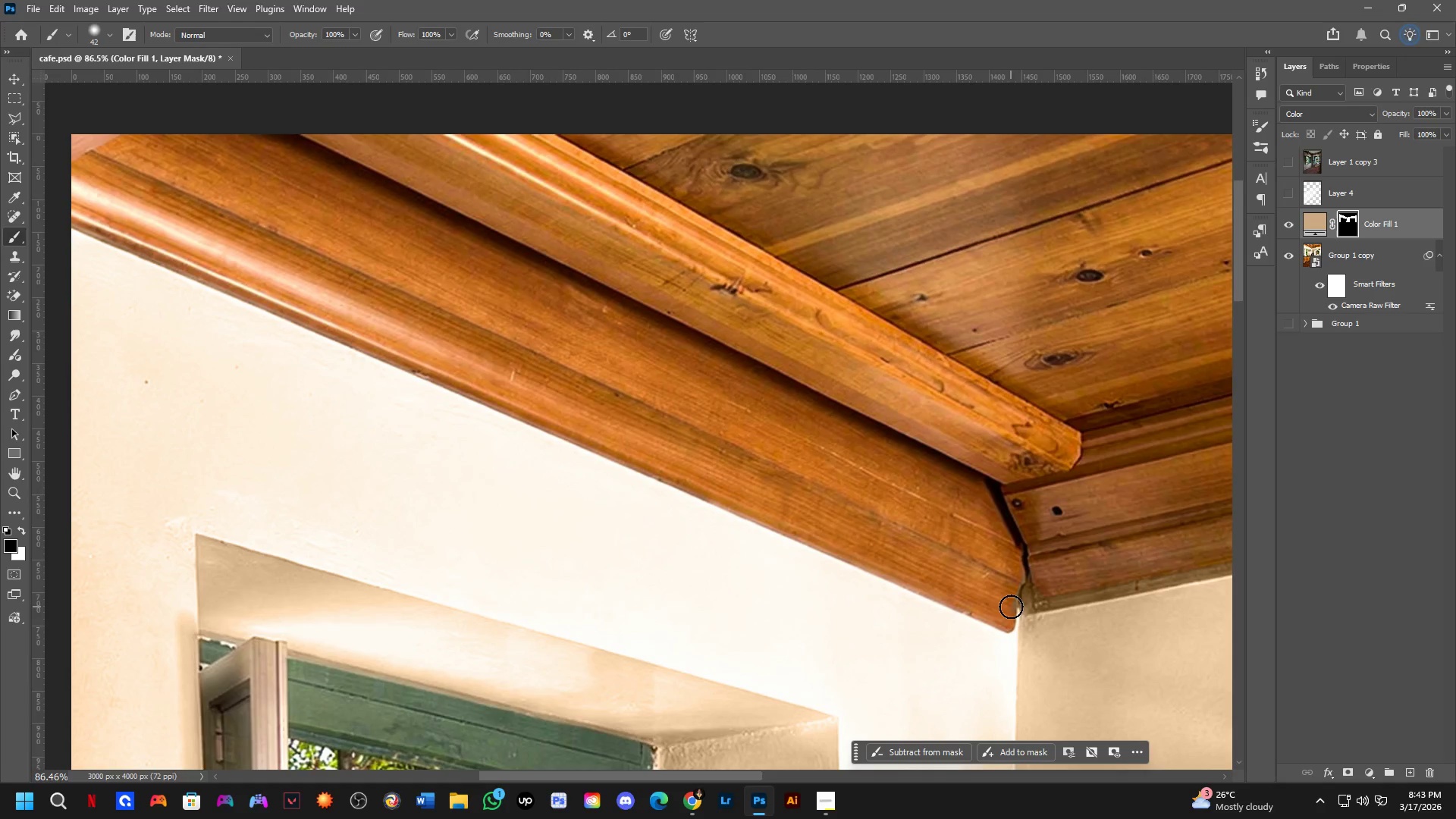 
left_click_drag(start_coordinate=[1006, 604], to_coordinate=[1037, 595])
 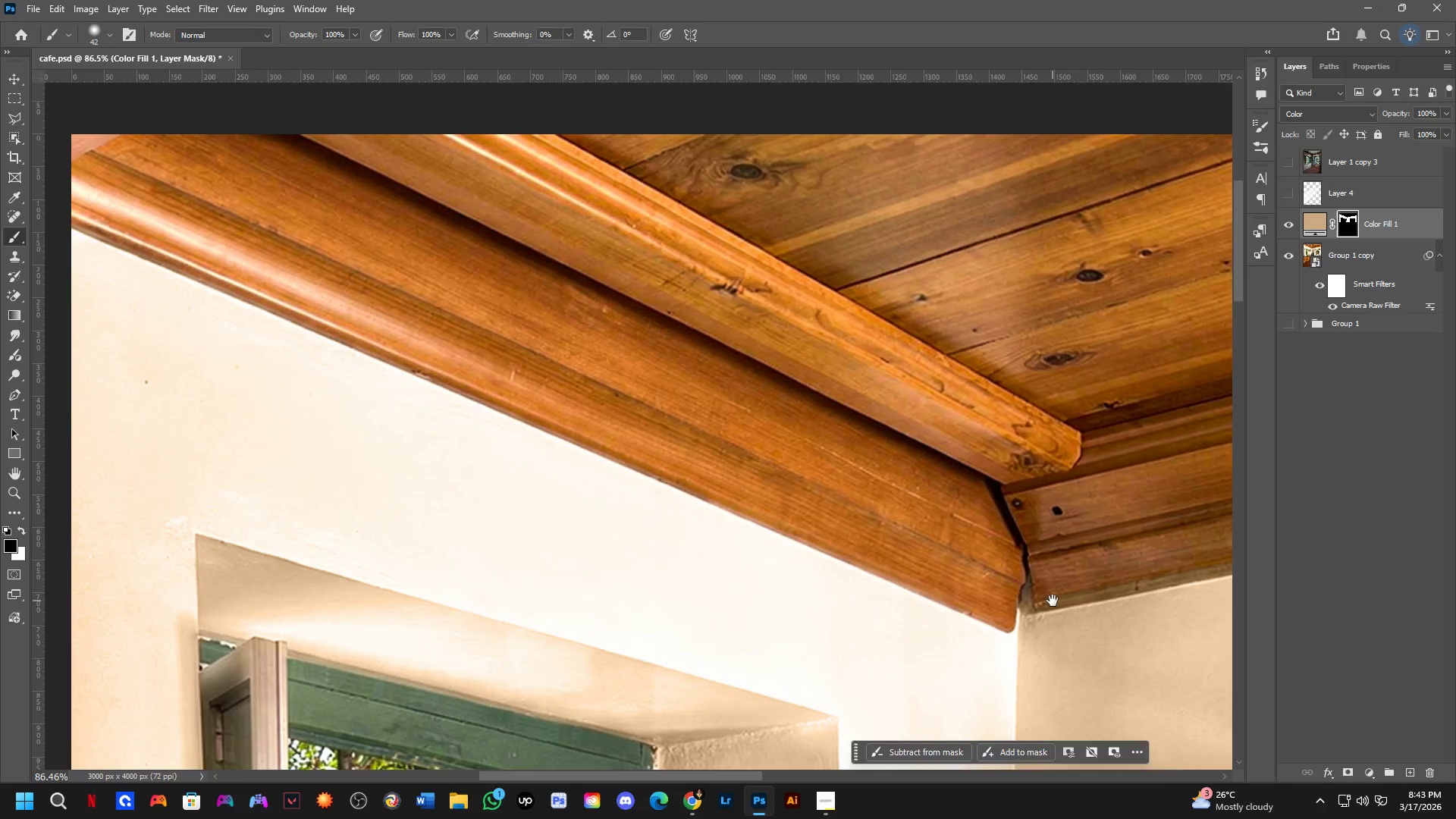 
hold_key(key=Space, duration=0.5)
 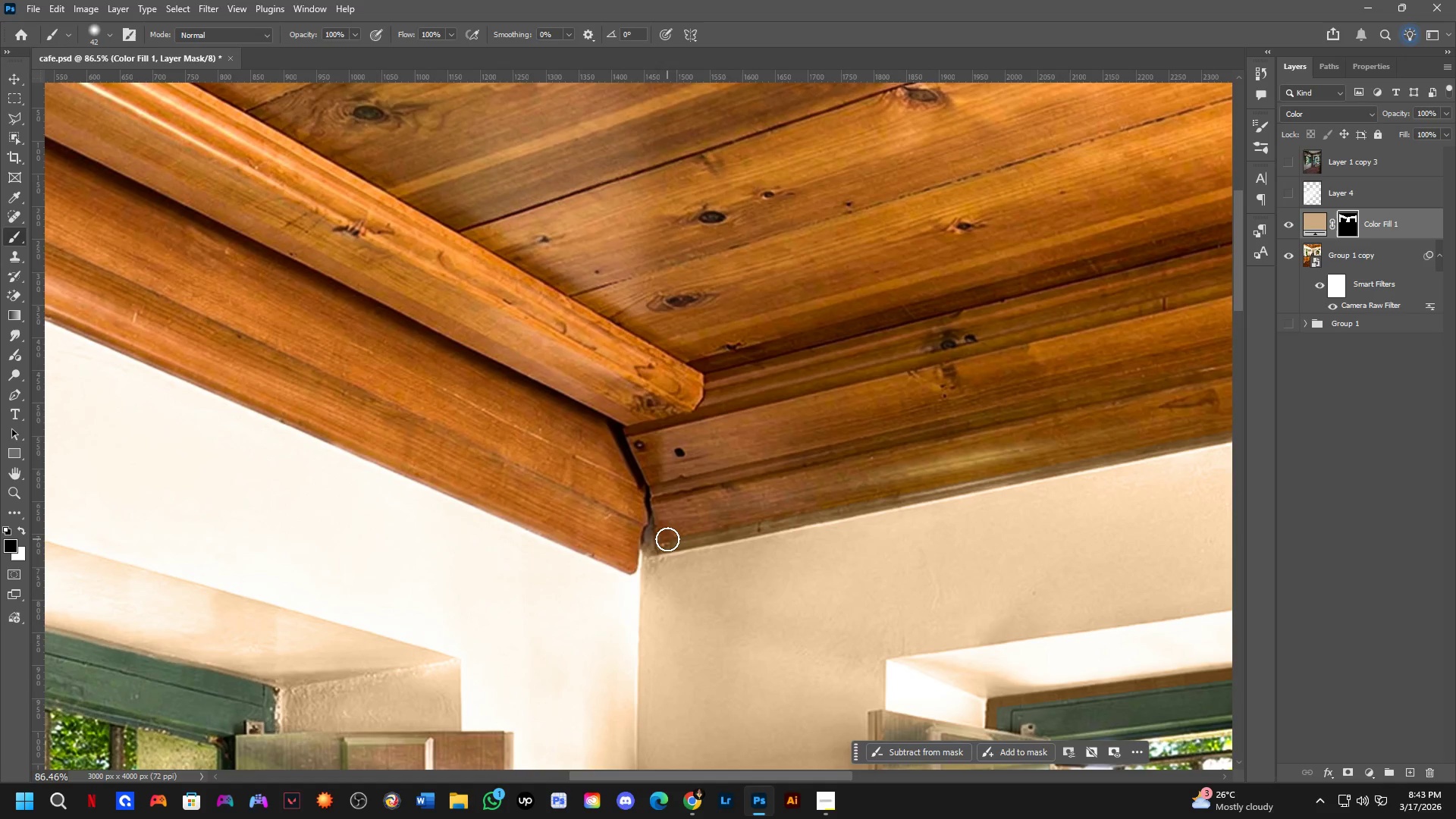 
left_click_drag(start_coordinate=[1053, 601], to_coordinate=[675, 542])
 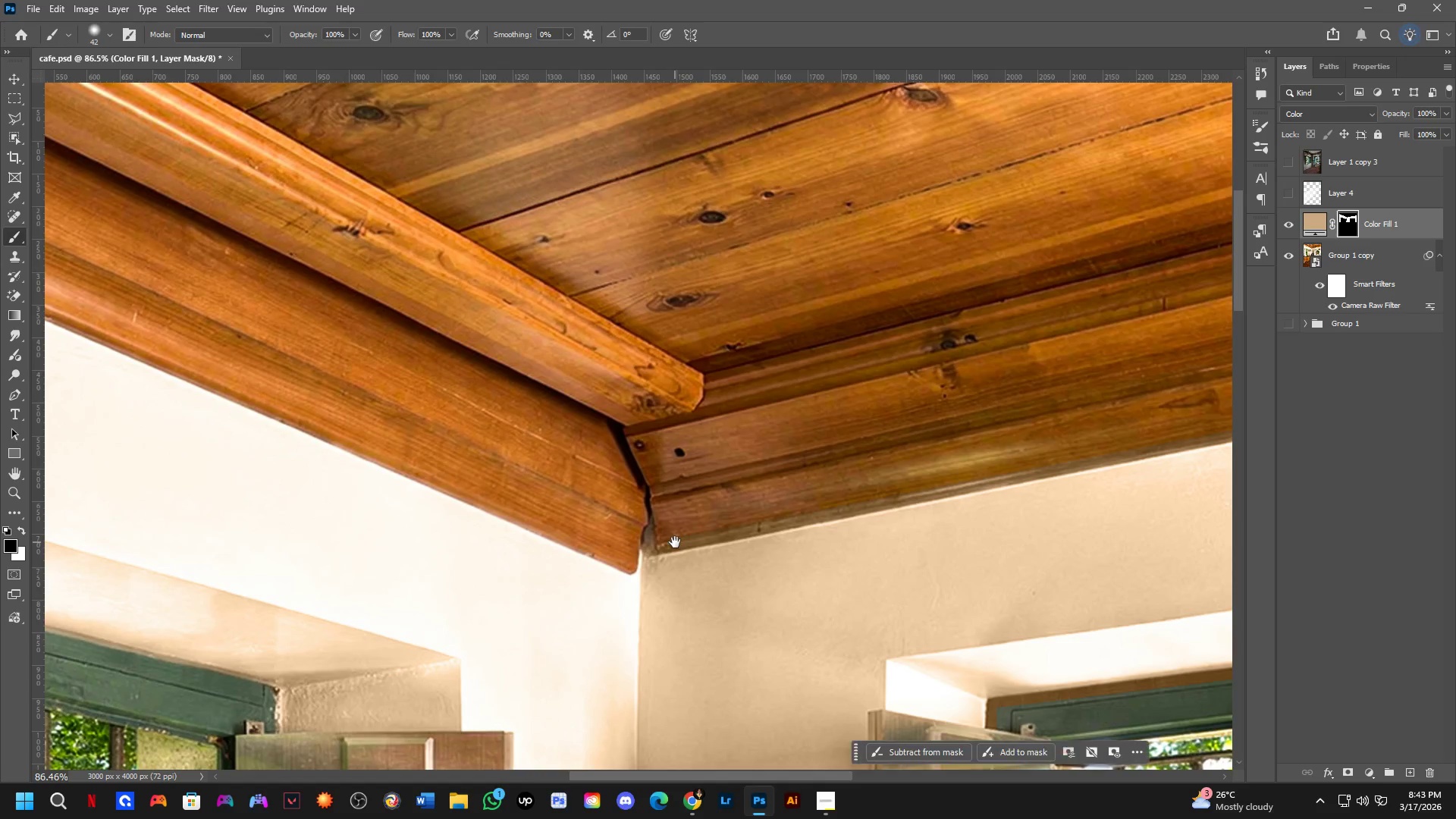 
hold_key(key=Space, duration=1.73)
 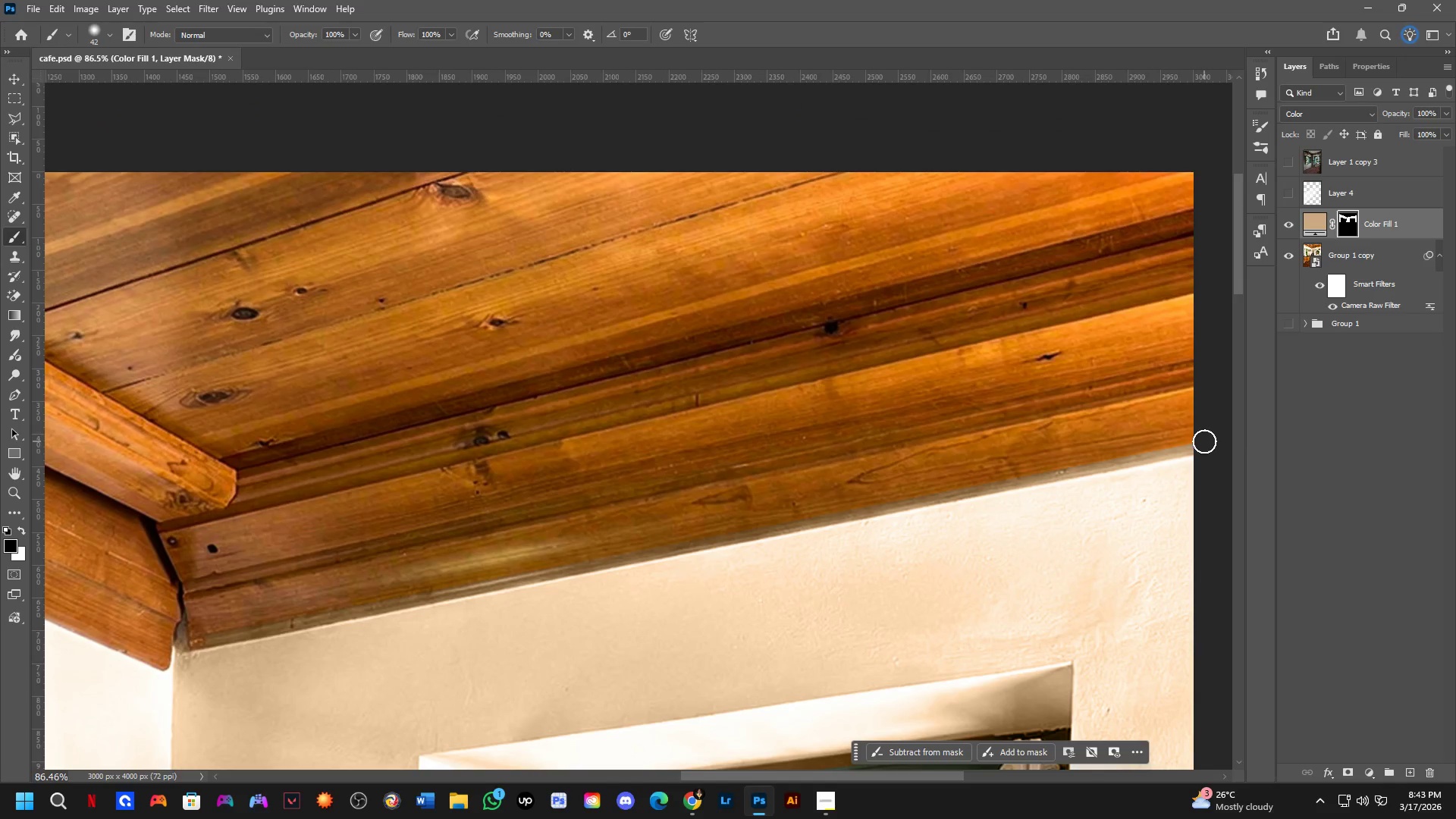 
left_click([663, 542])
 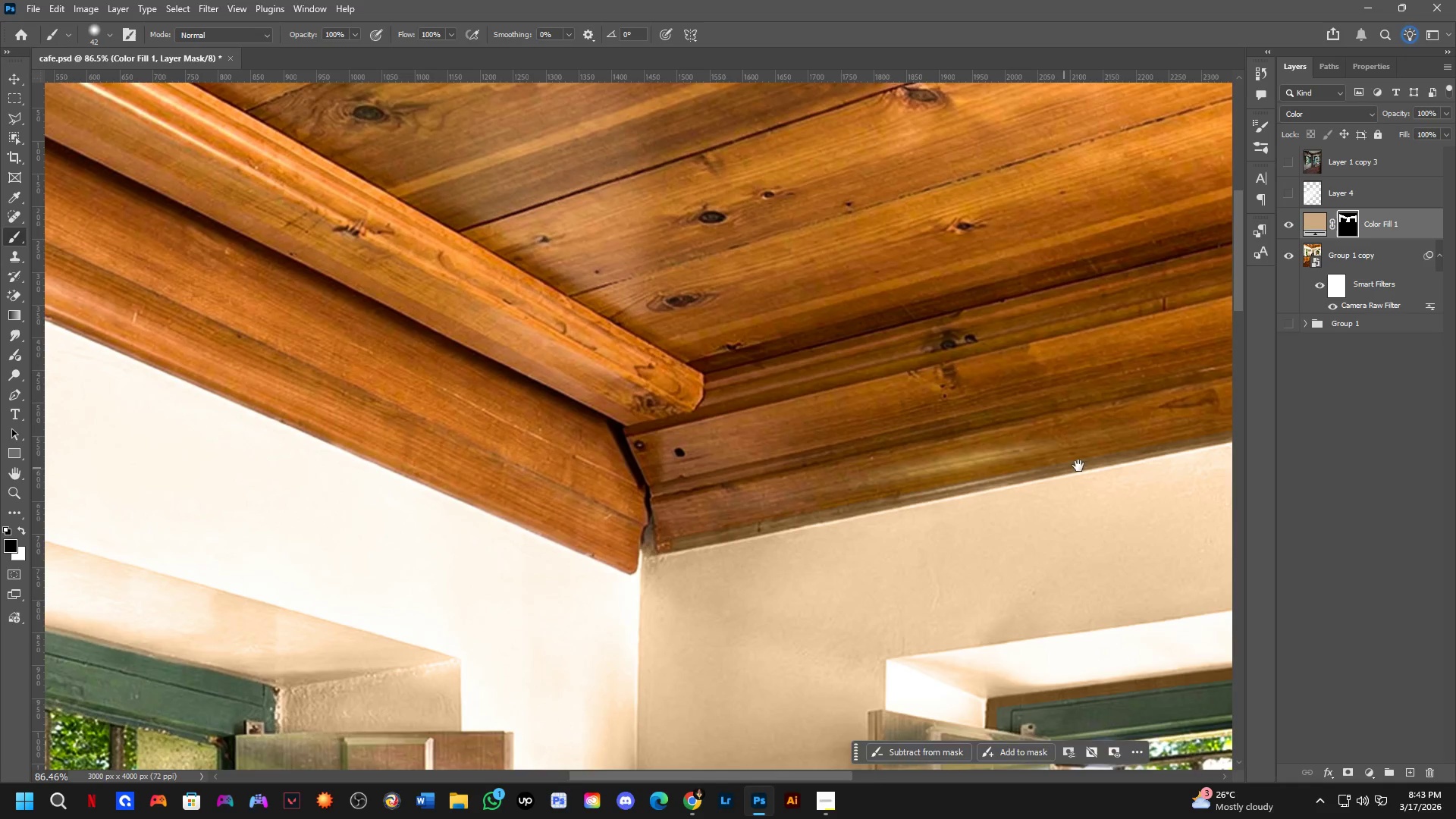 
left_click_drag(start_coordinate=[1086, 465], to_coordinate=[619, 561])
 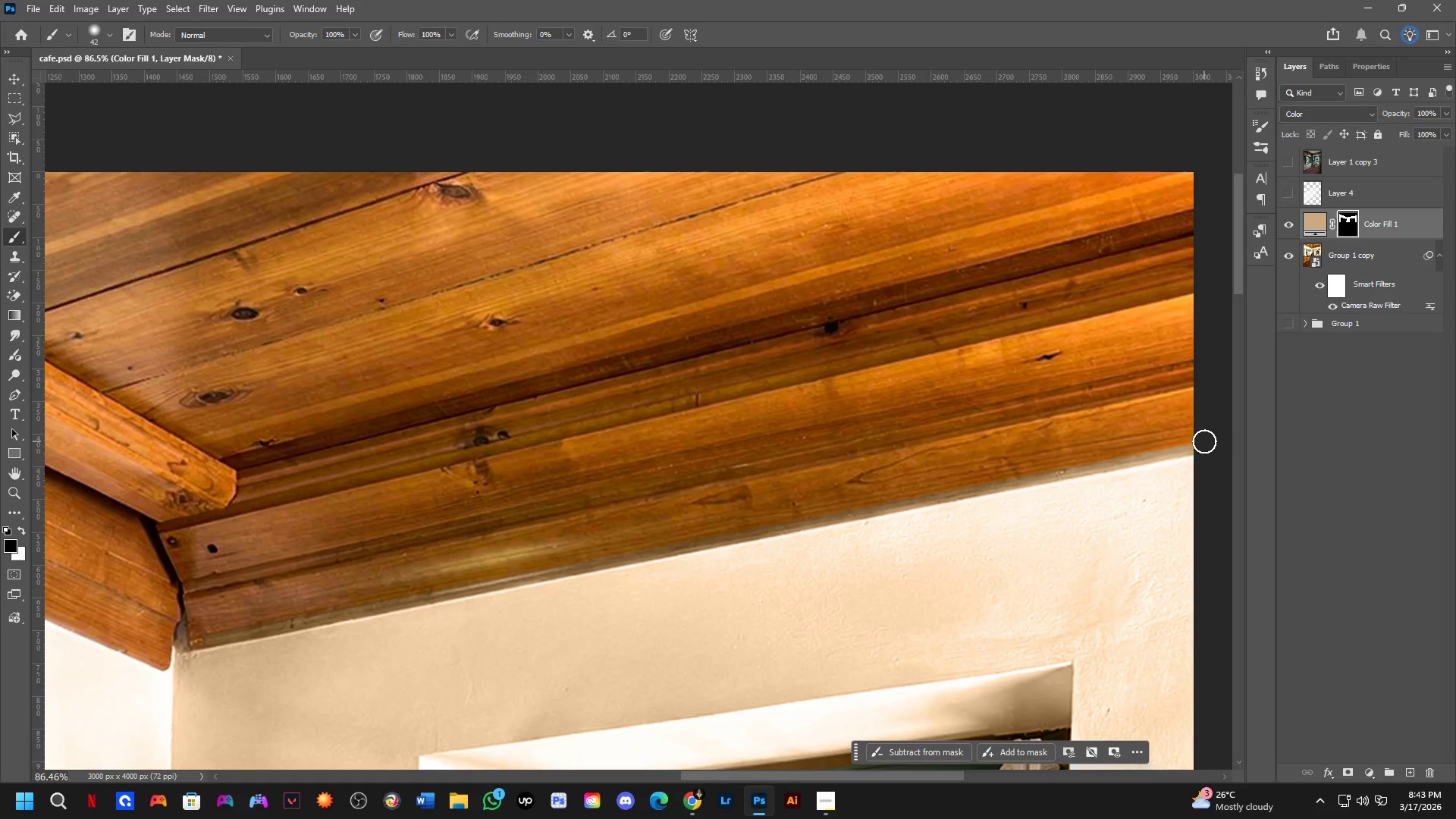 
key(Space)
 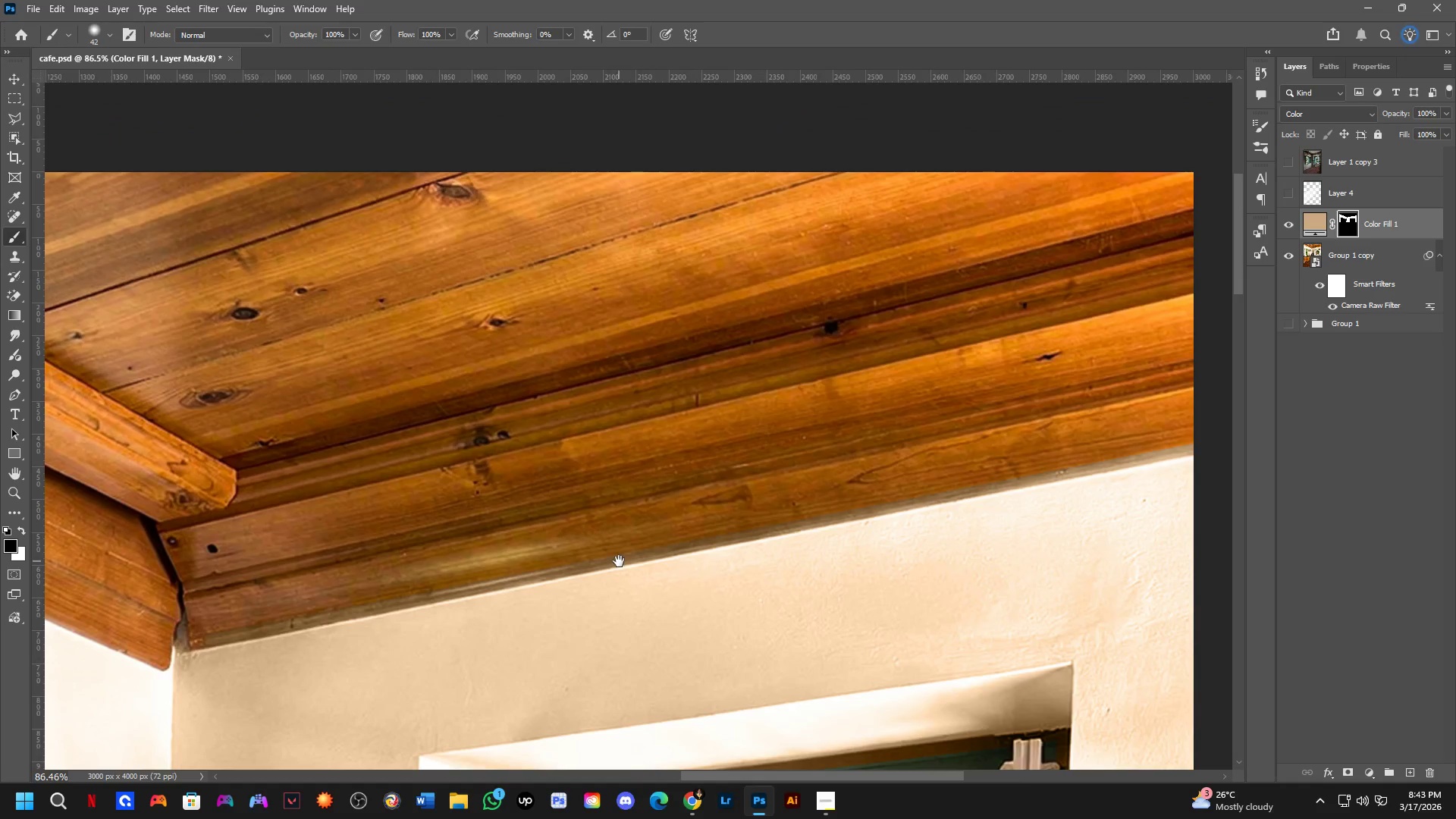 
key(Space)
 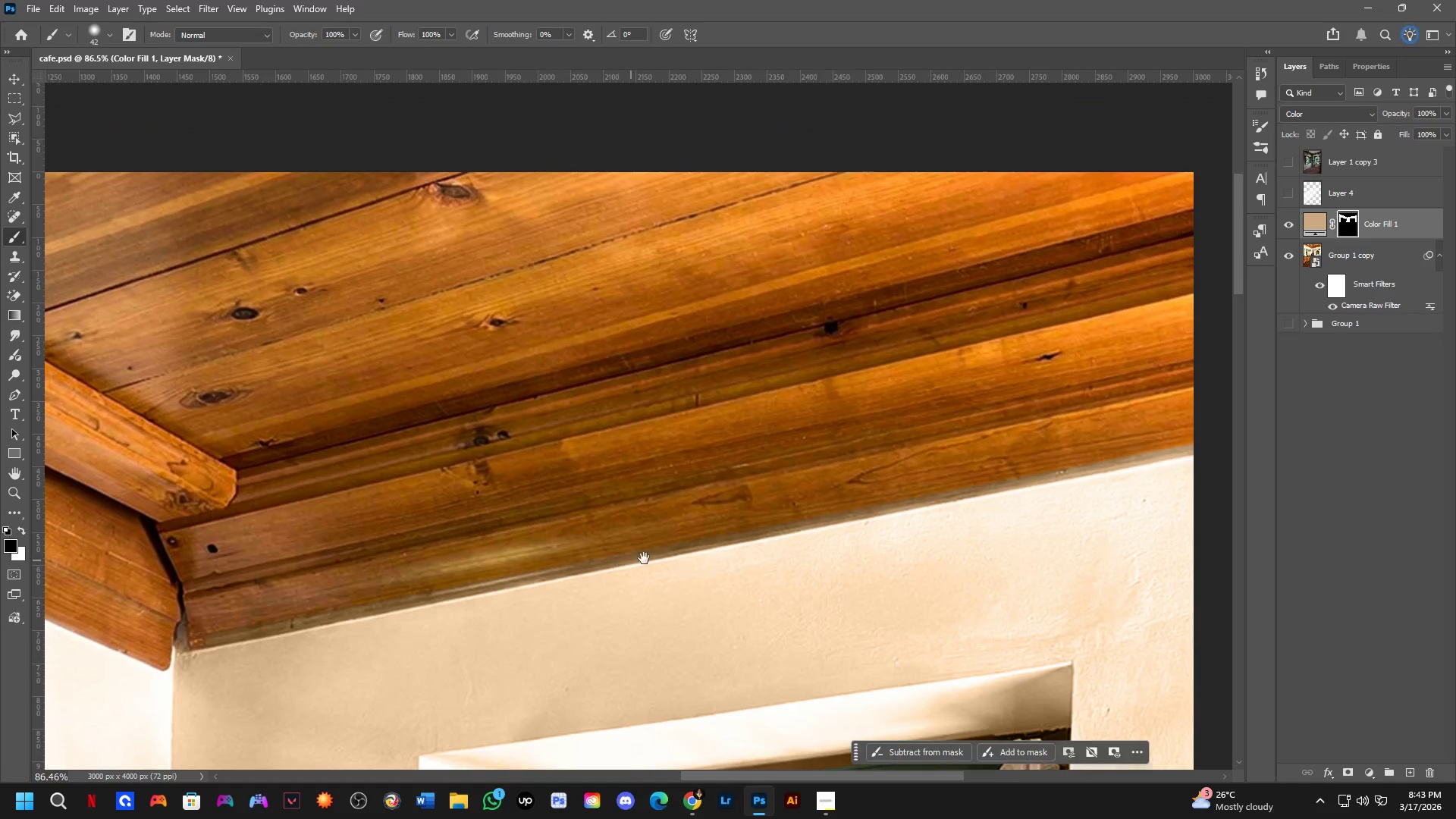 
key(Space)
 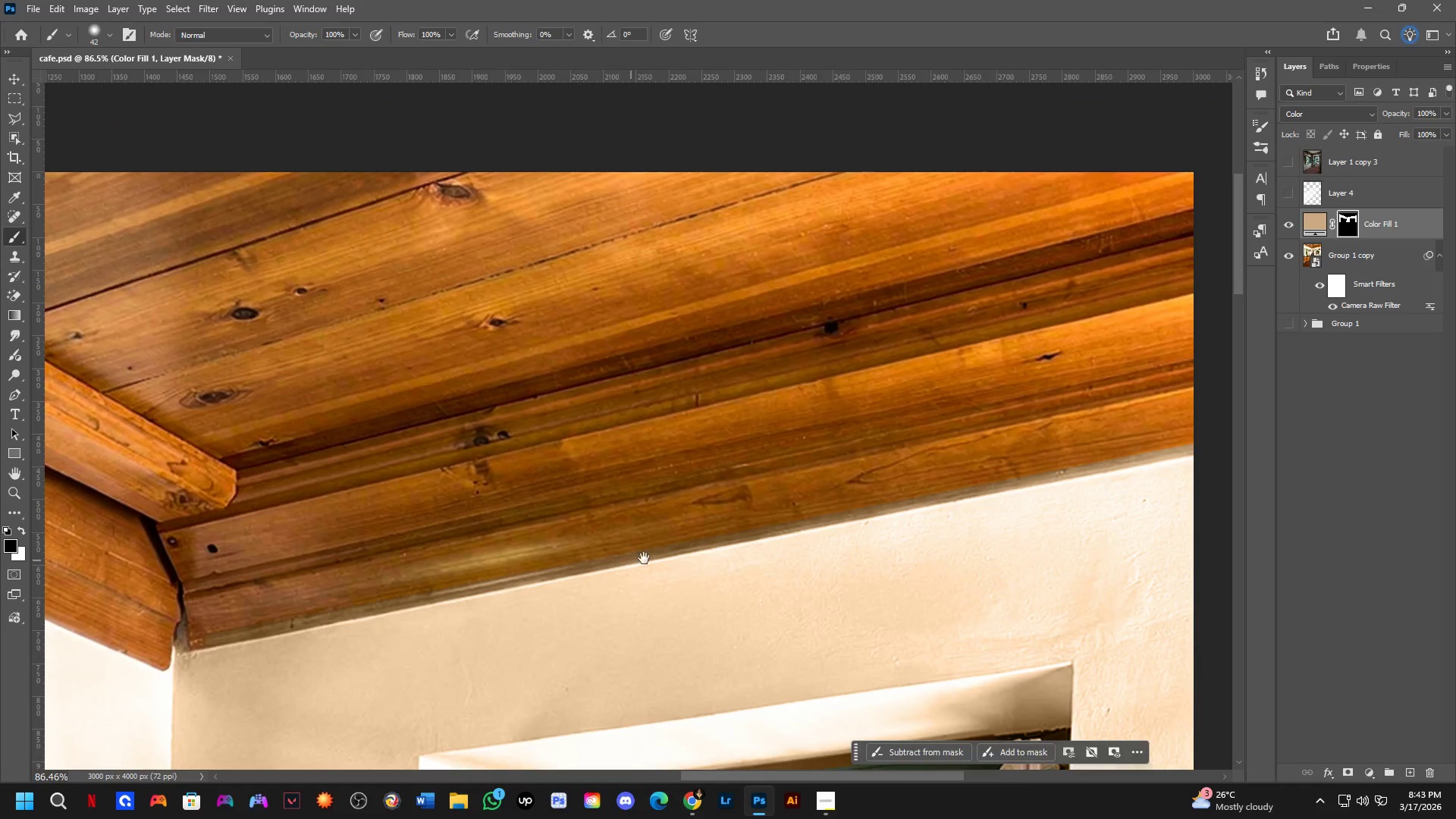 
key(Space)
 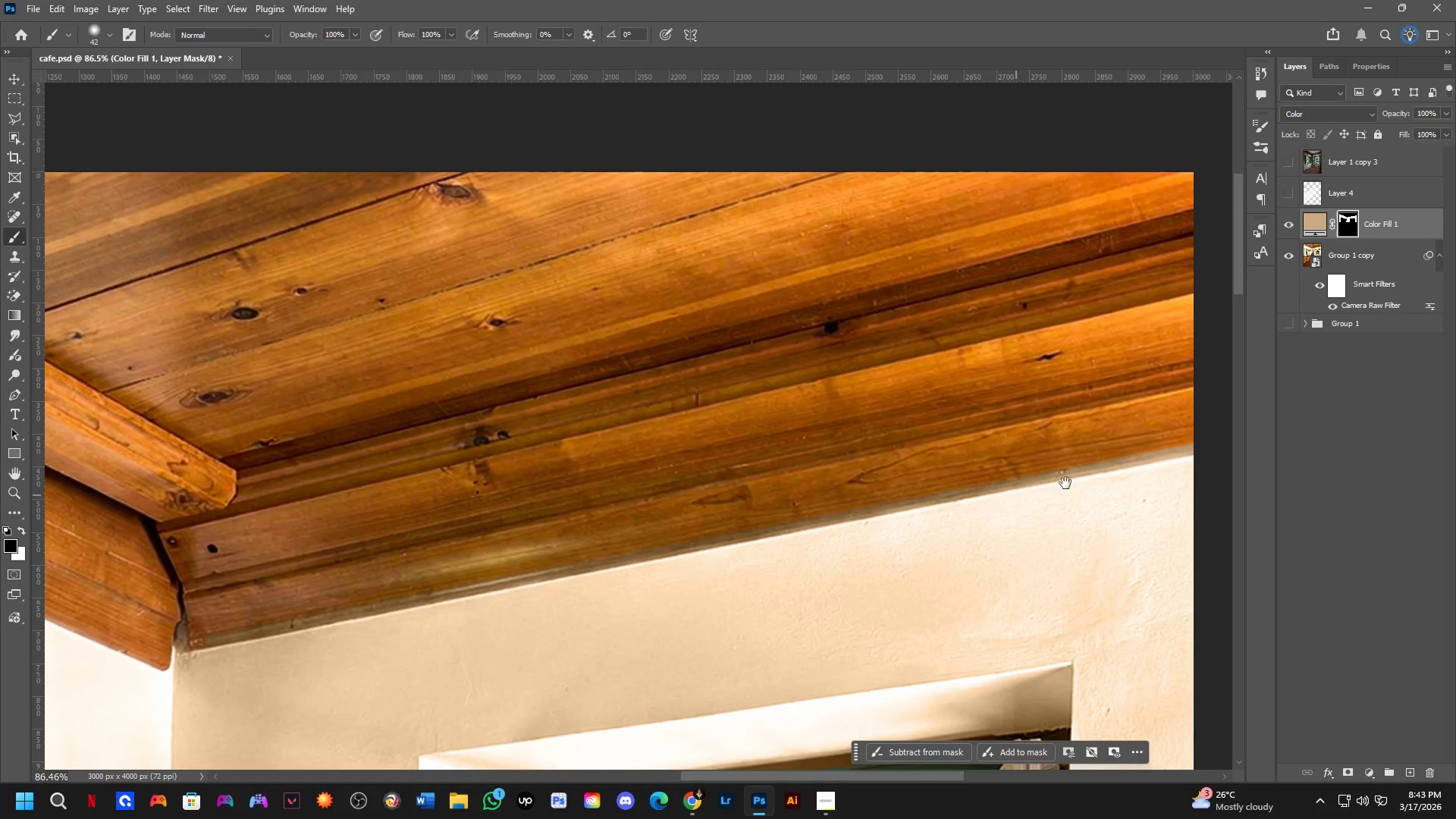 
key(Space)
 